 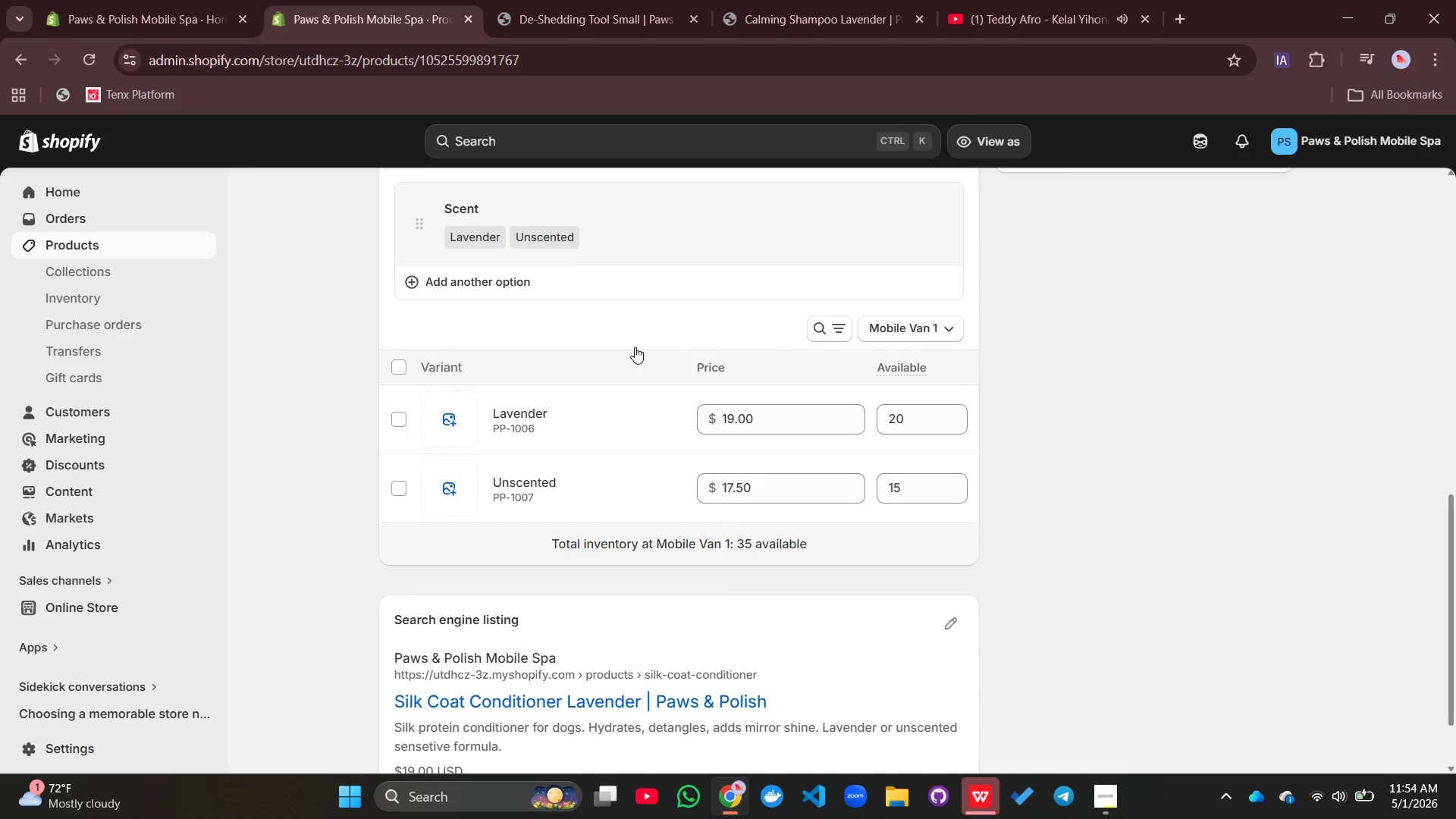 
scroll: coordinate [635, 347], scroll_direction: down, amount: 6.0
 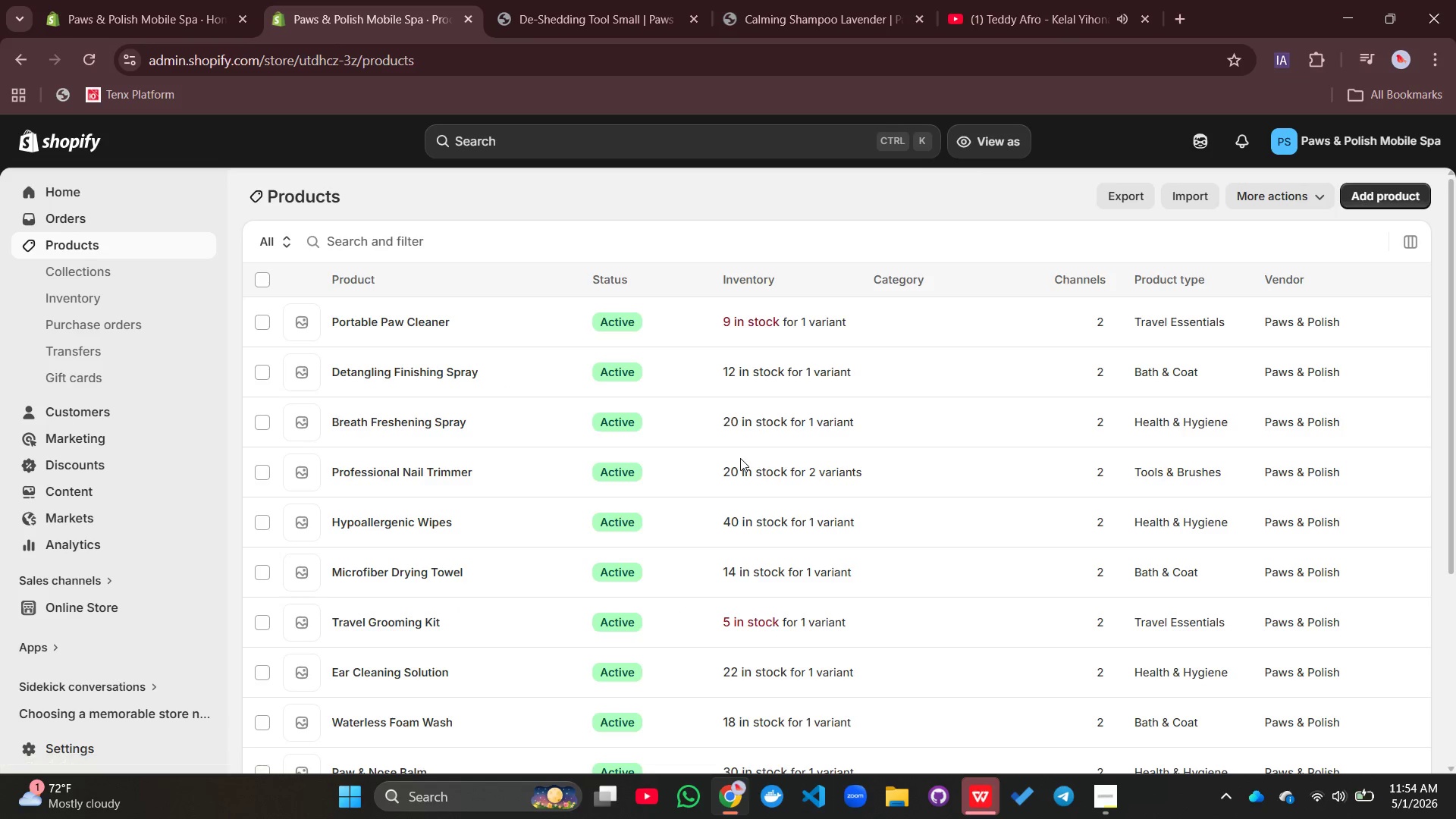 
wait(7.61)
 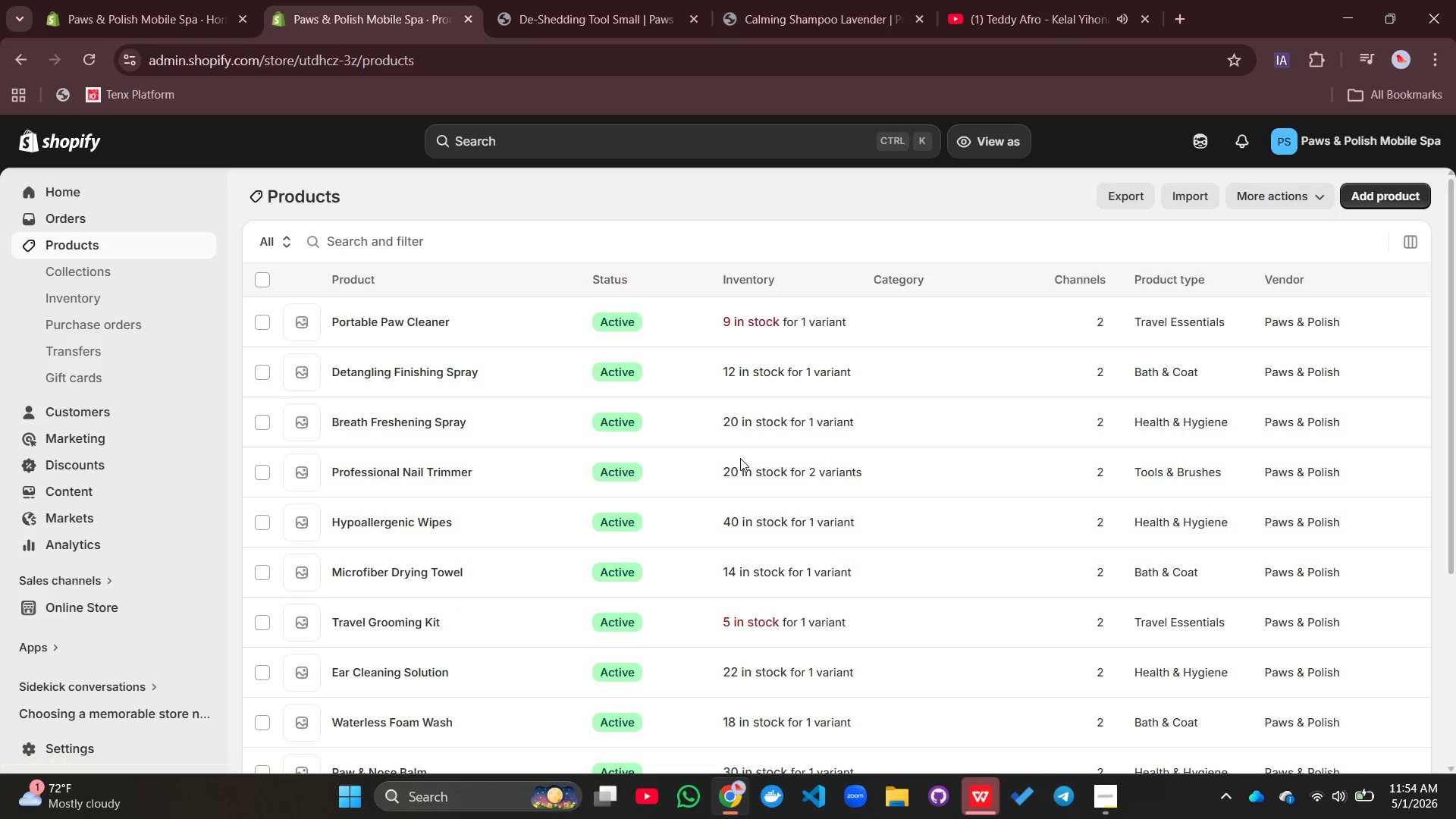 
scroll: coordinate [516, 398], scroll_direction: down, amount: 5.0
 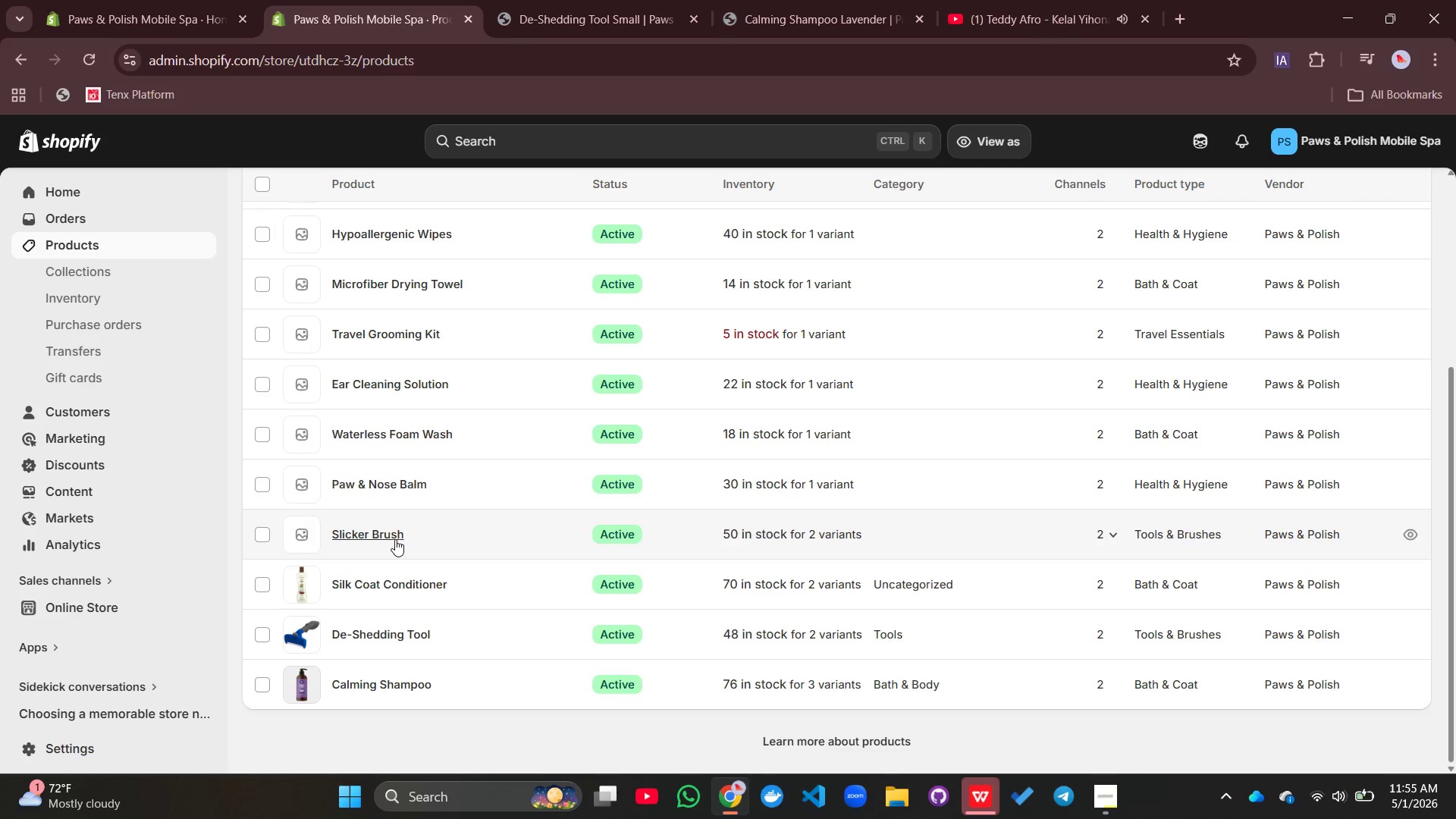 
left_click([392, 539])
 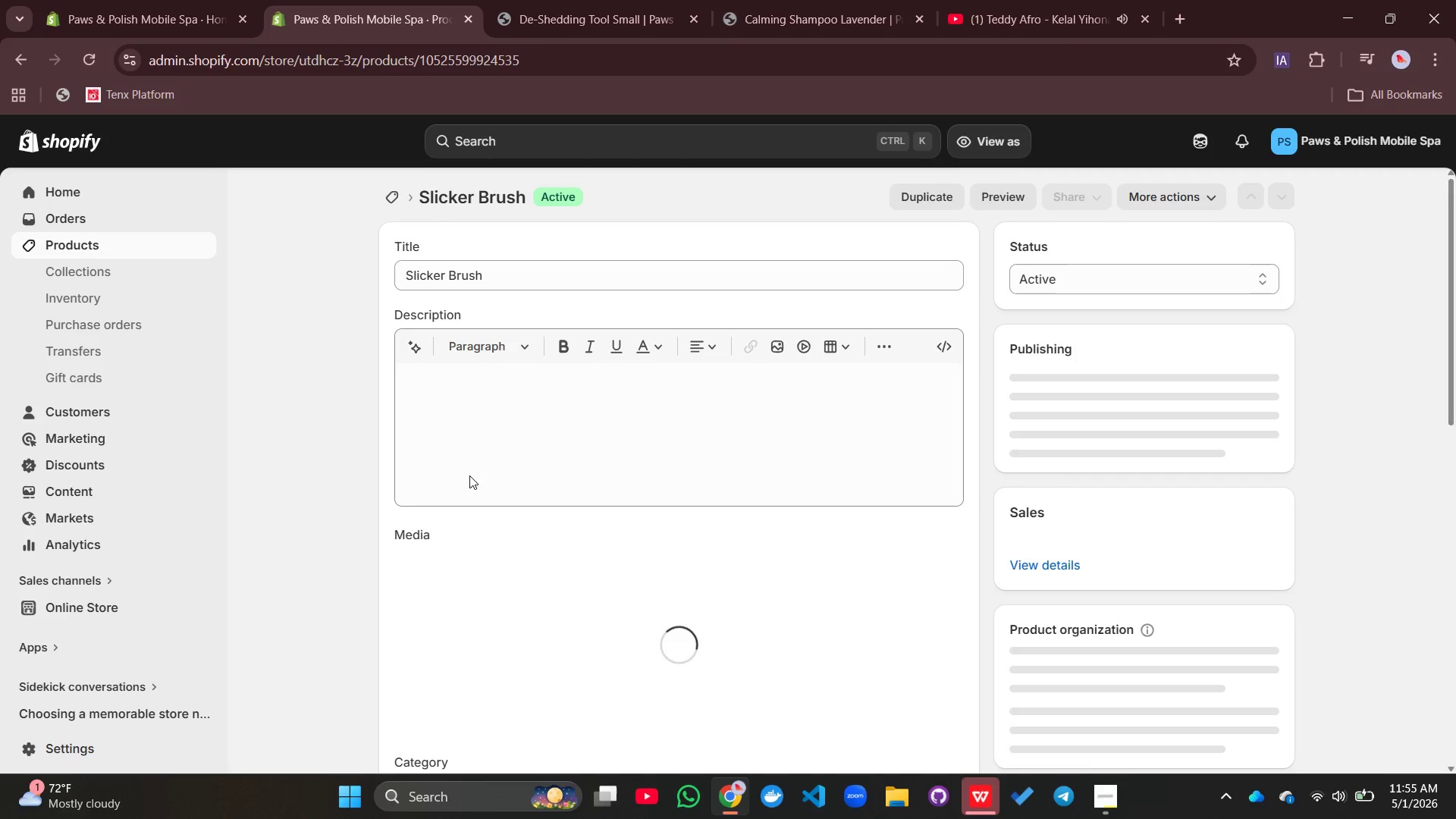 
left_click([496, 422])
 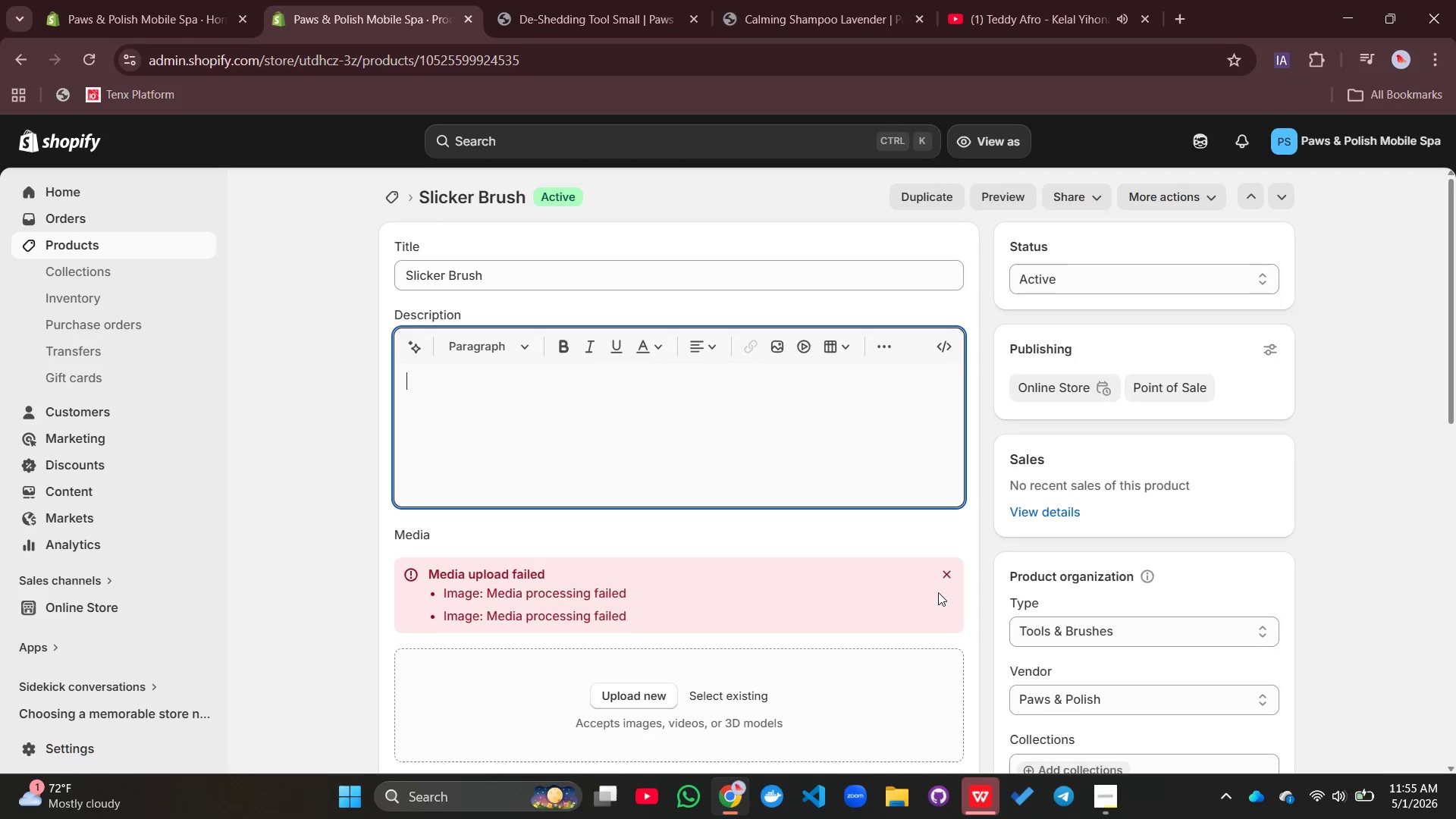 
left_click([949, 579])
 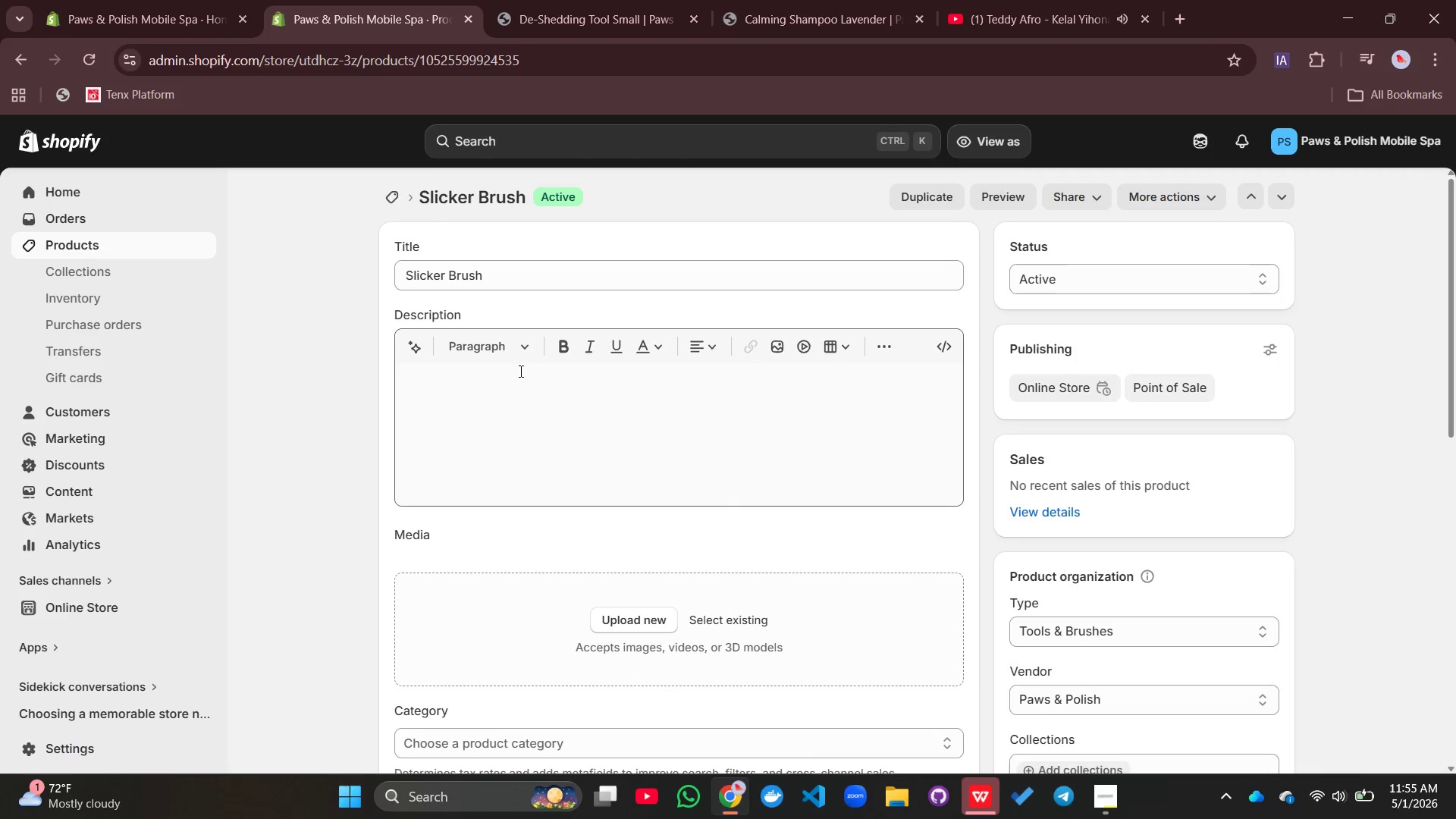 
left_click([518, 369])
 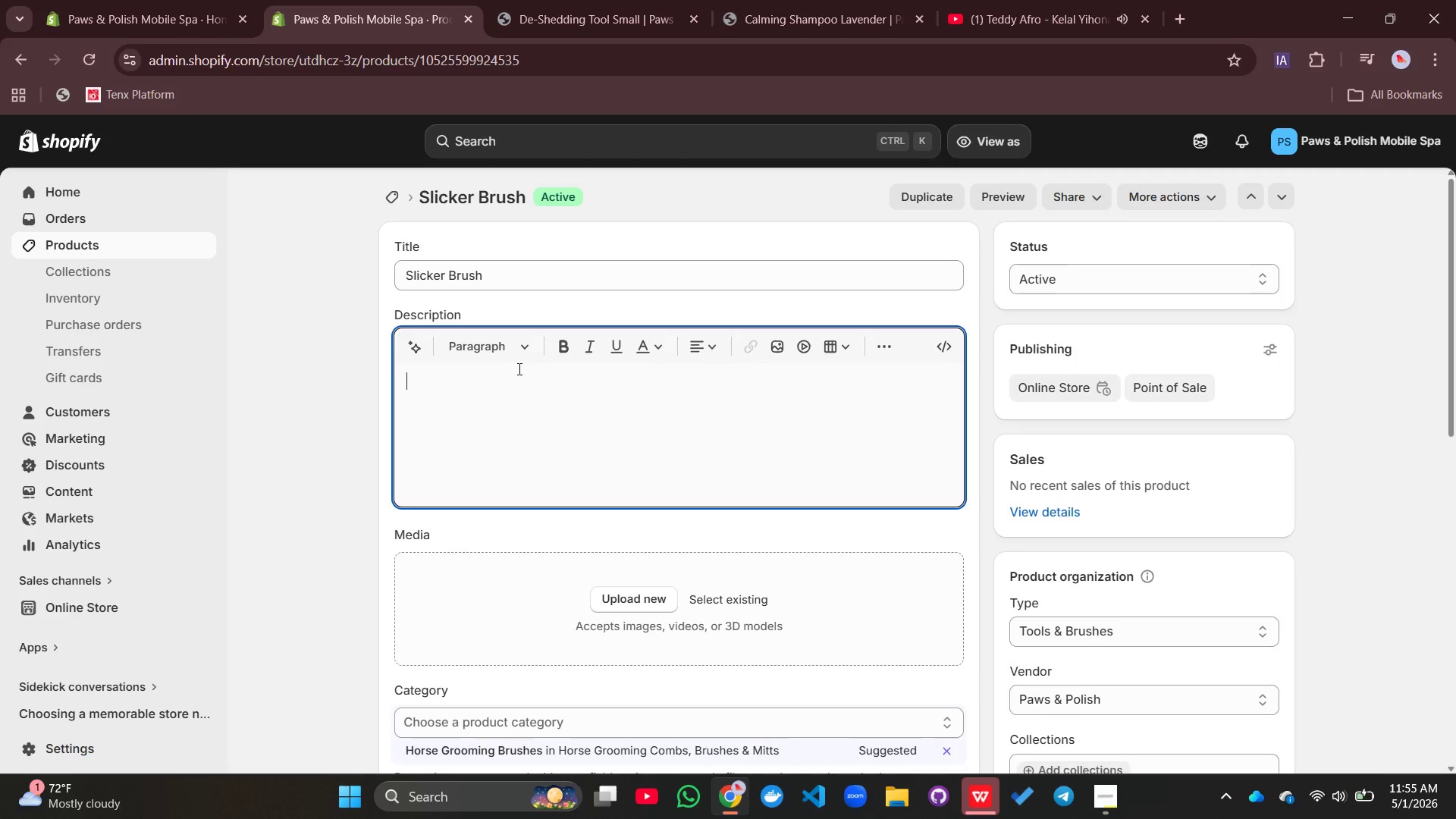 
type(The Si)
key(Backspace)
type(licker Brus)
 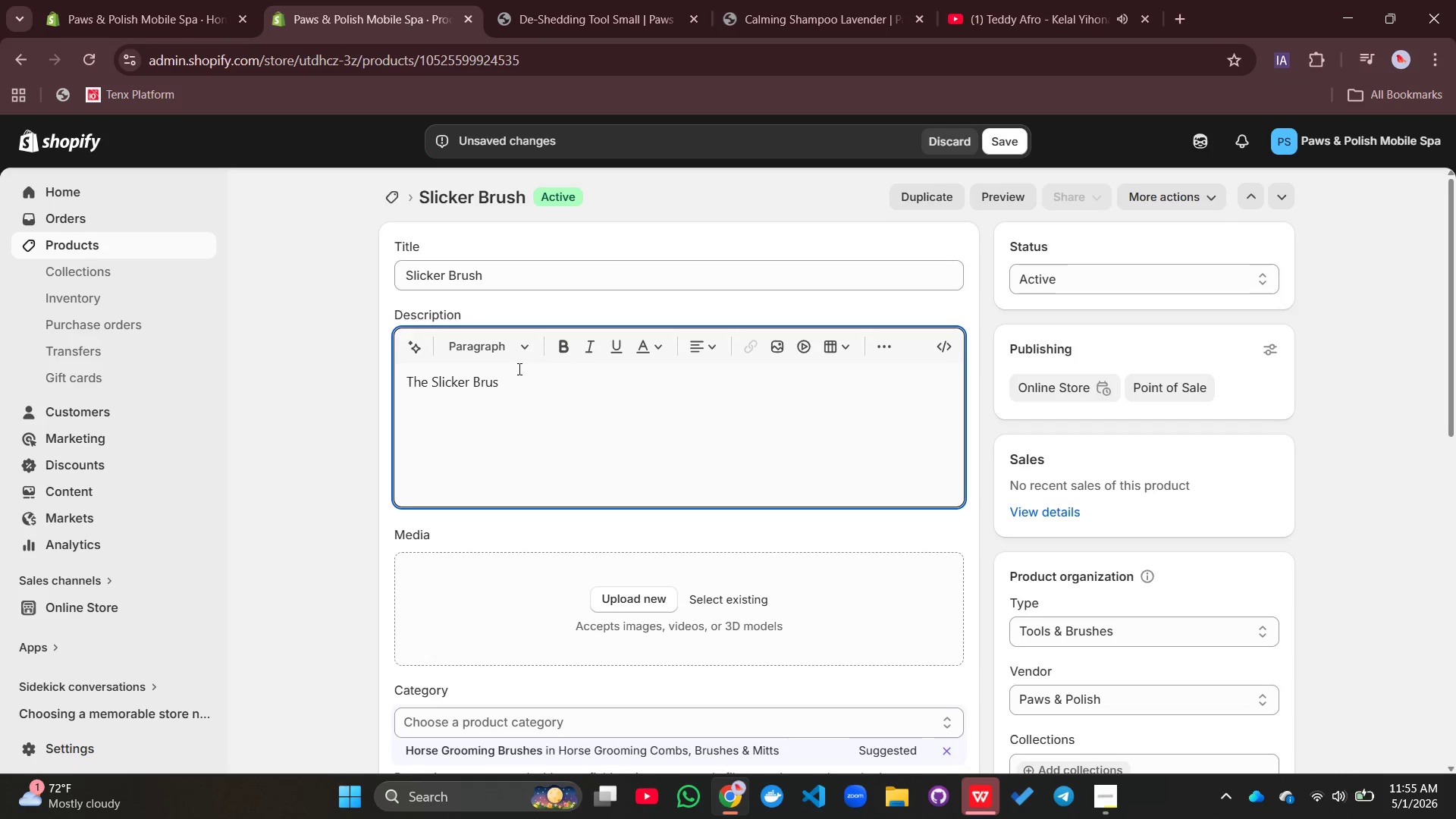 
wait(8.67)
 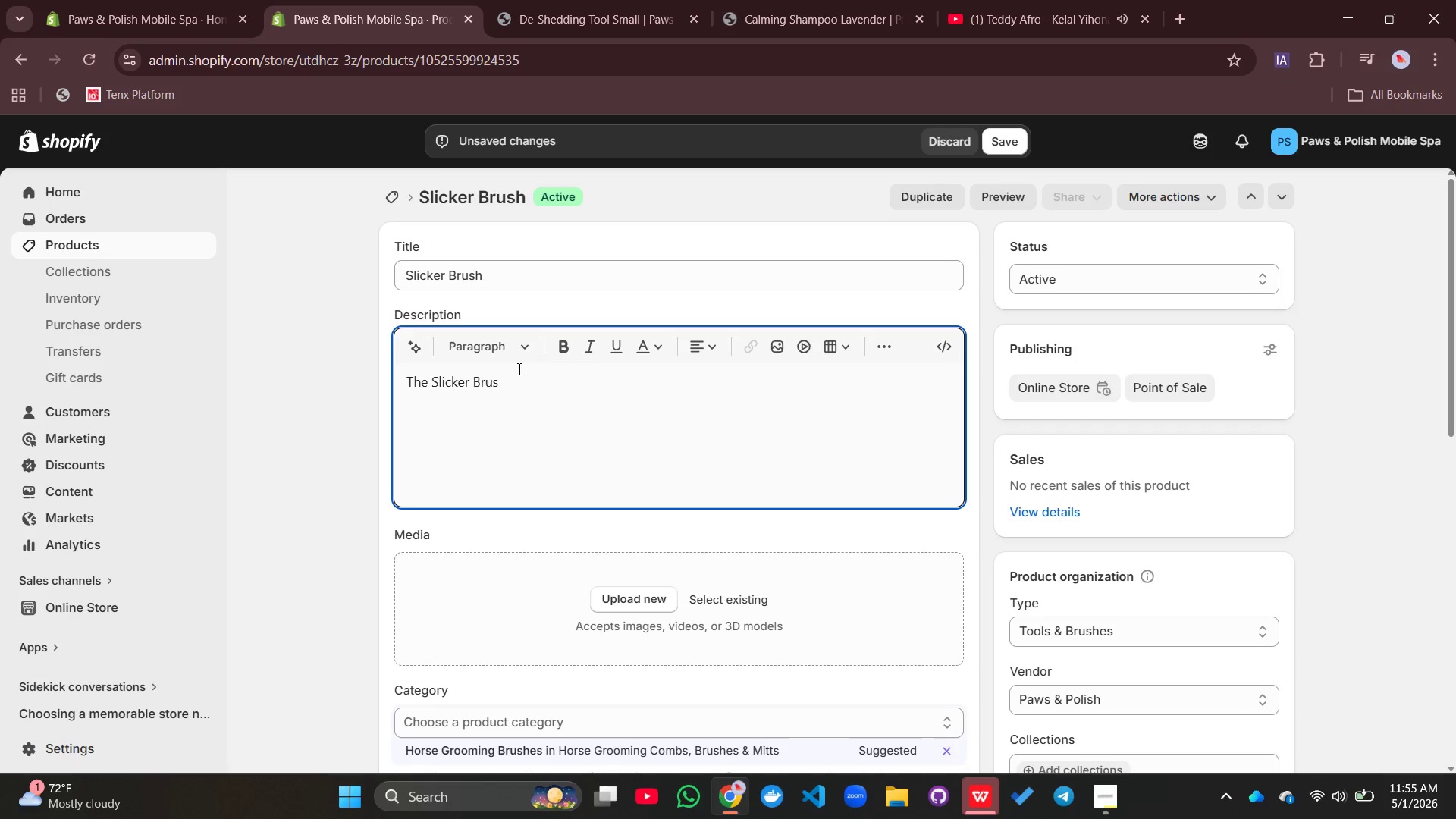 
type(sh )
key(Backspace)
key(Backspace)
key(Backspace)
type(h v y Paws & Polish is the essential daily grooming tool recommended by professional groomers for virtually every coat type. We)
key(Backspace)
type(hether )
 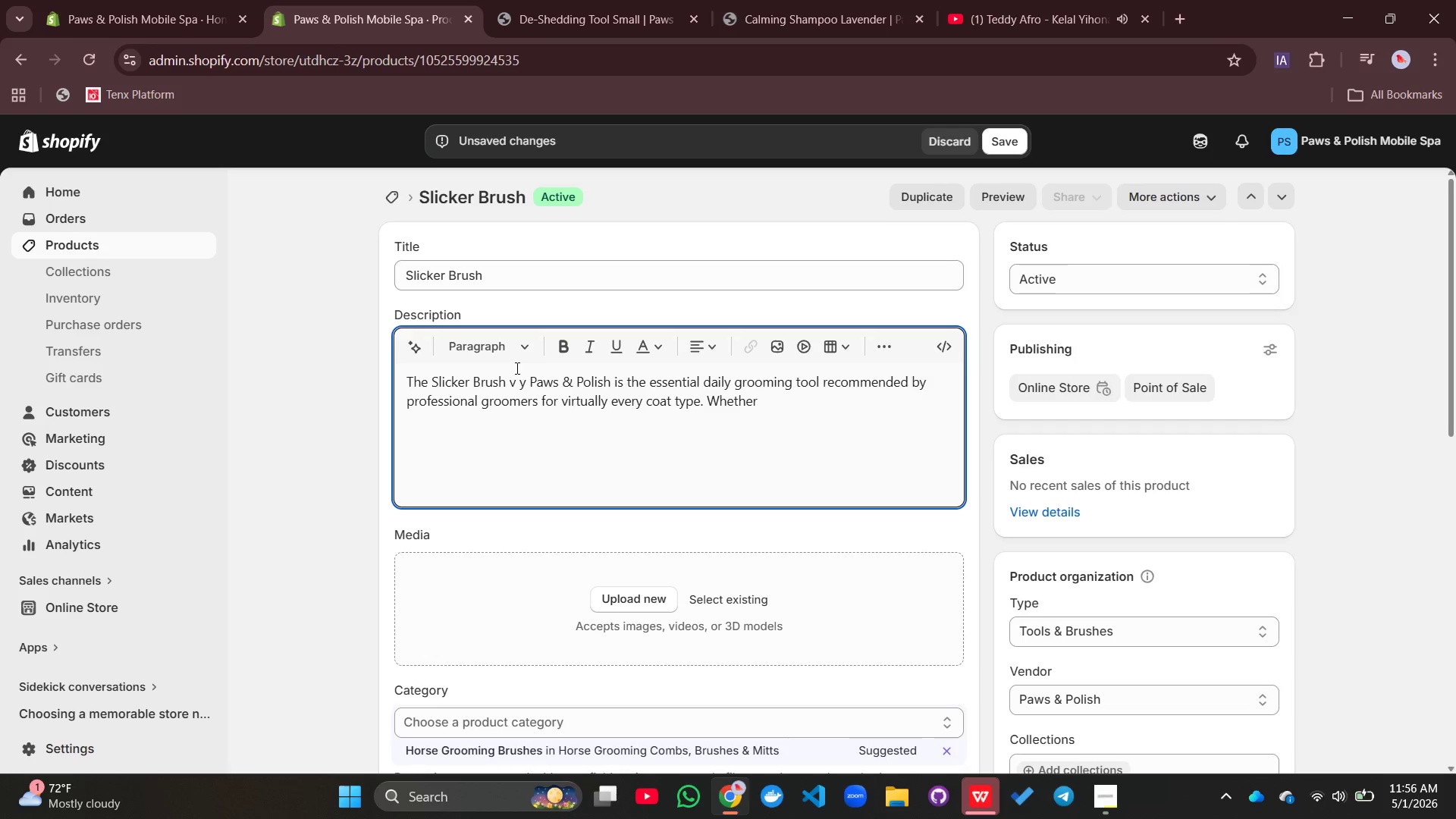 
type(you have a long- haired Yorkshire Terrier prone to painful mats or short)
 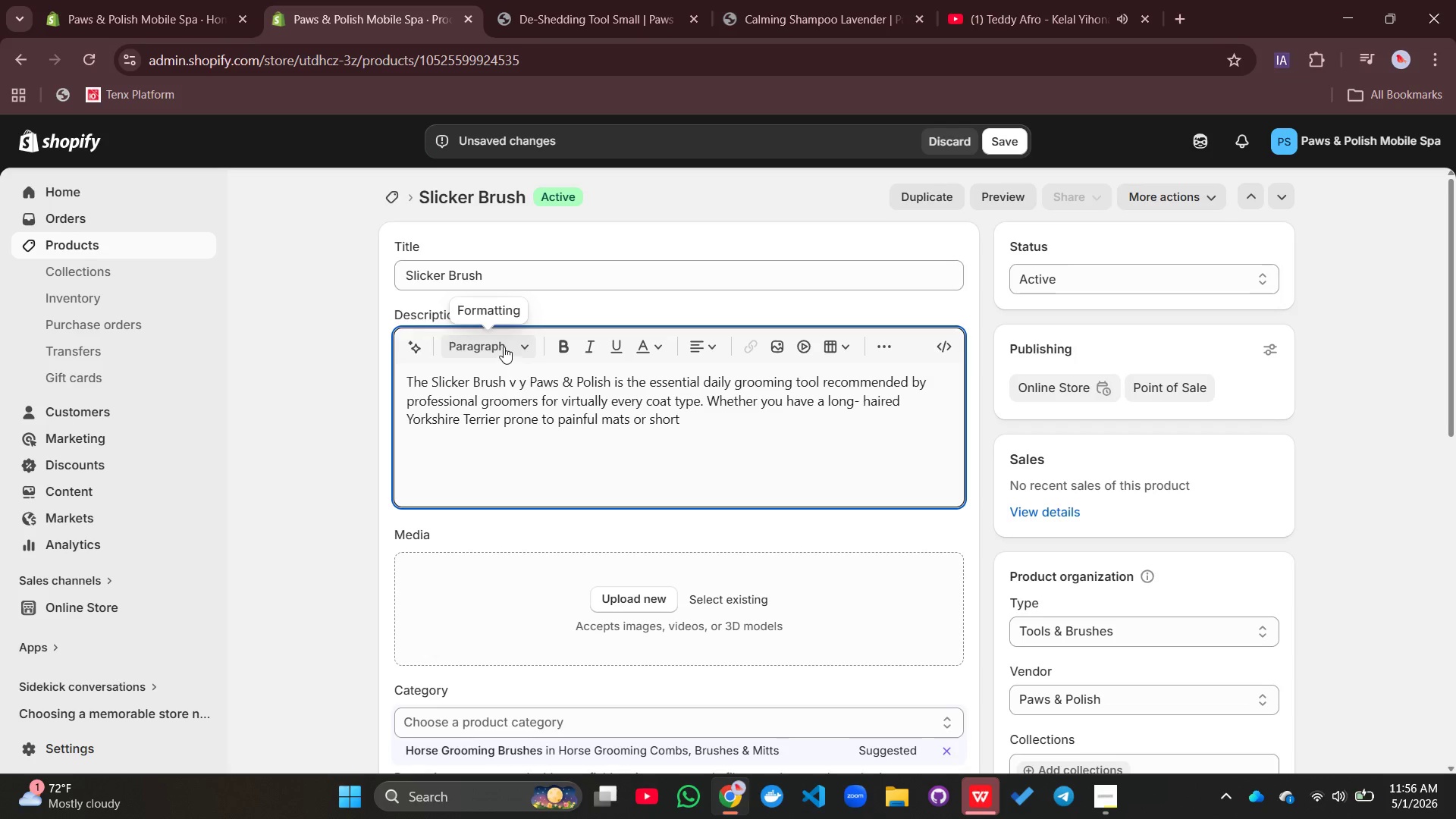 
type( )
key(Backspace)
type(-haired Boxer who still benefits from daily brushing, our slicker brush gently removes loose hair, distributes natiral oil )
key(Backspace)
type(, and prevents natural oil )
key(Backspace)
 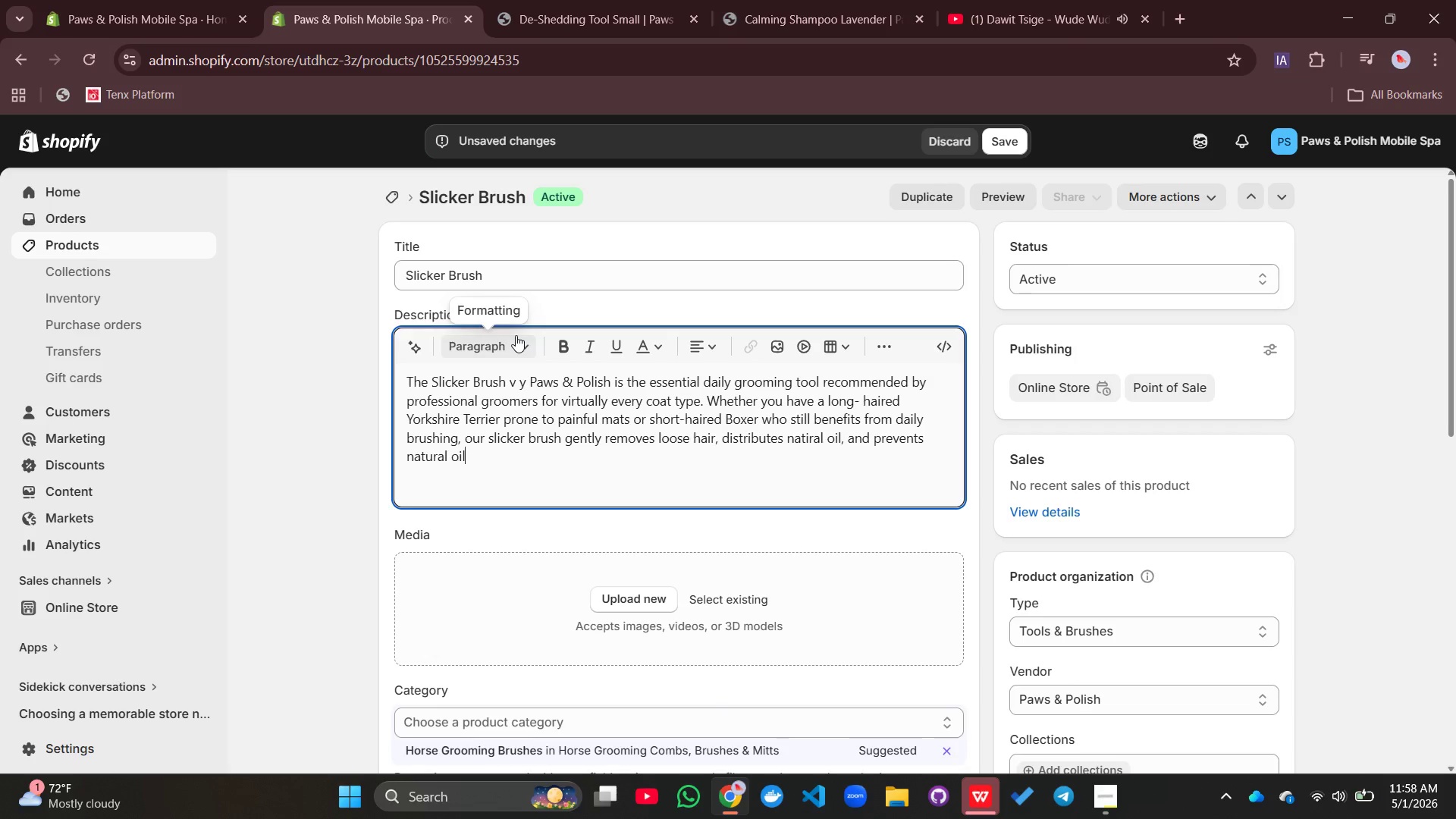 
type([NumLock][NumLock][NumLock][NumLock])
key(Backspace)
key(Backspace)
type( tang)
 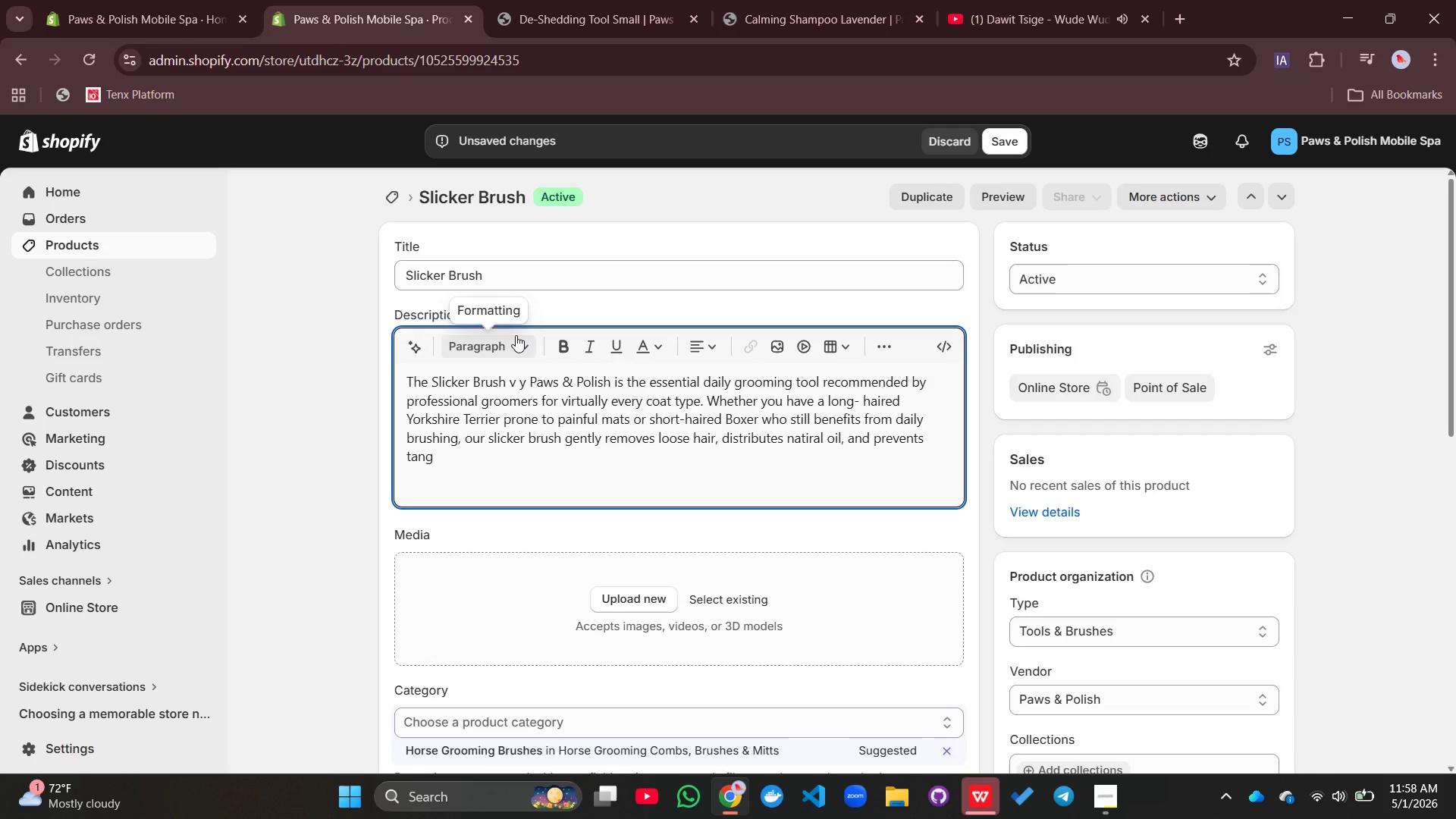 
type(les before they become grooming emergencies. the fine wore)
key(Backspace)
key(Backspace)
key(Backspace)
type(ire bristles are angled to reach )
 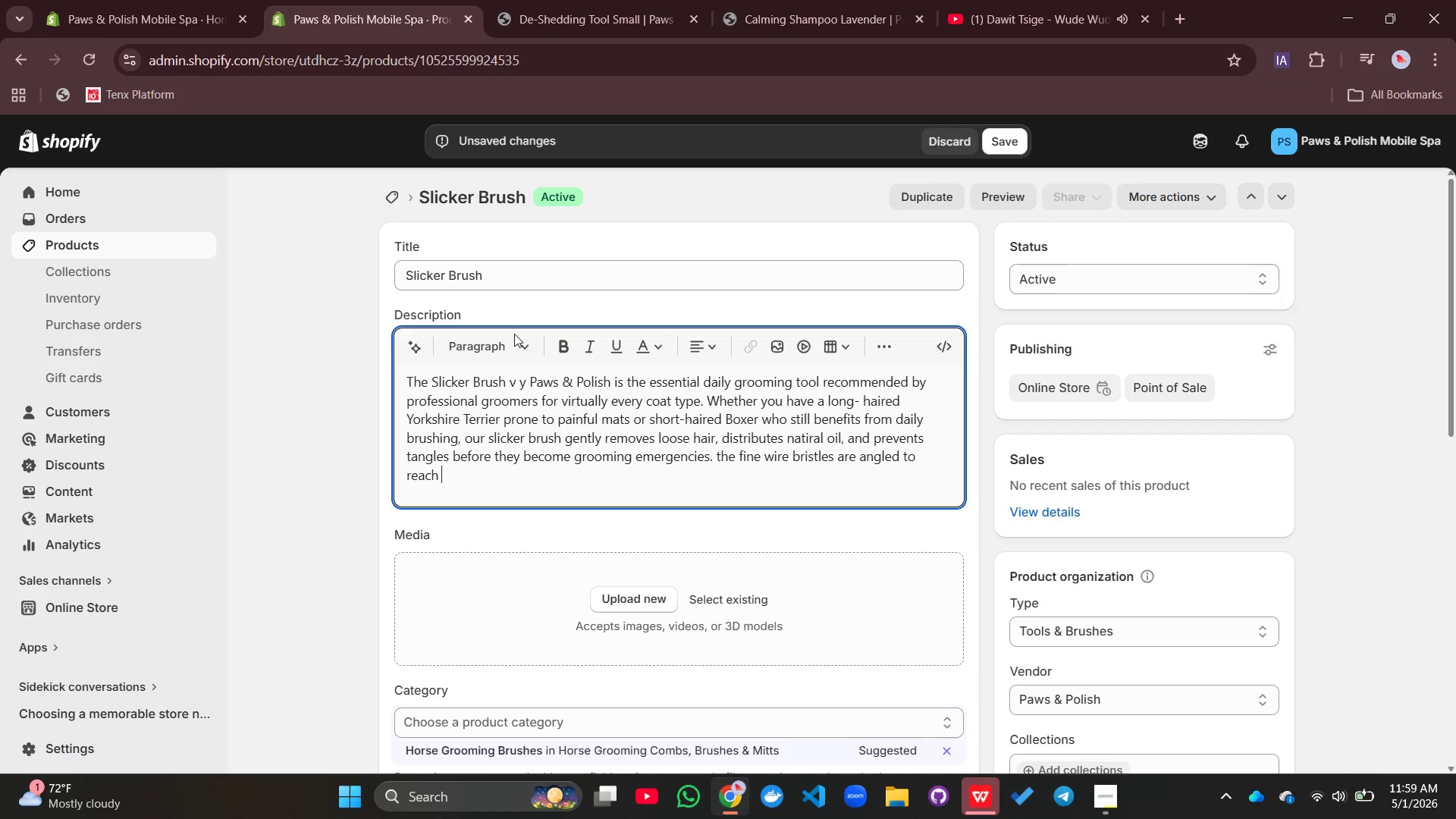 
type(deep into the coat wothout)
 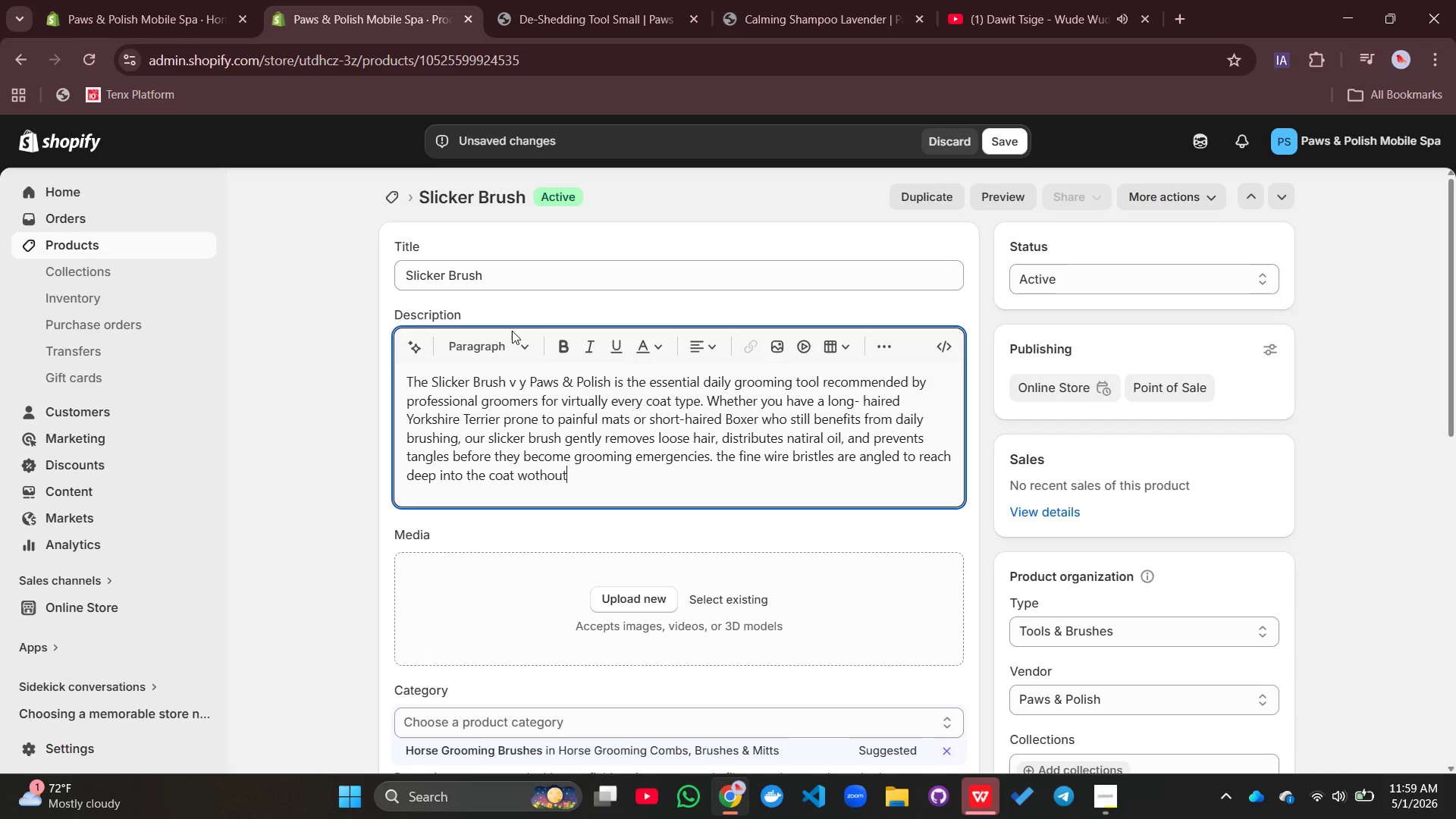 
key(Backspace)
key(Backspace)
key(Backspace)
key(Backspace)
key(Backspace)
key(Backspace)
type(th)
key(Backspace)
key(Backspace)
type(ithout )
 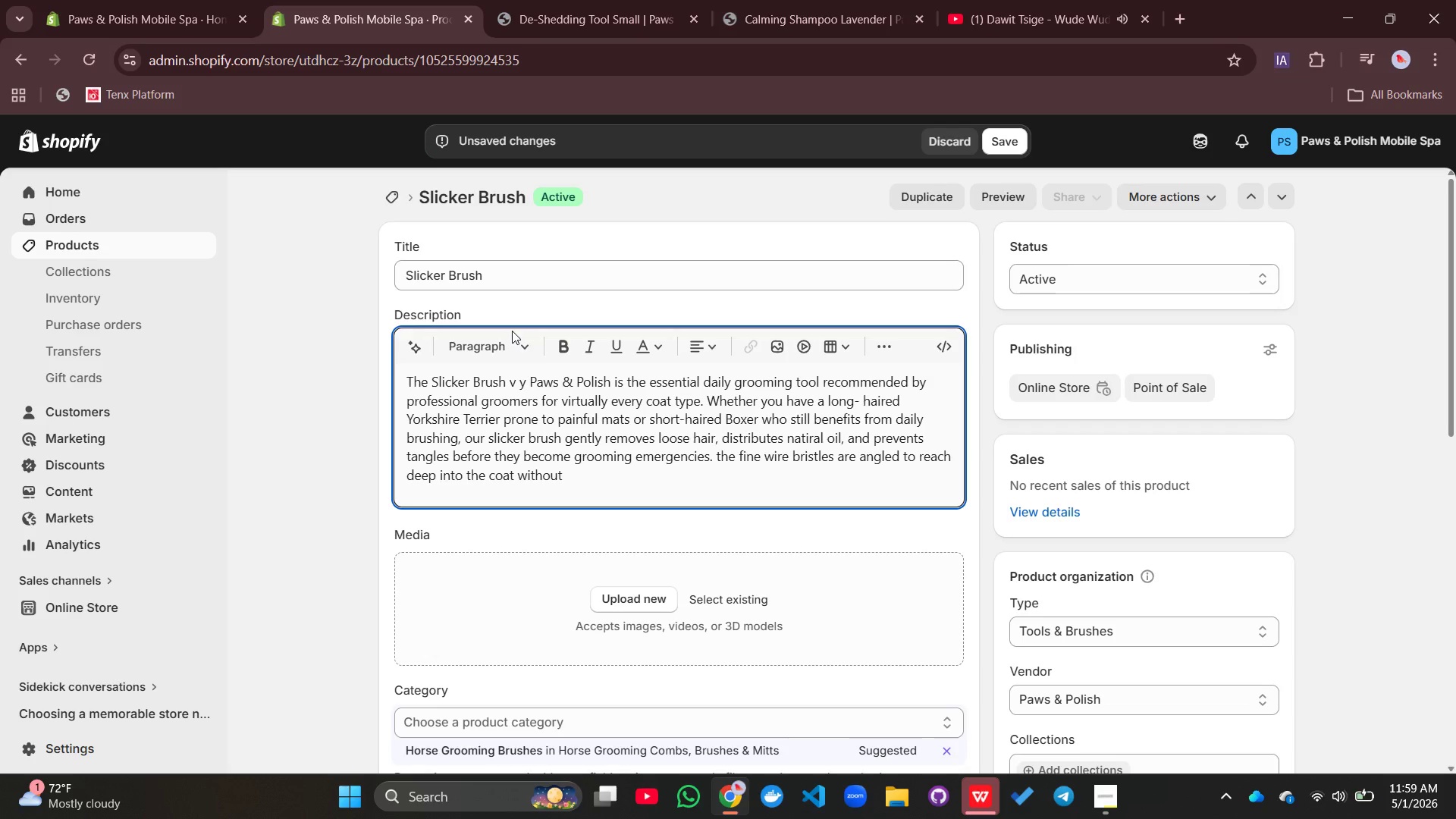 
wait(8.53)
 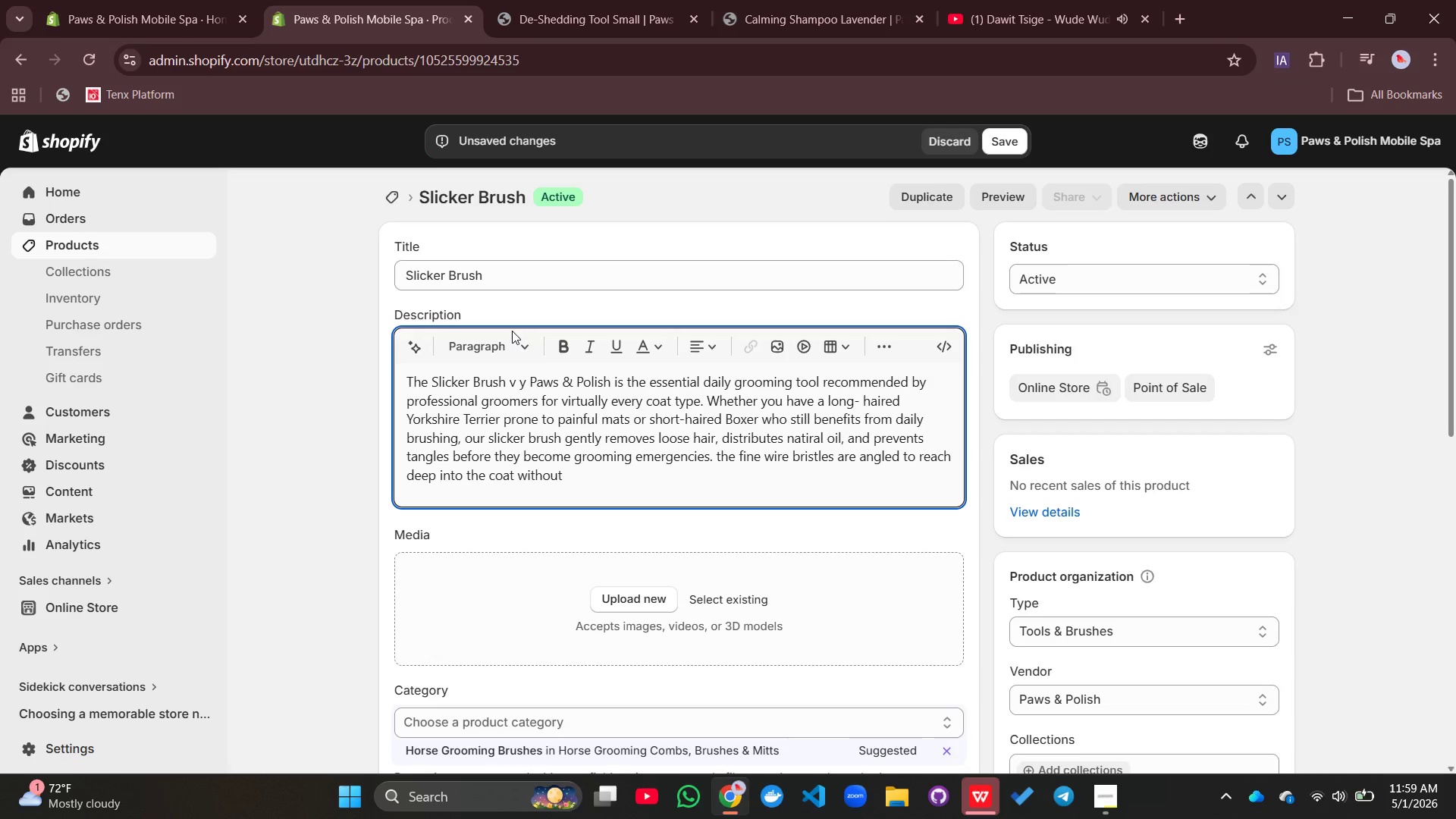 
type(scrah=thin)
key(Backspace)
key(Backspace)
key(Backspace)
key(Backspace)
key(Backspace)
key(Backspace)
type(tching or irritating )
 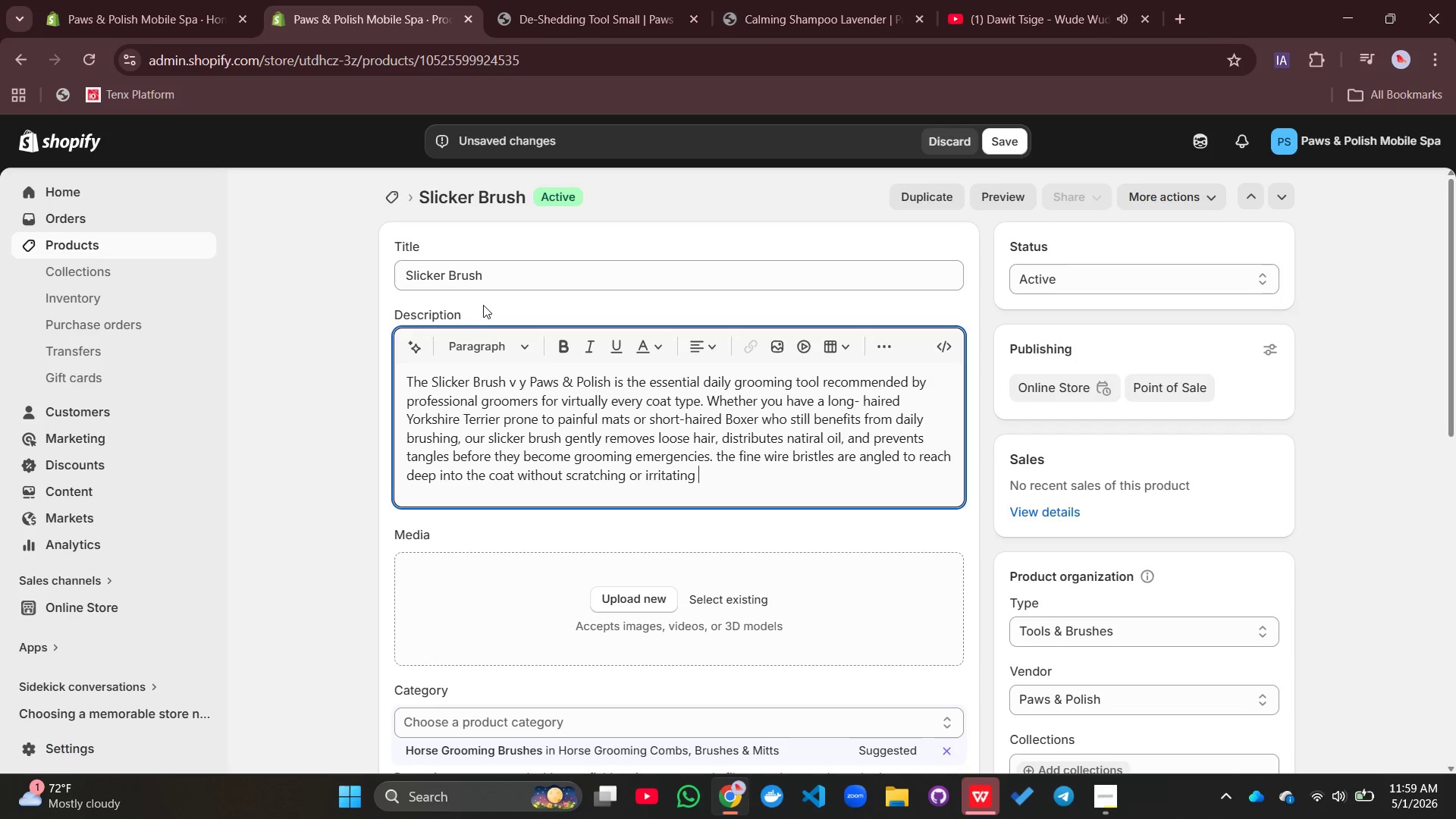 
type(te===)
key(Backspace)
key(Backspace)
key(Backspace)
key(Backspace)
type(h)
 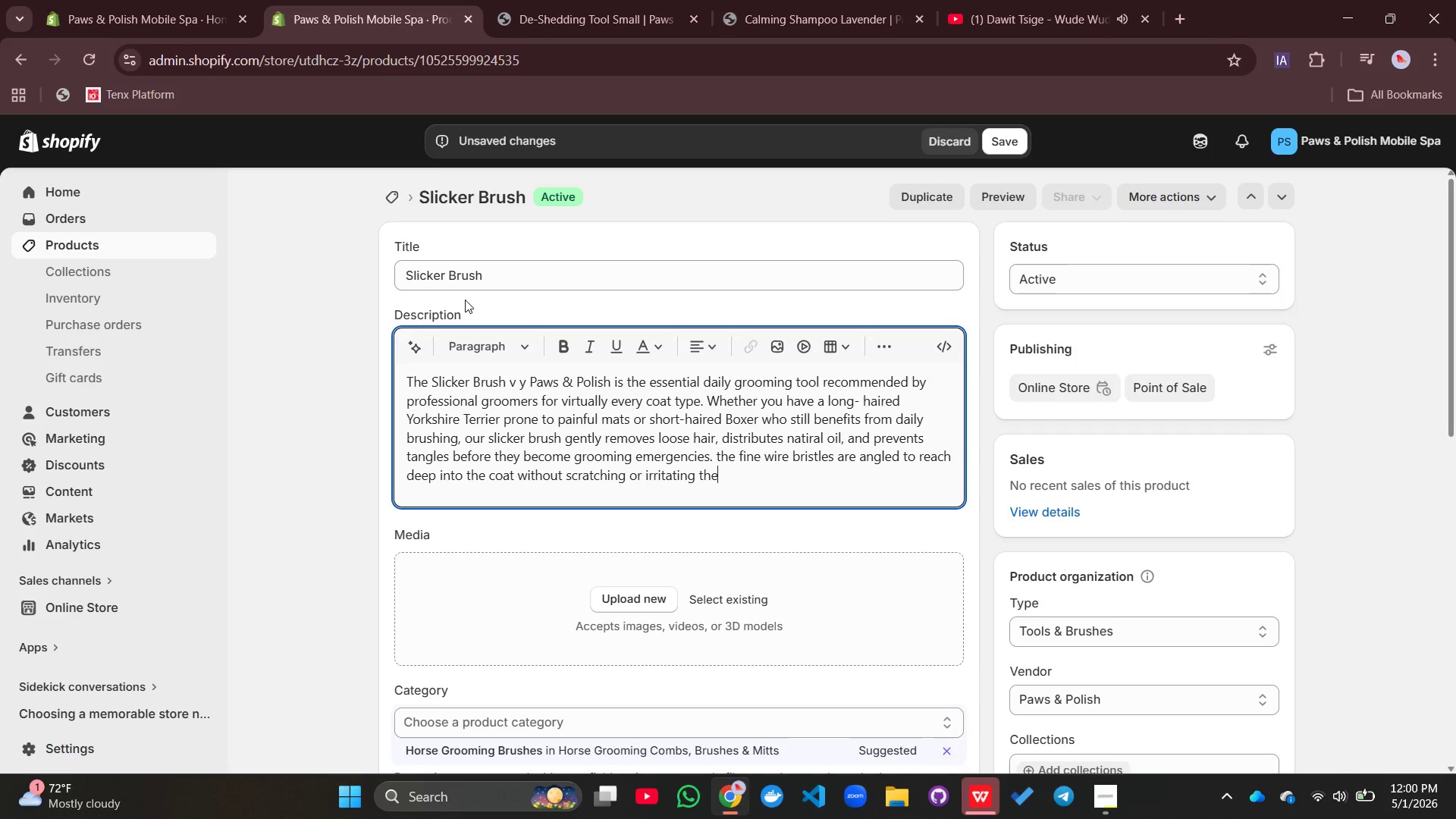 
type(e si)
key(Backspace)
 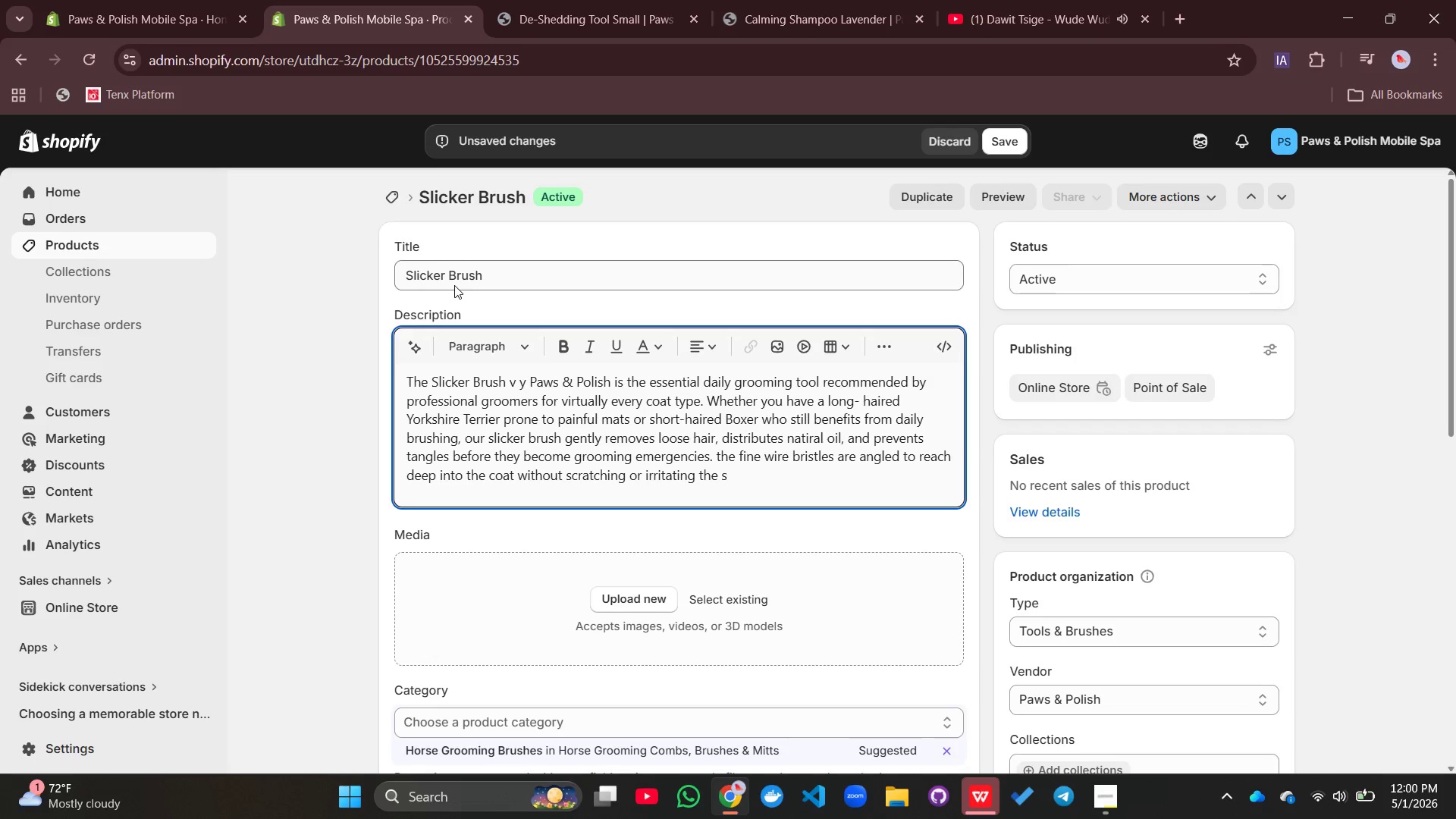 
type(kin beneath.)
 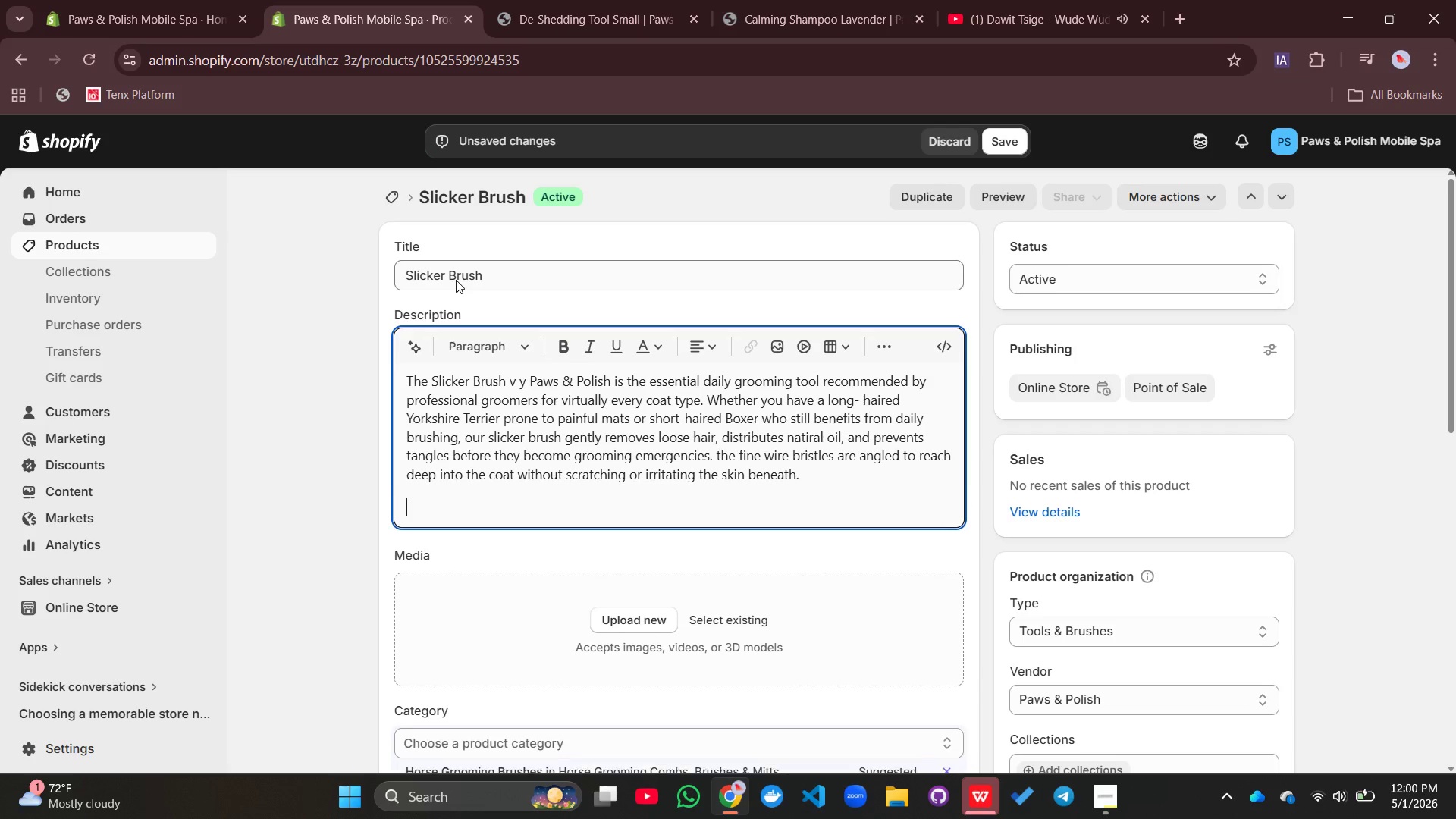 
key(Enter)
 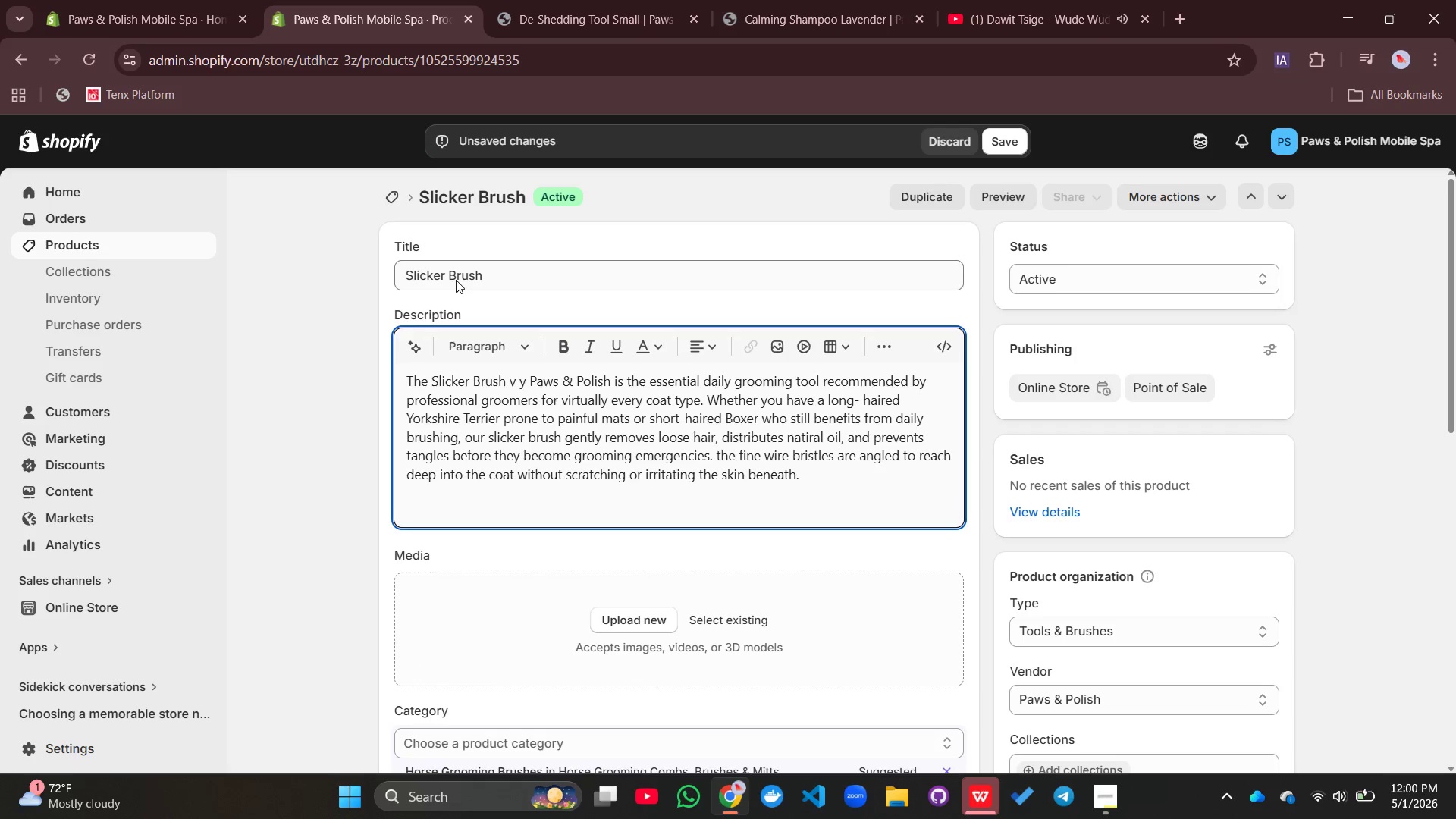 
type(Why Our Slicker Brush)
 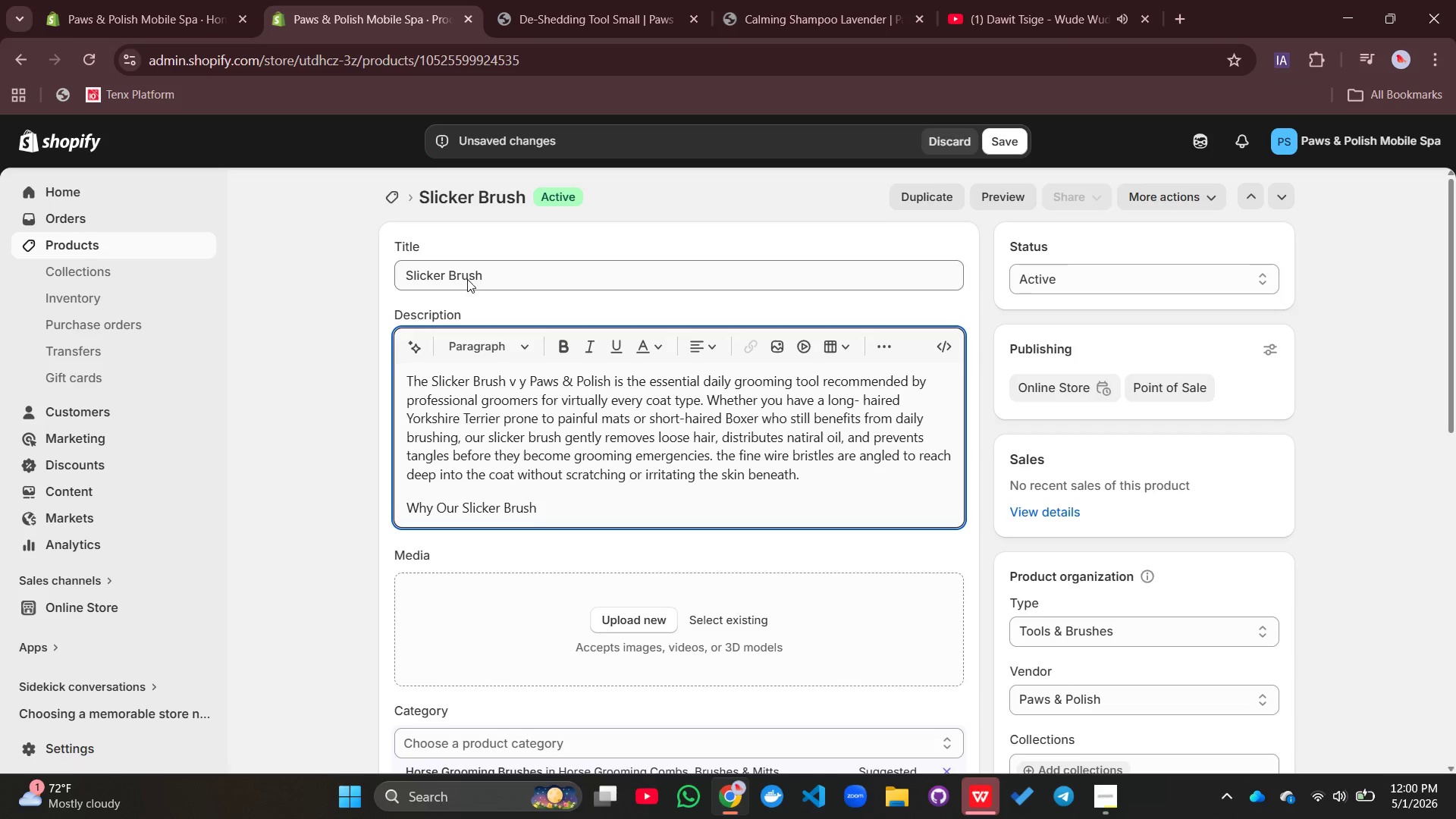 
type( Is a Daily Essential")
key(Backspace)
type(:)
 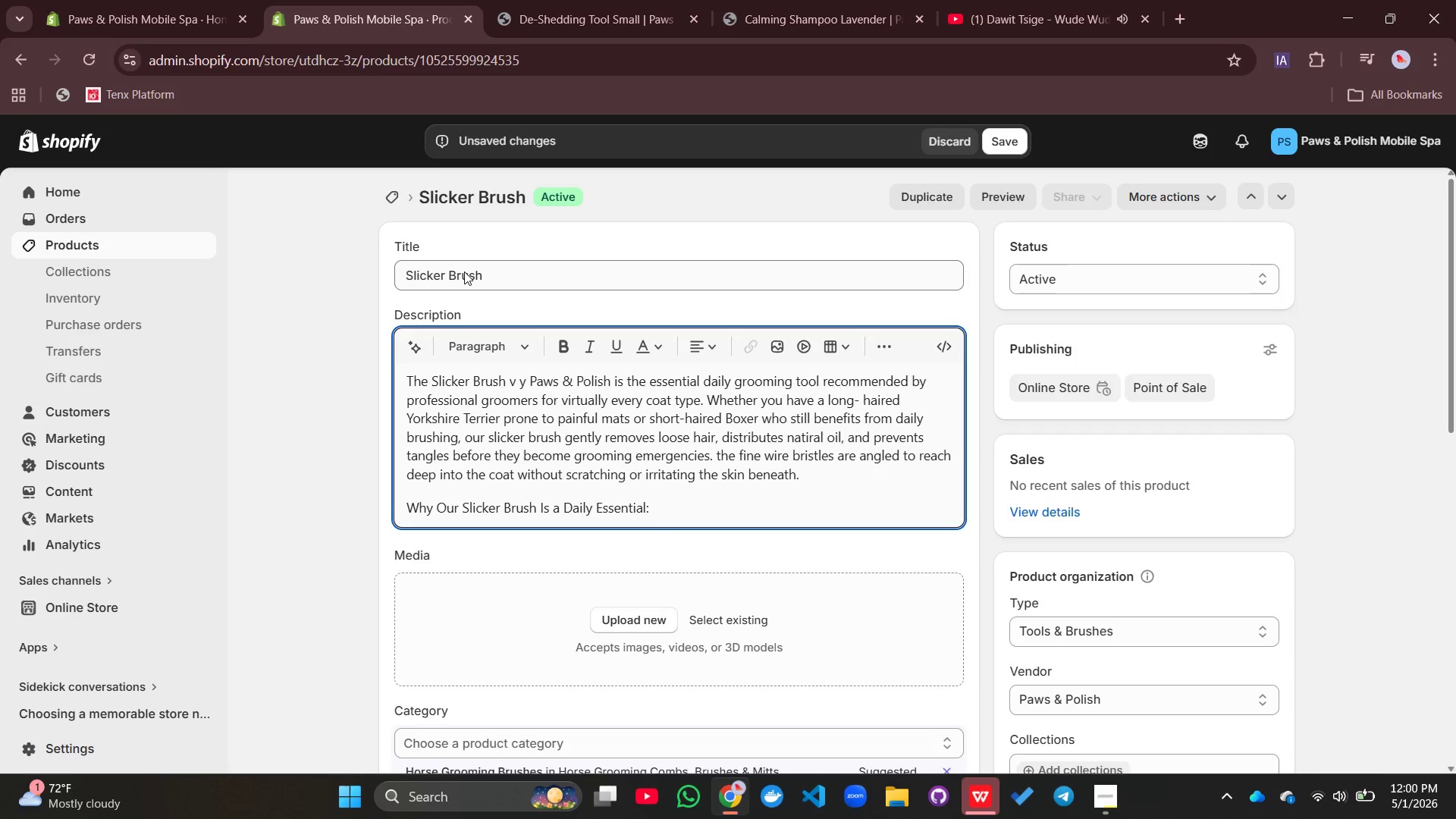 
key(Enter)
 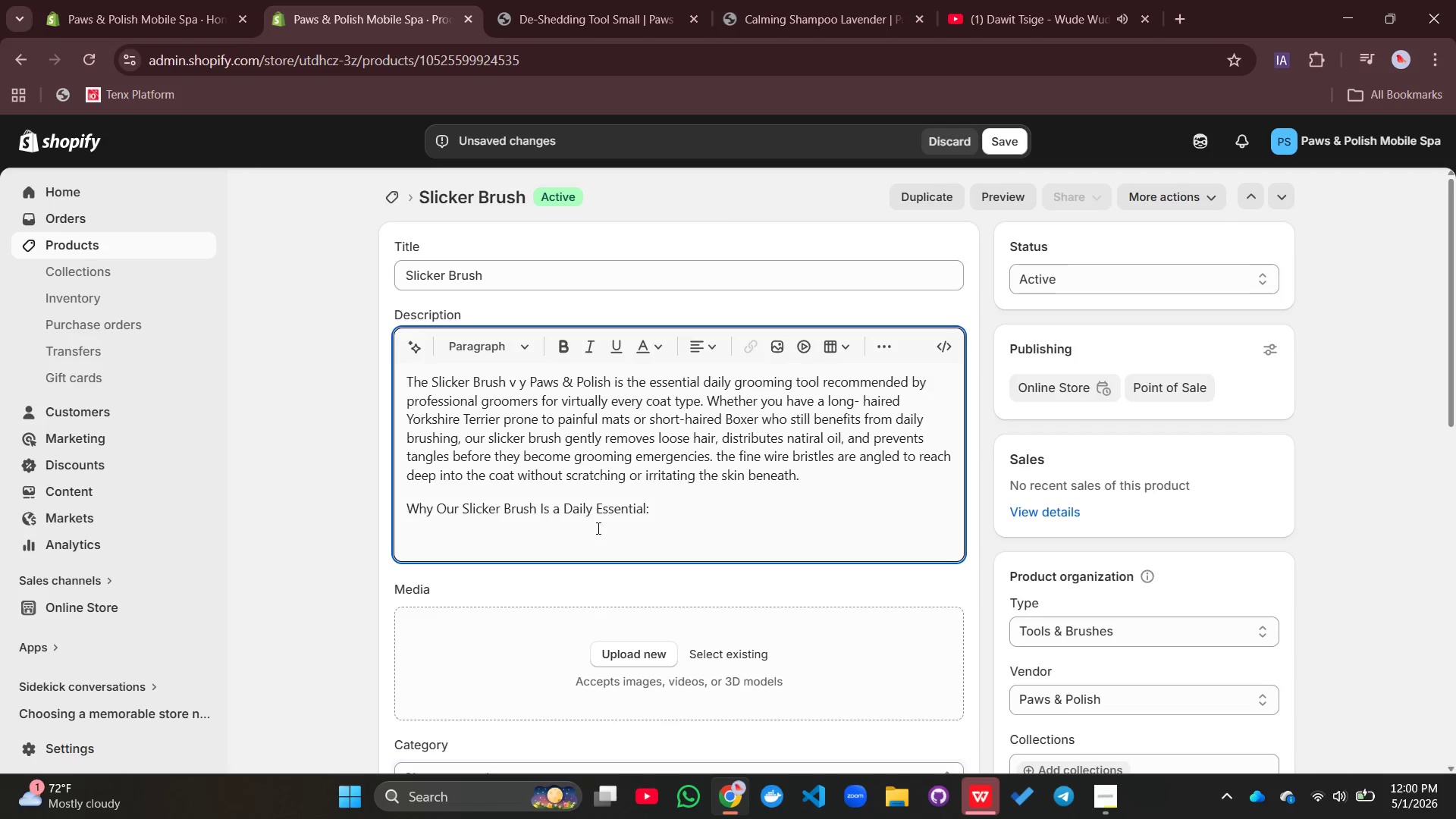 
wait(7.69)
 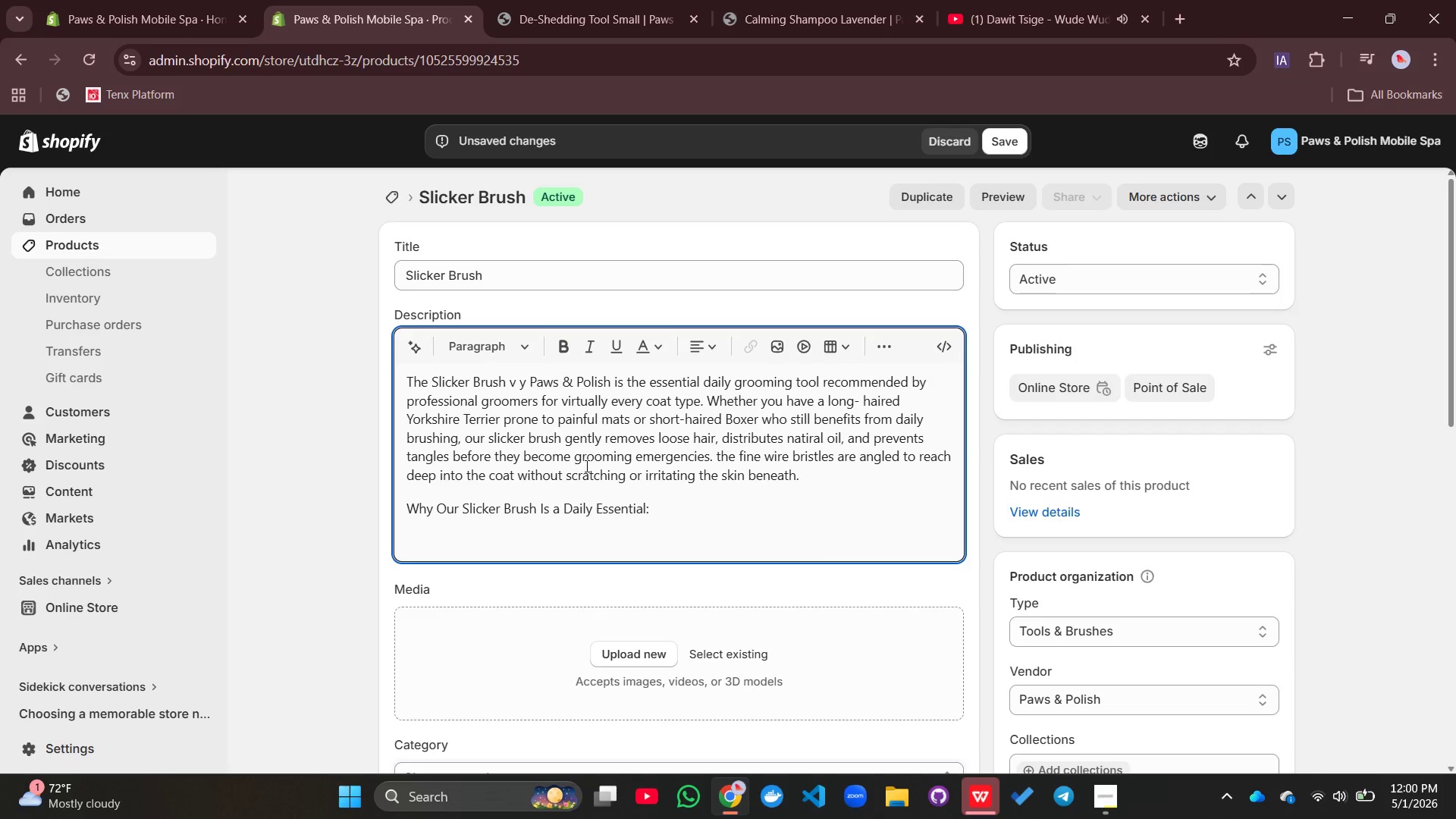 
left_click([877, 346])
 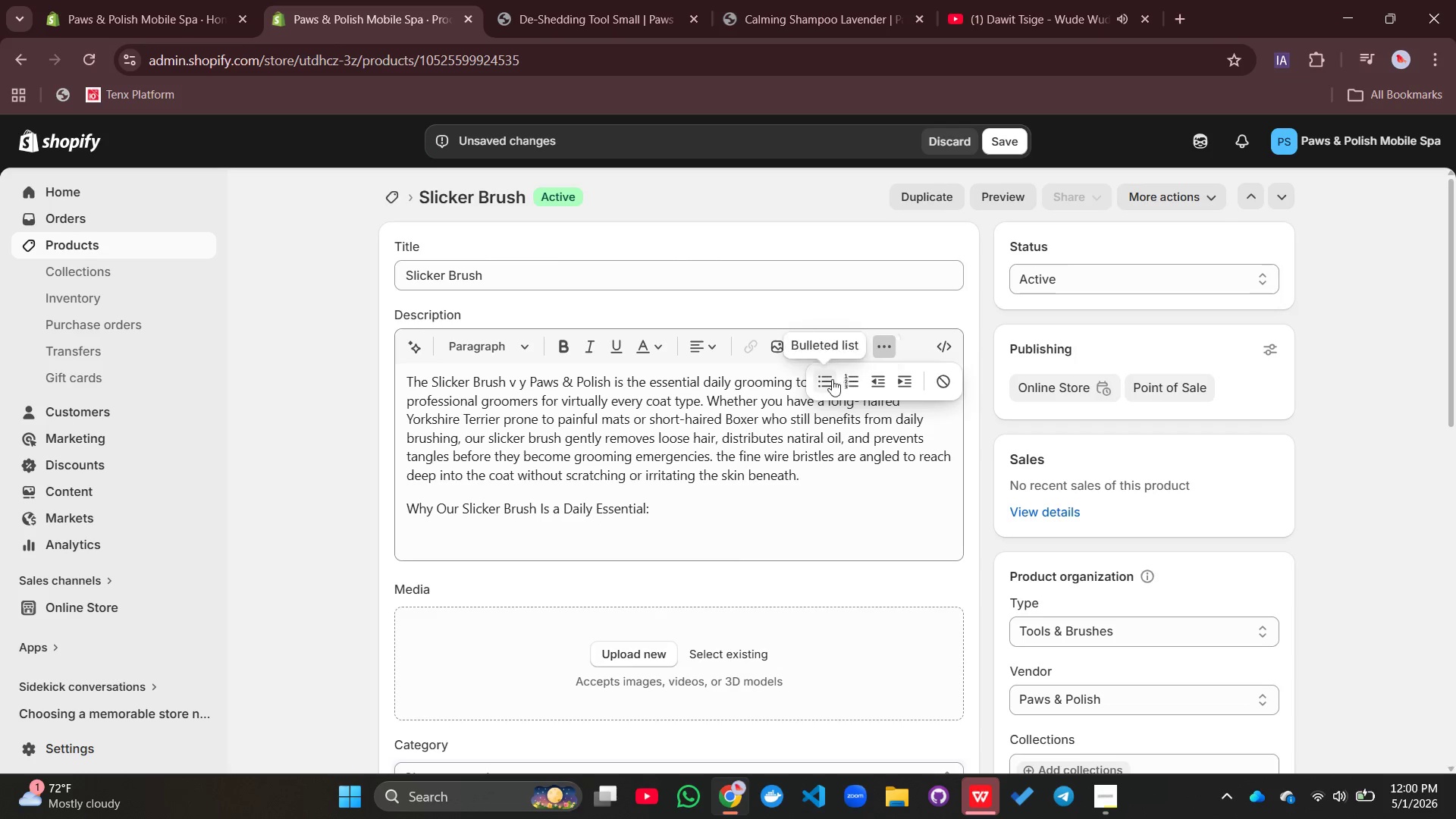 
left_click([824, 382])
 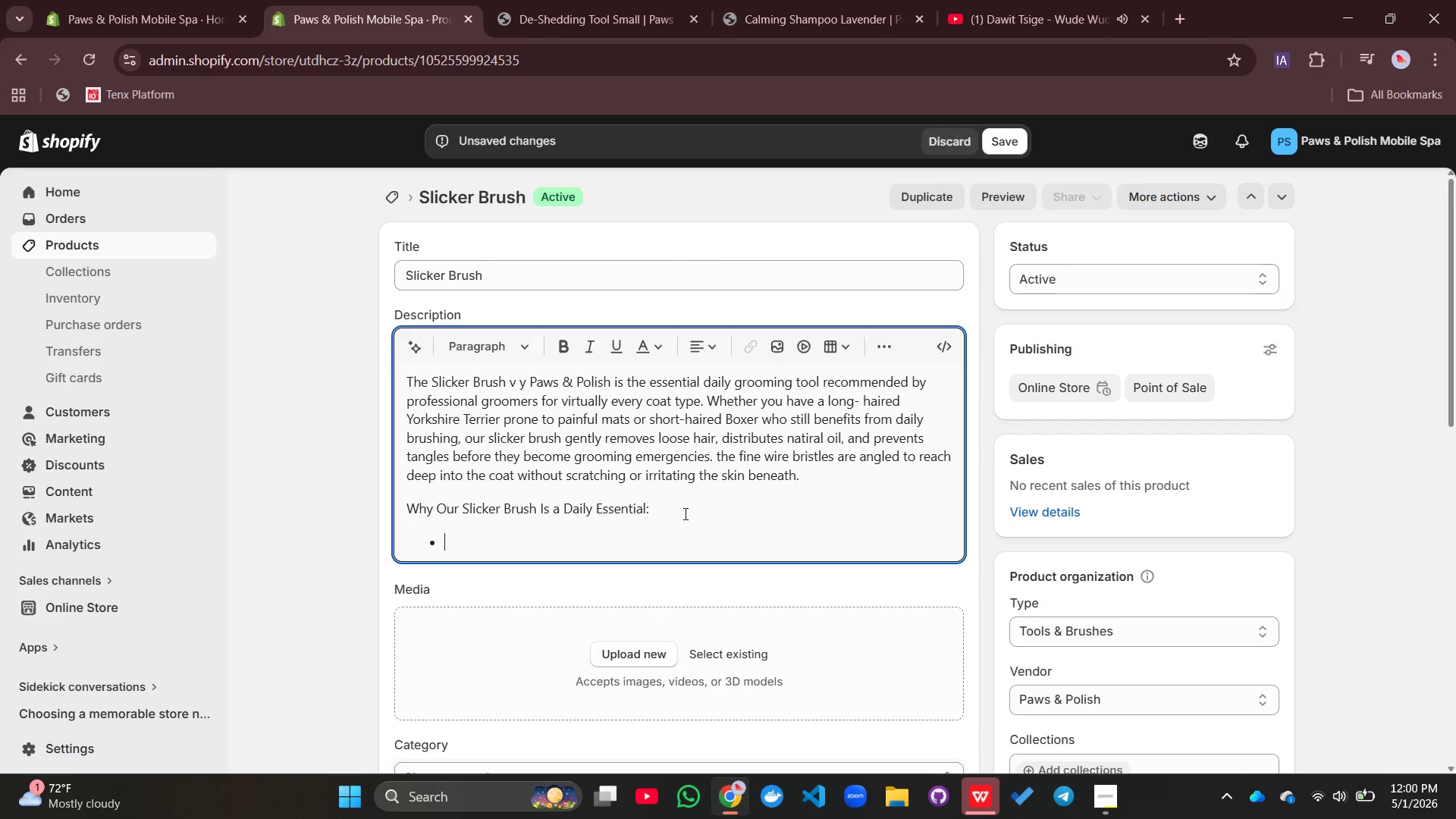 
type(Two Precision sizes for Every Dod)
key(Backspace)
type(g)
 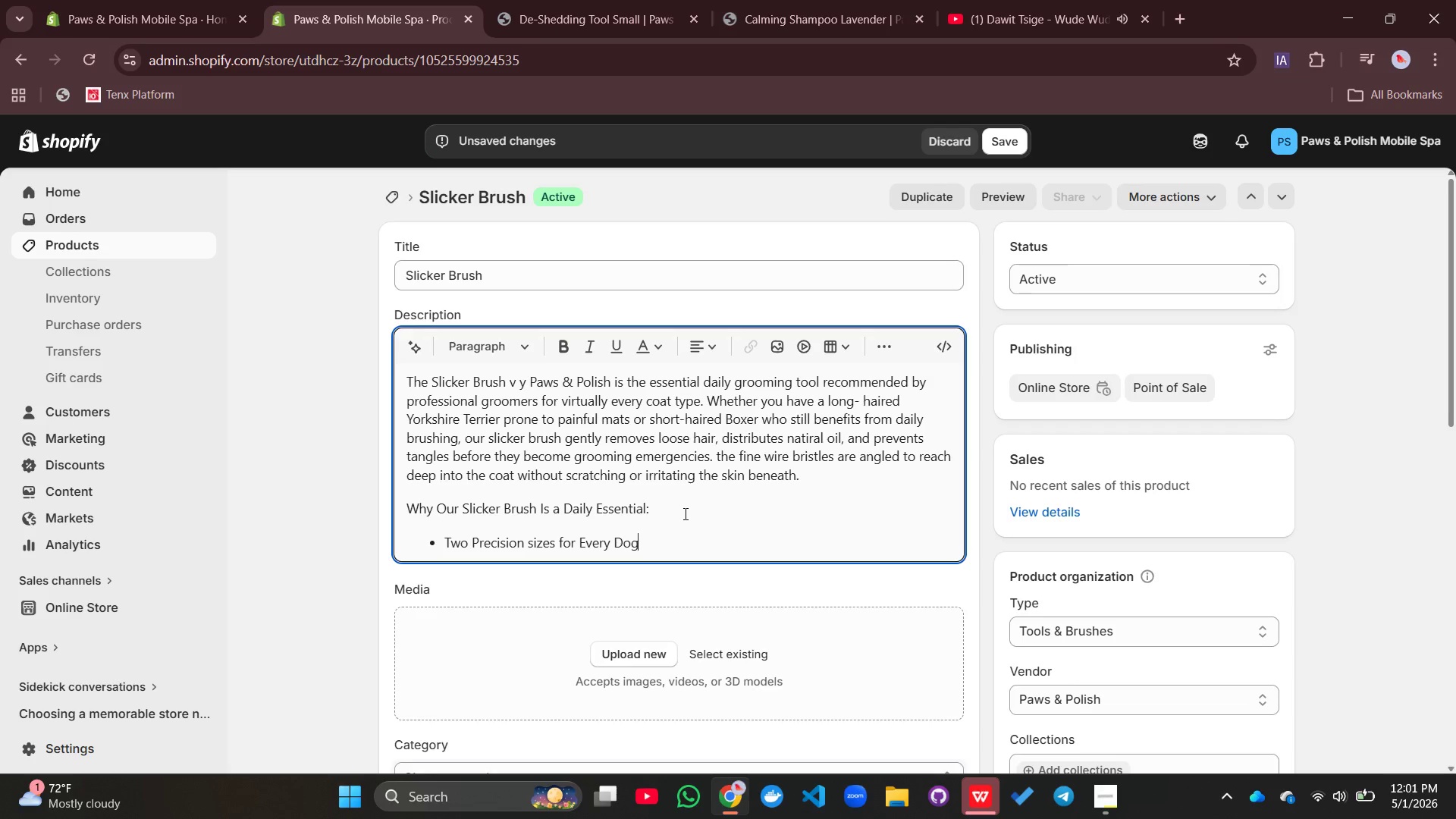 
key(Enter)
 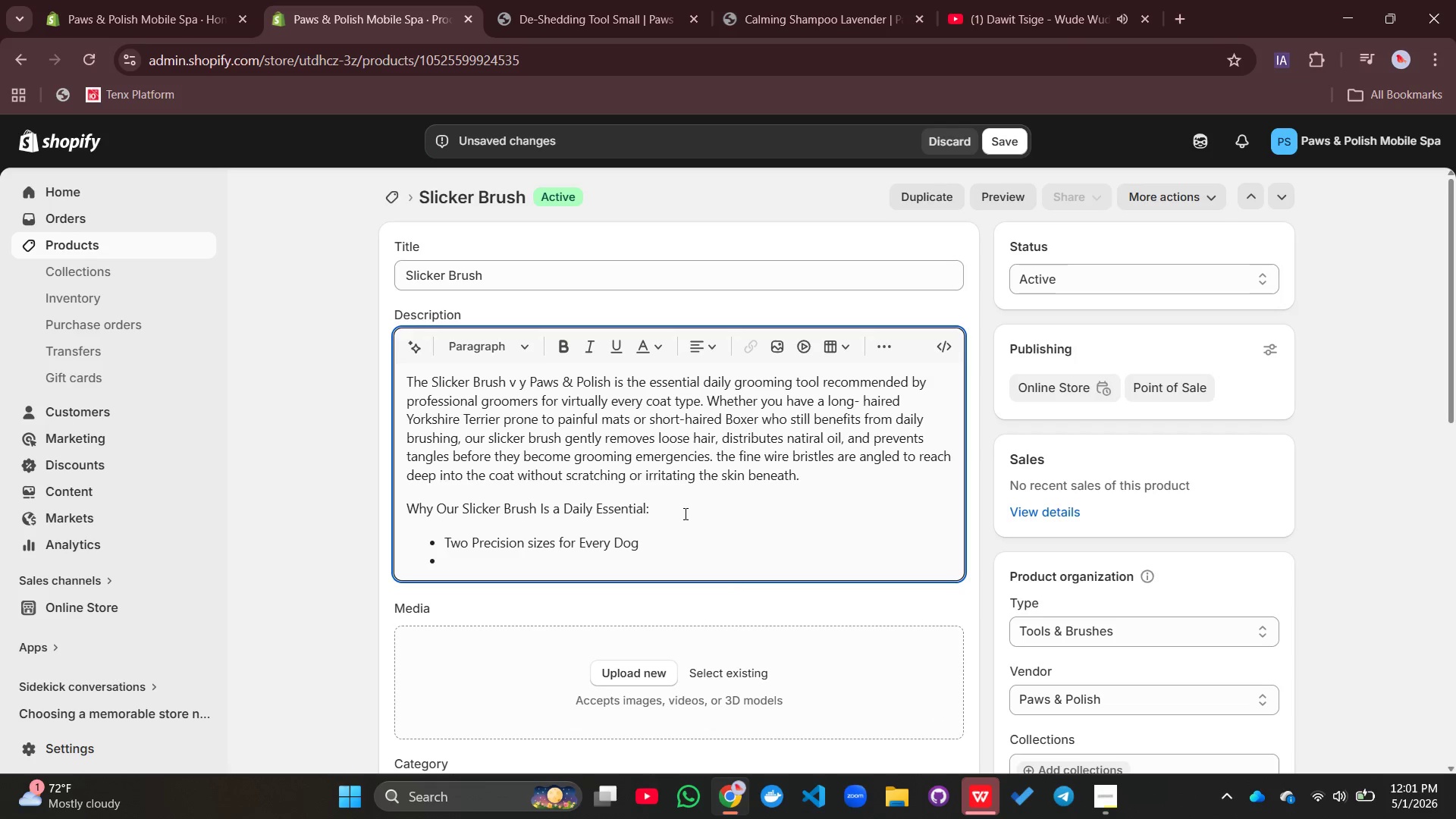 
type(Protective Ball-Tipped Bristles)
 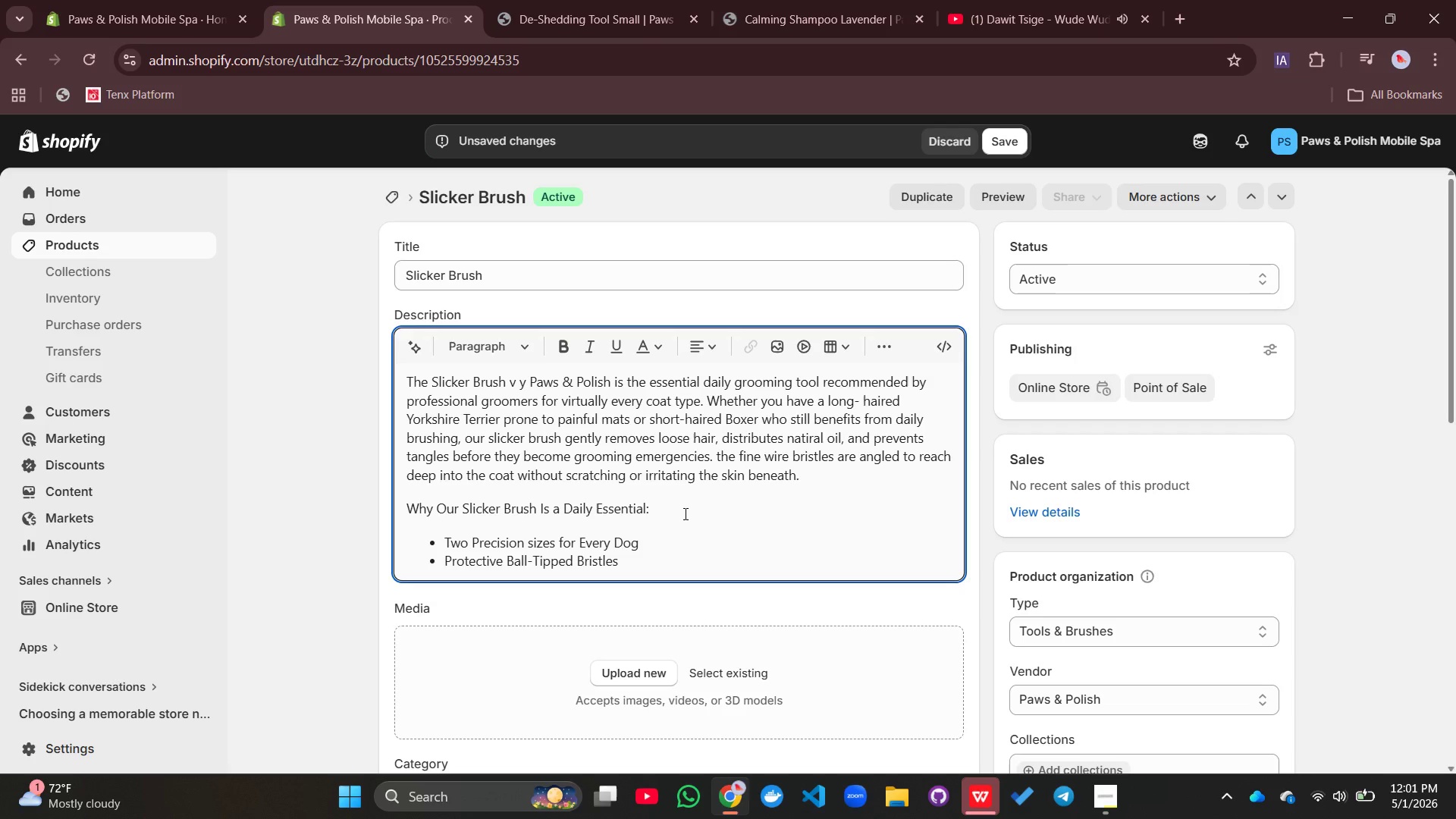 
key(Enter)
 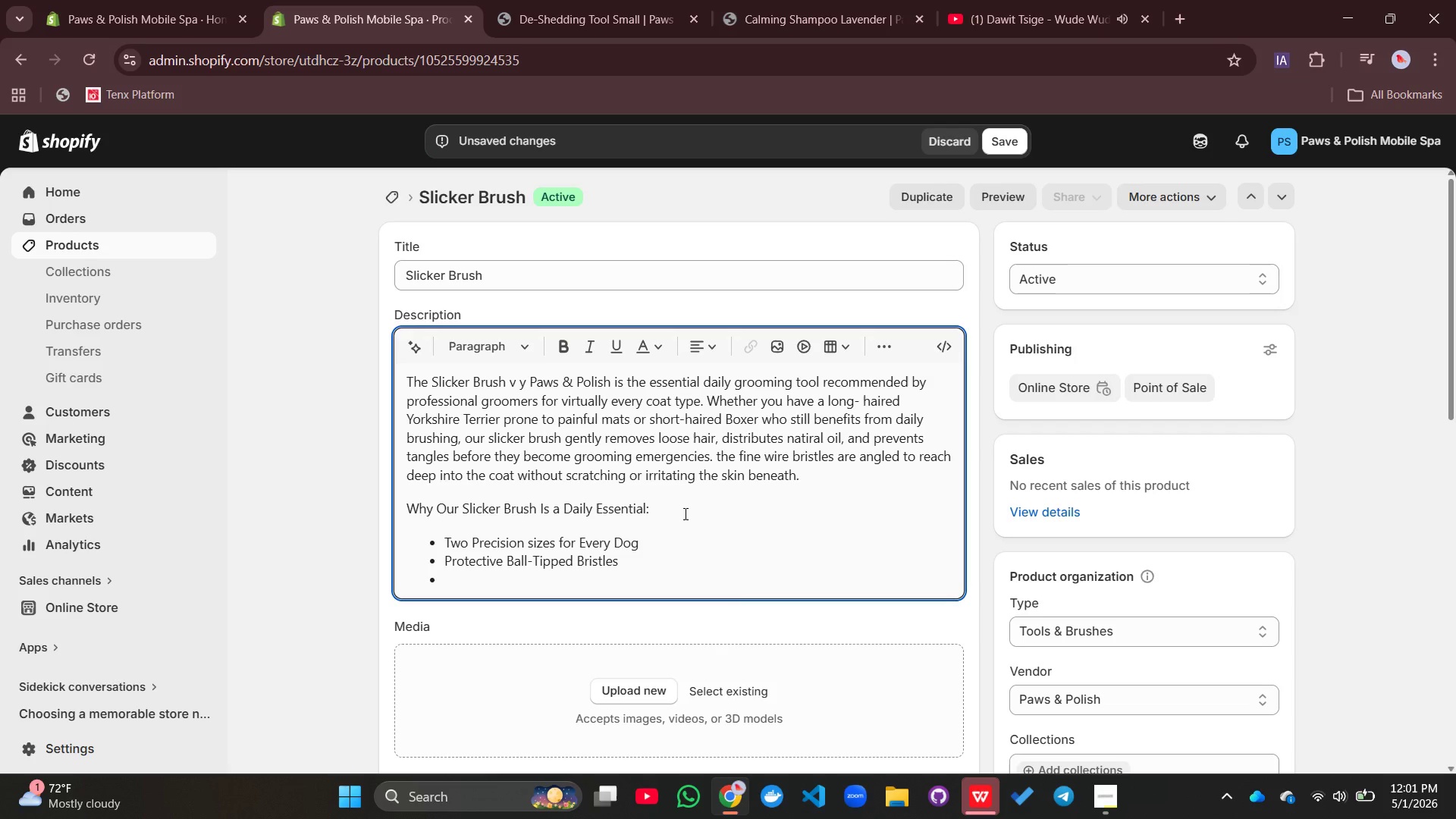 
type(Removes Loose un)
key(Backspace)
key(Backspace)
type(UNder)
key(Backspace)
key(Backspace)
key(Backspace)
key(Backspace)
type(ndercaot )
 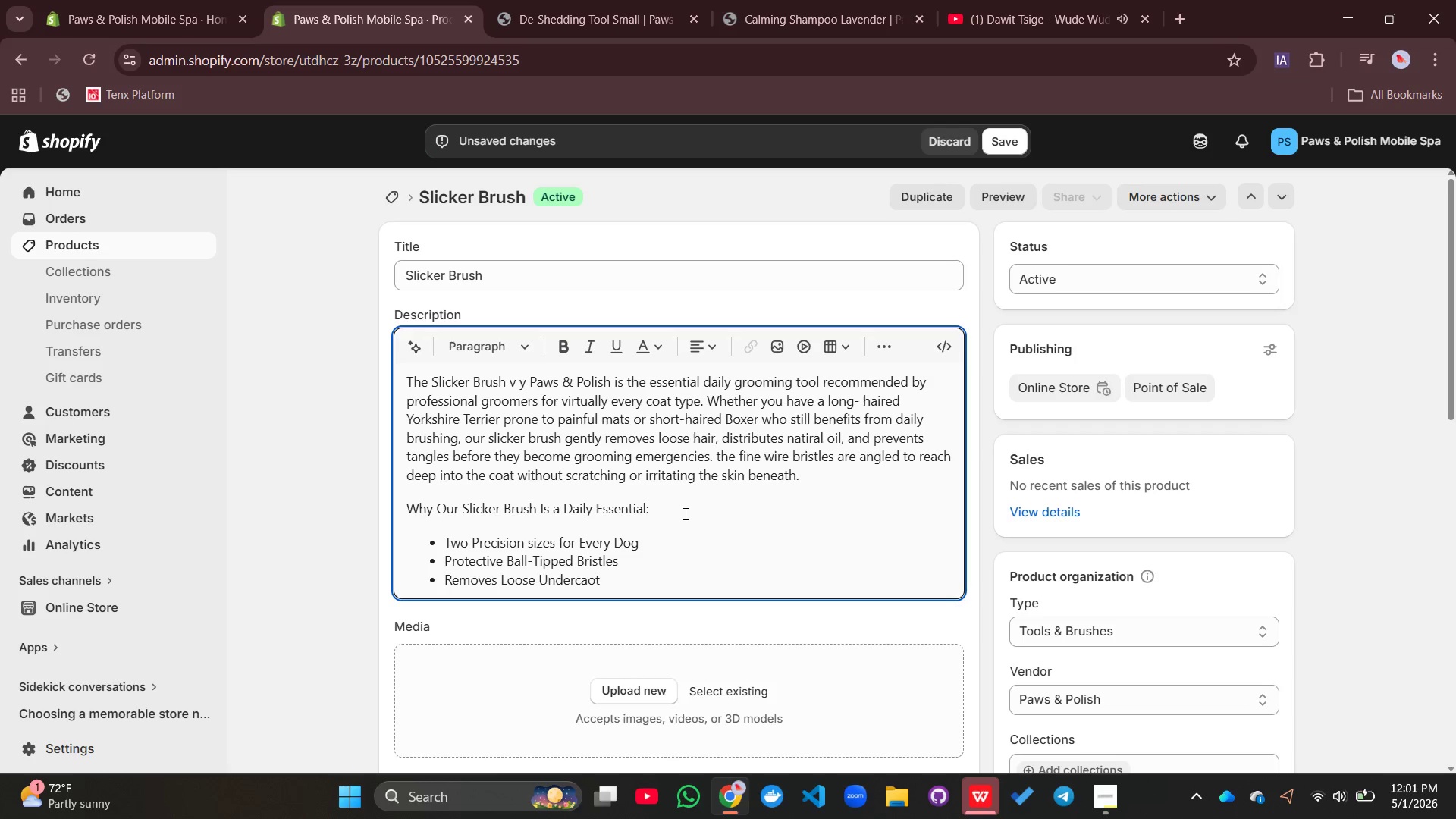 
key(Enter)
 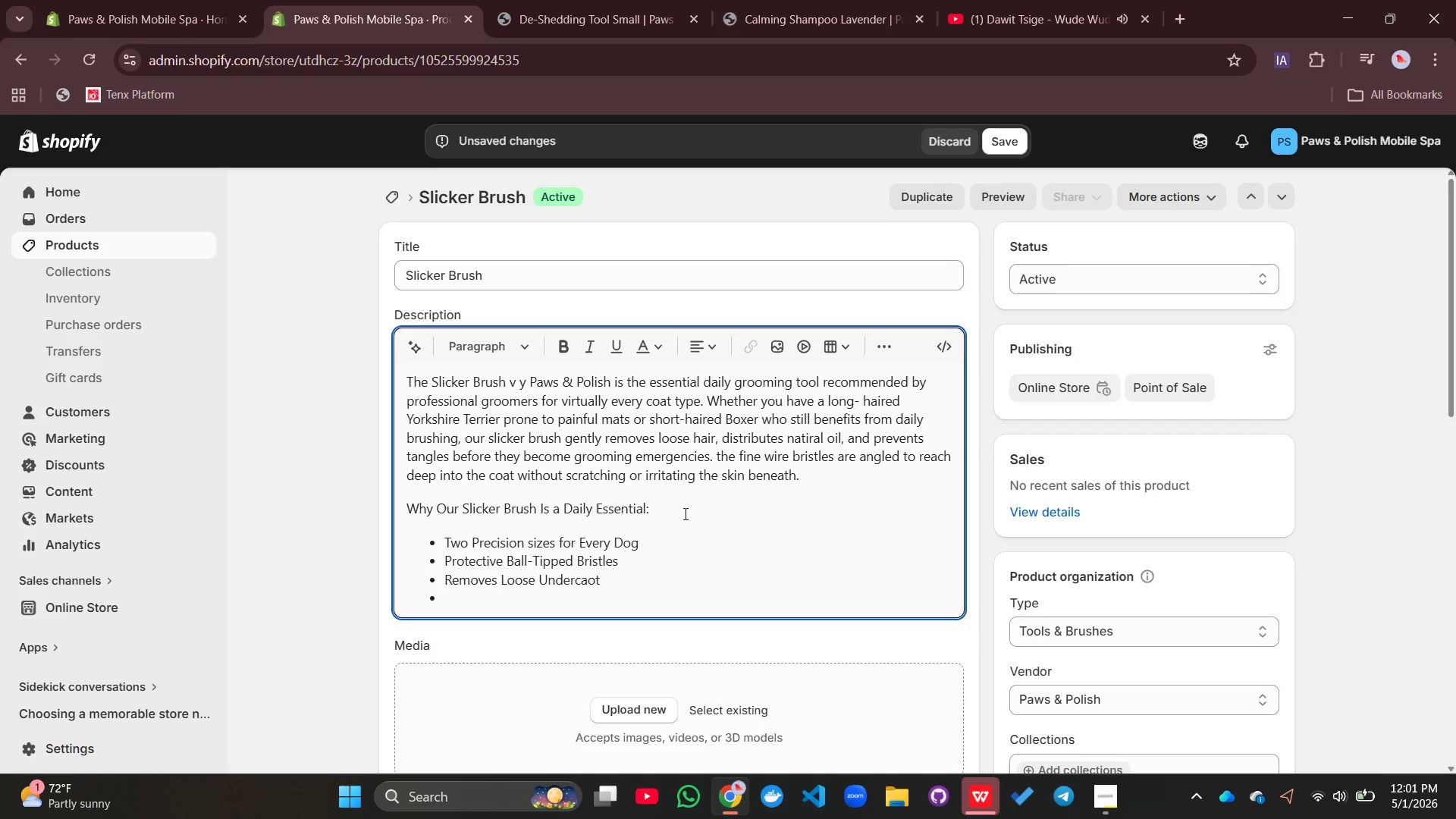 
type(Distributes Ba)
key(Backspace)
key(Backspace)
type(Naturak Sebum O)
 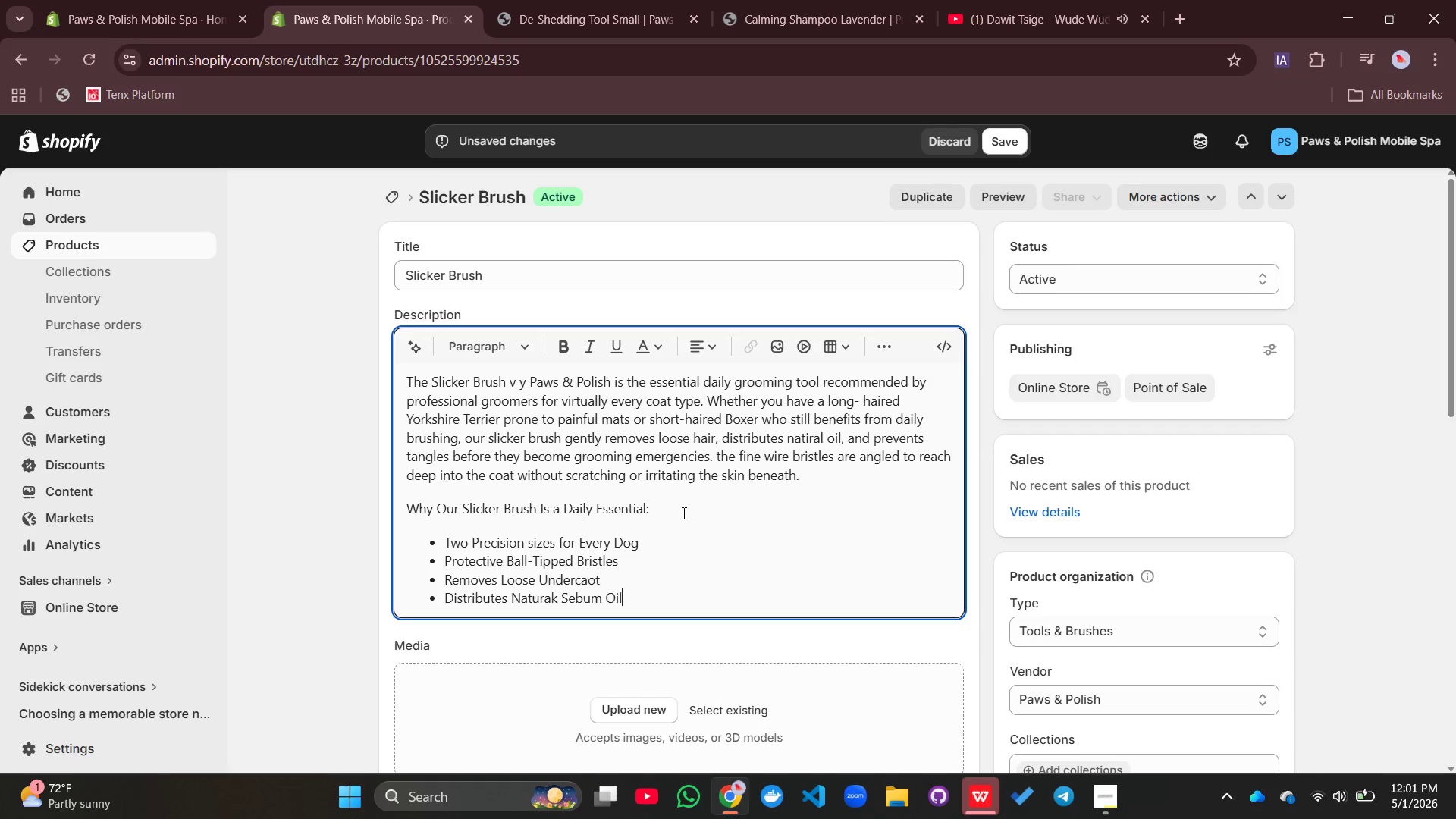 
 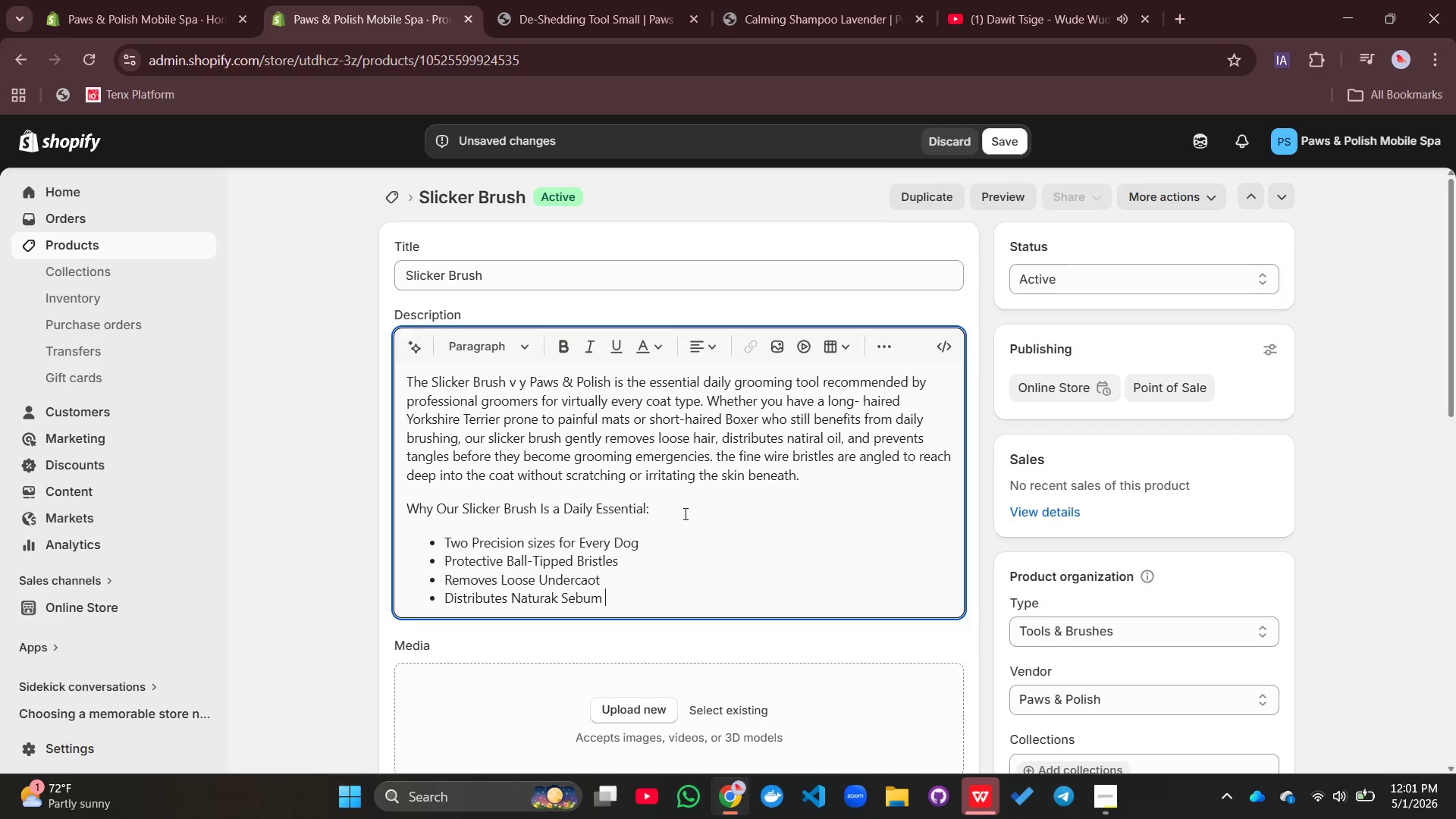 
type(ils)
 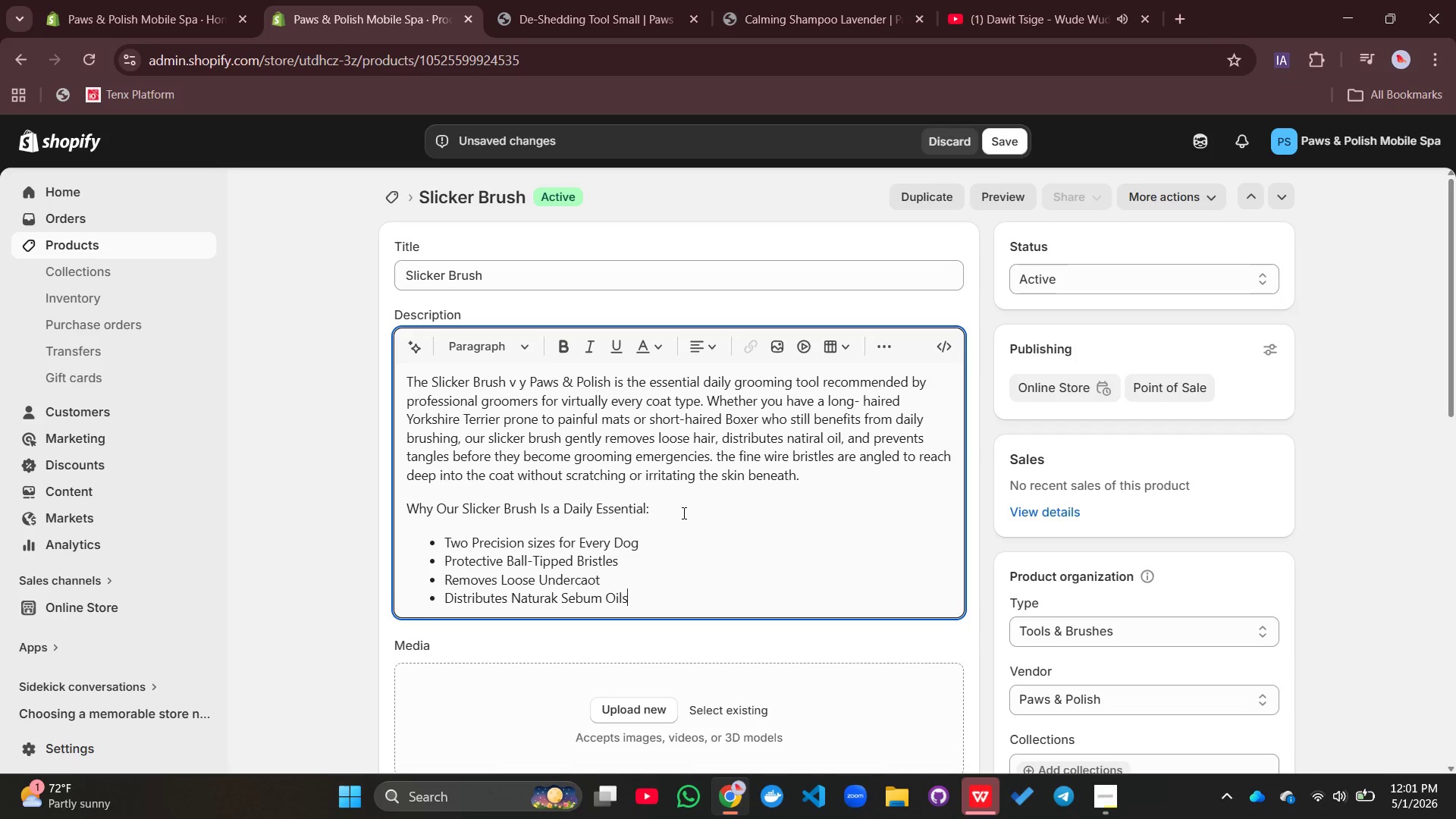 
key(Enter)
 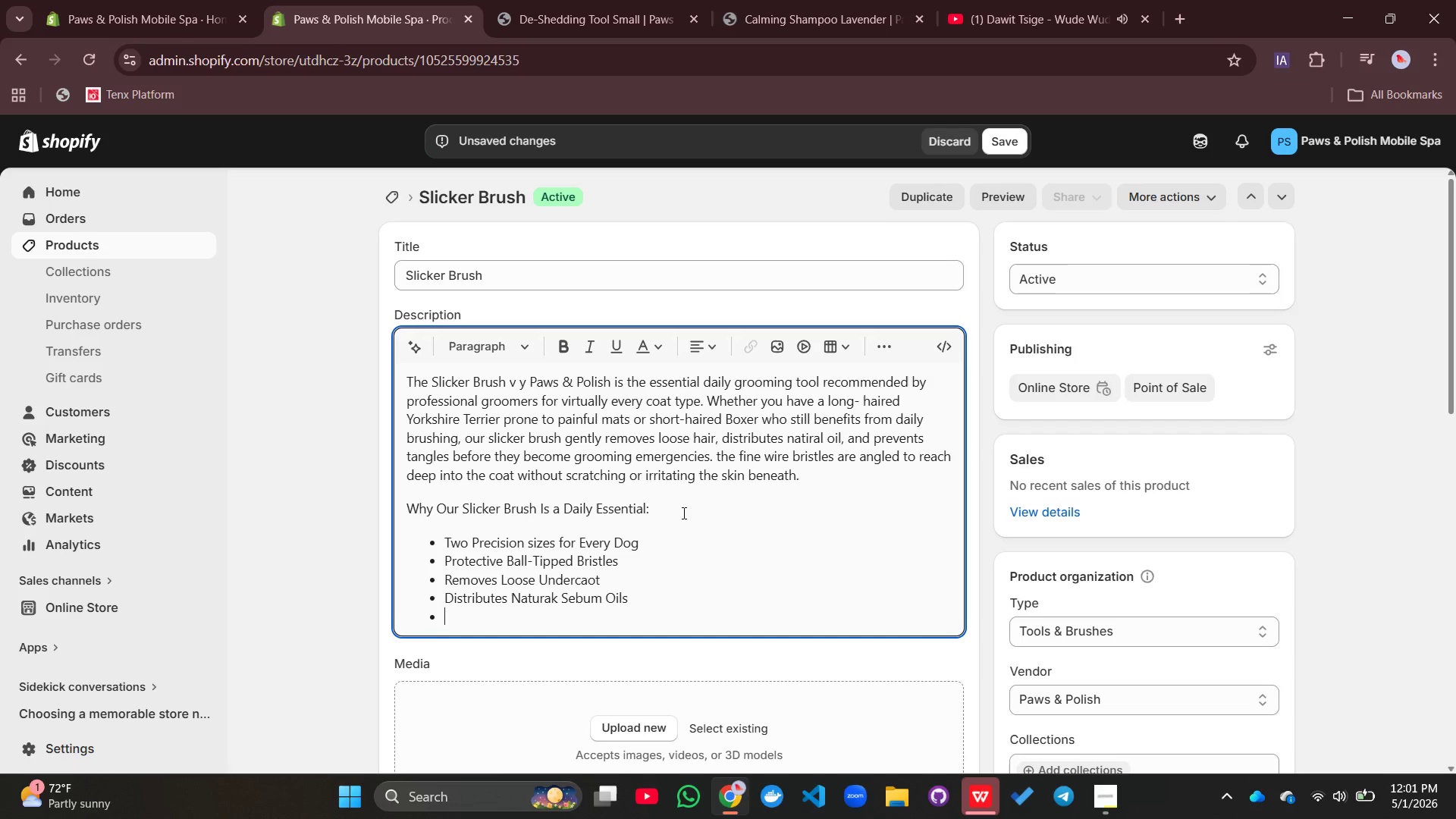 
type(Prevents Painful Mats)
 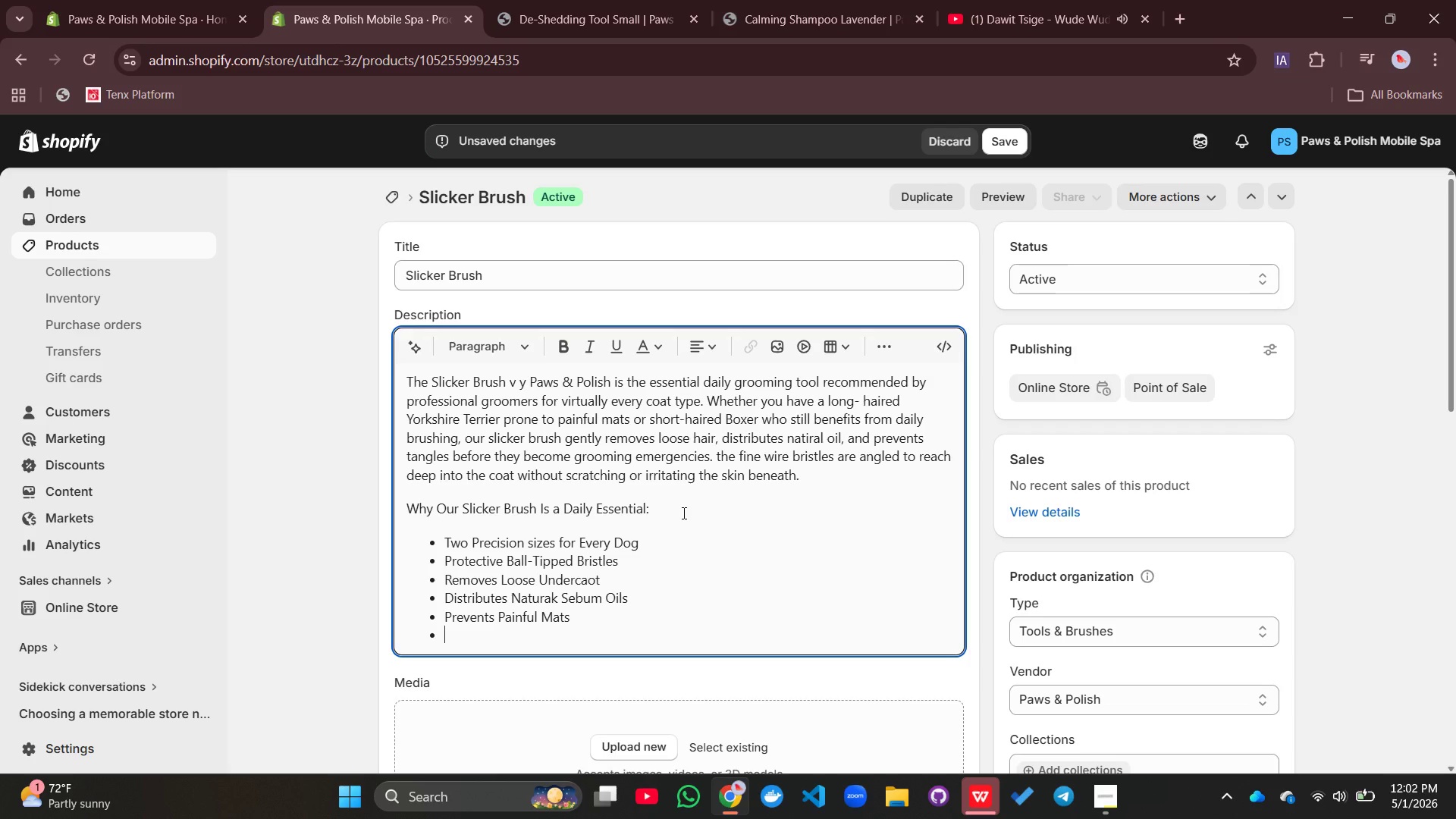 
 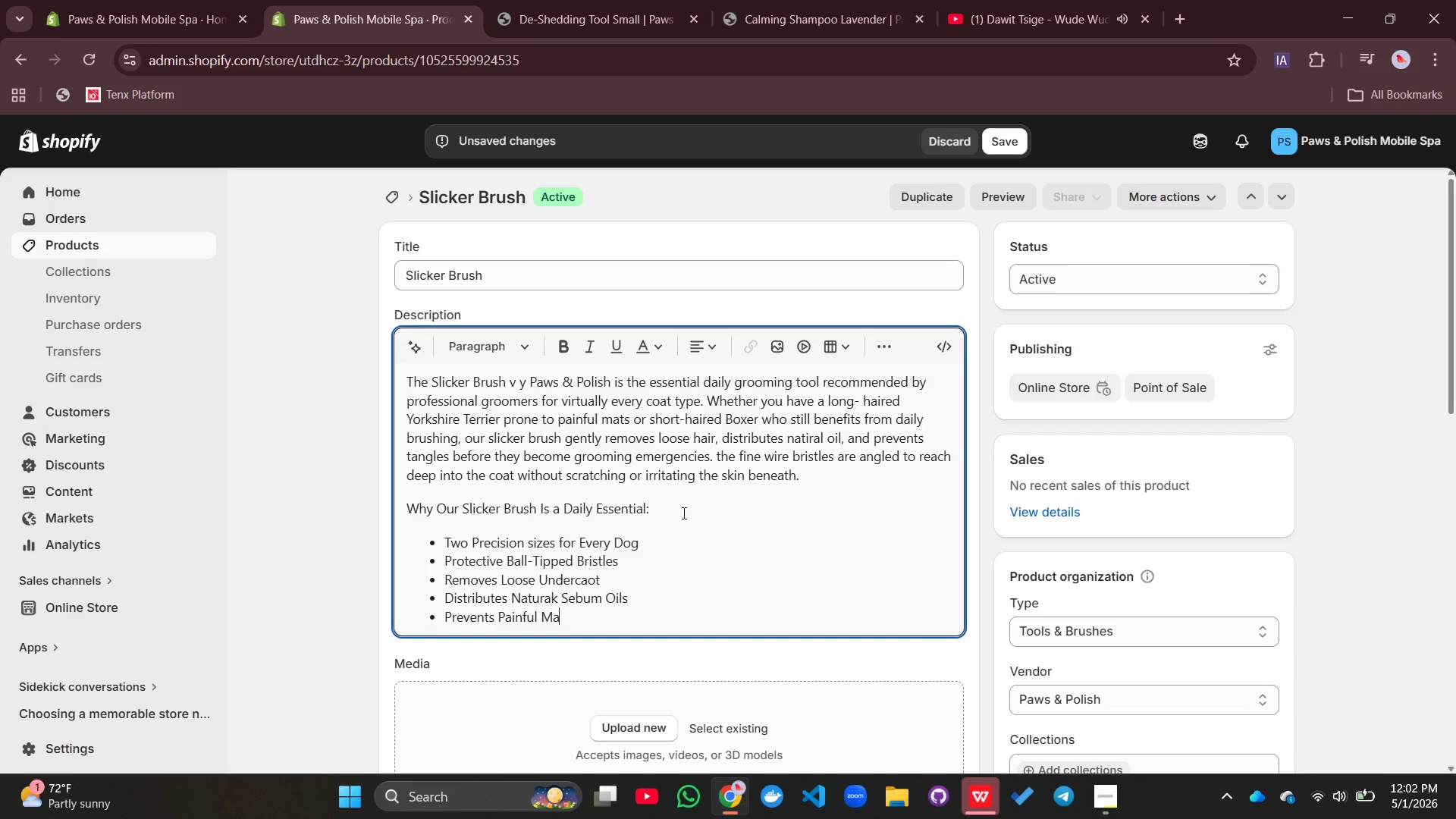 
key(Enter)
 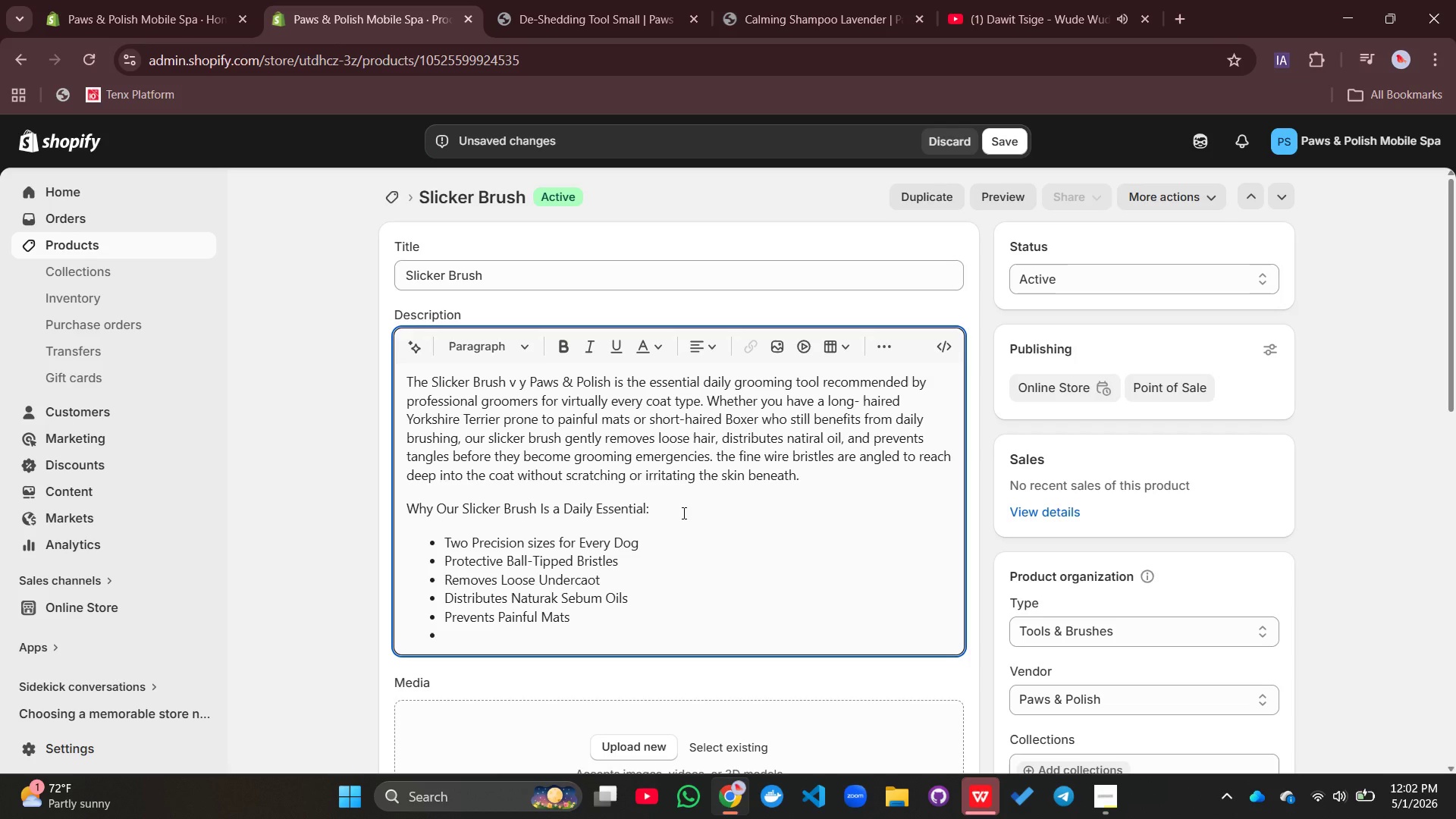 
type(Ergonomic Cushioned Handle)
 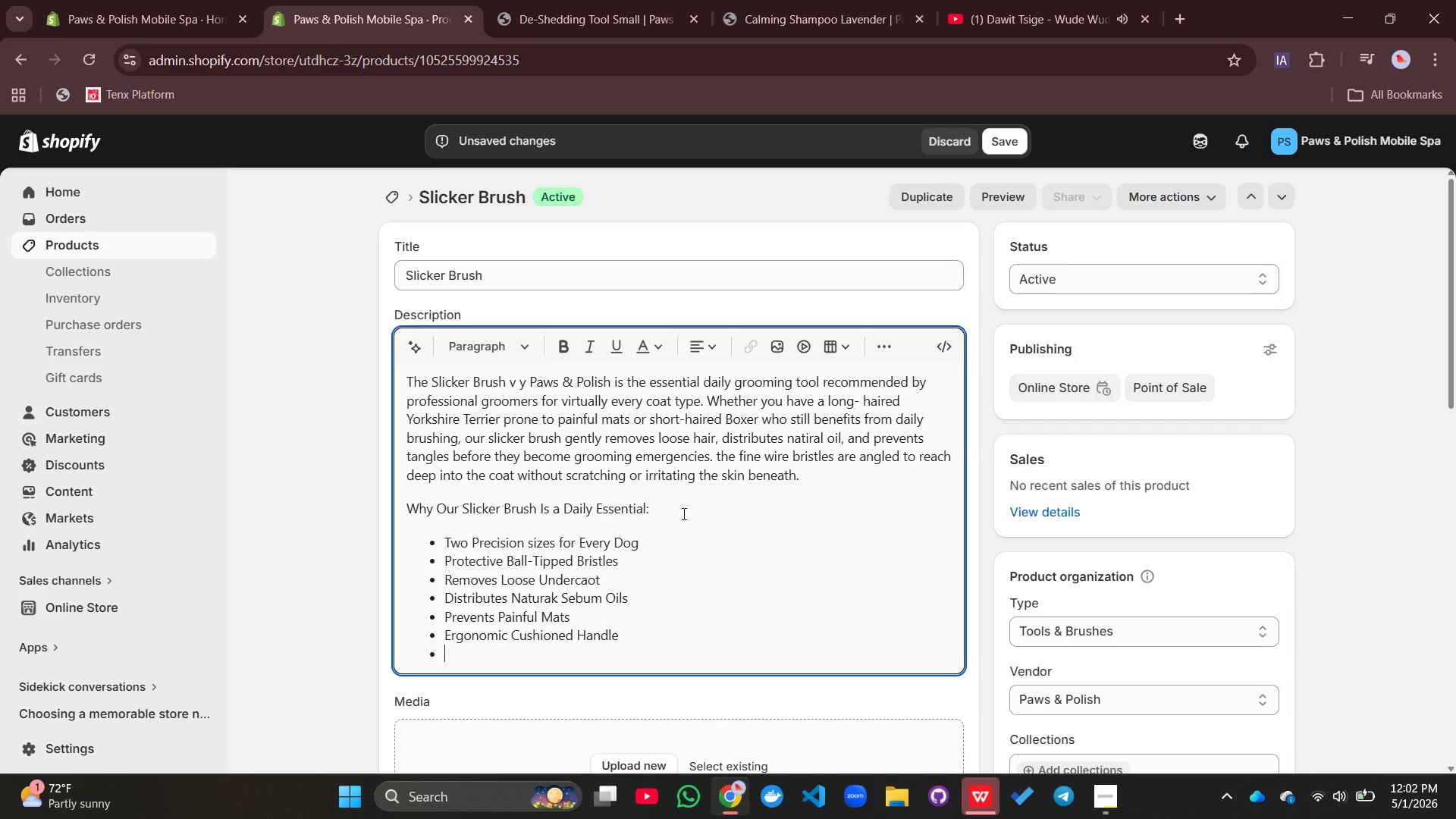 
 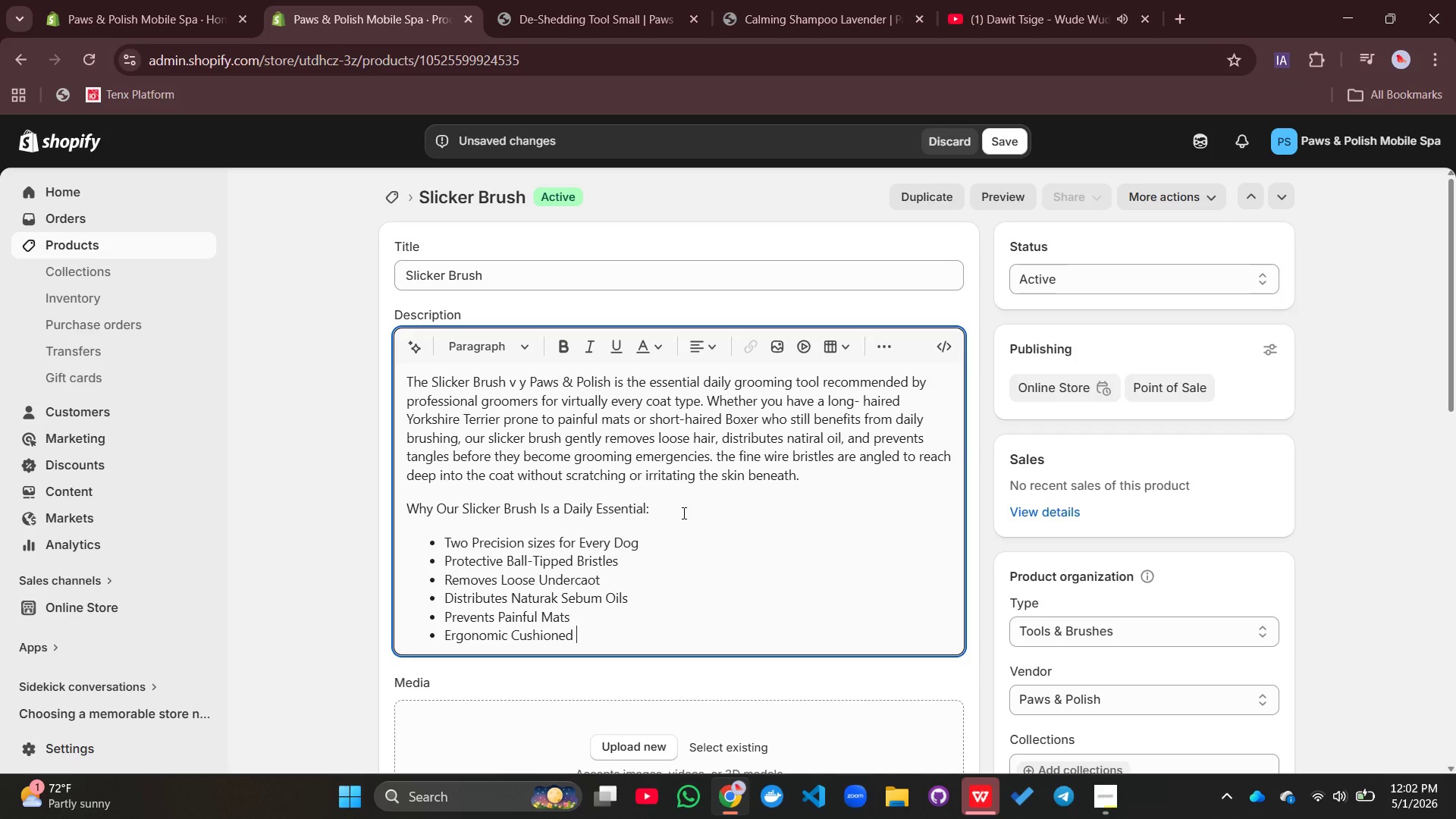 
key(Enter)
 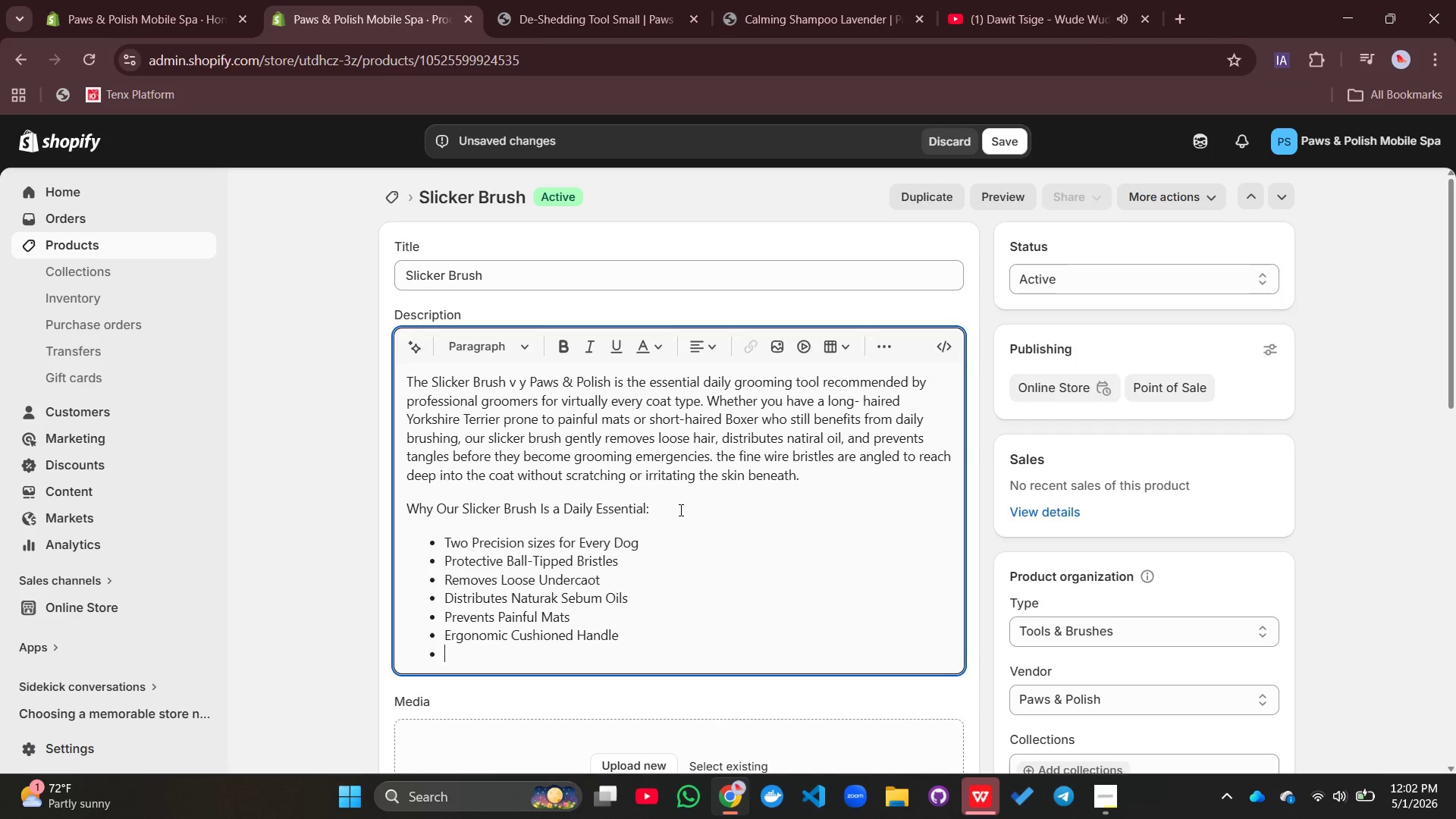 
type(Self-Cleaning )
 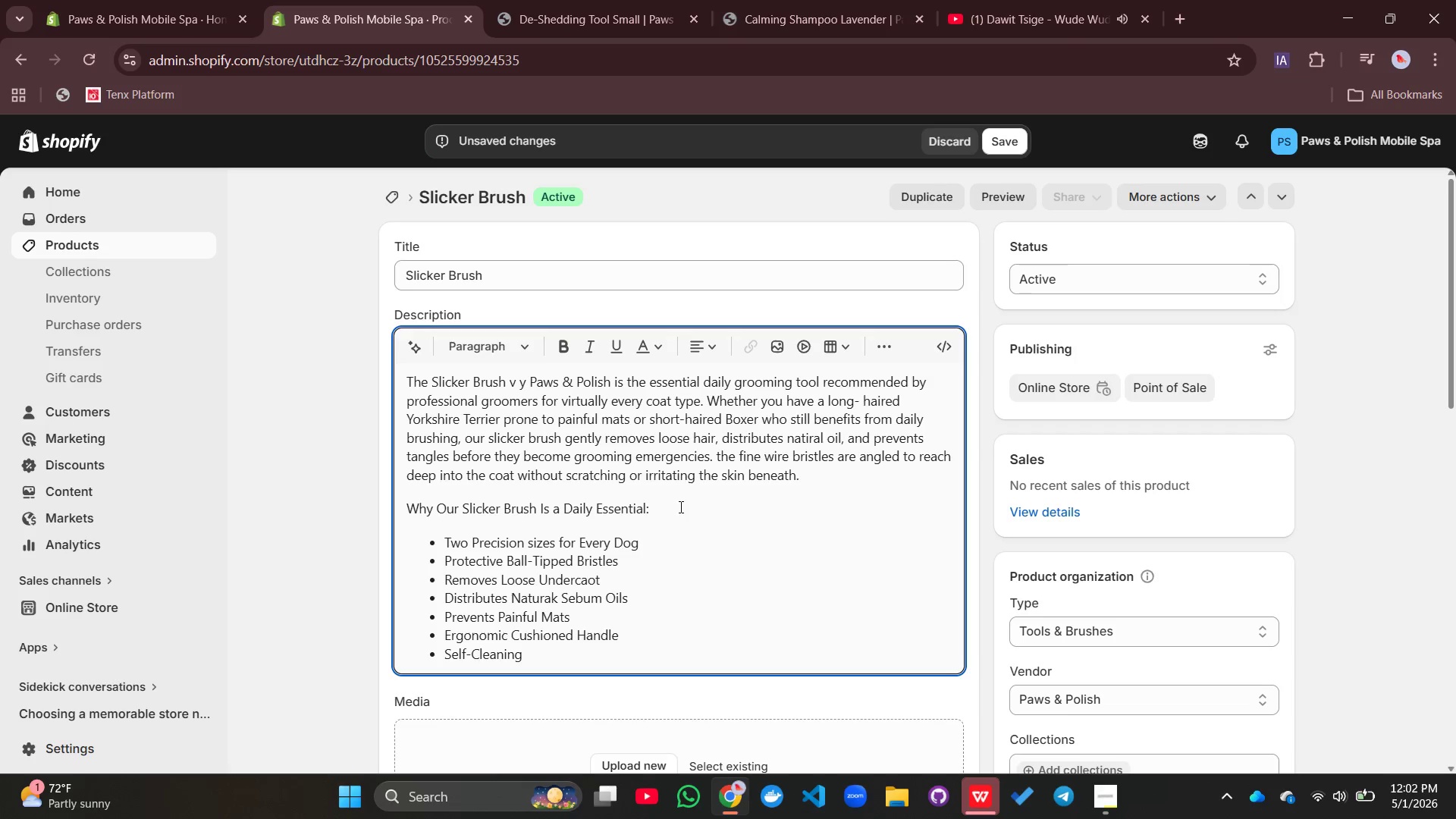 
type(with Button Retraction)
 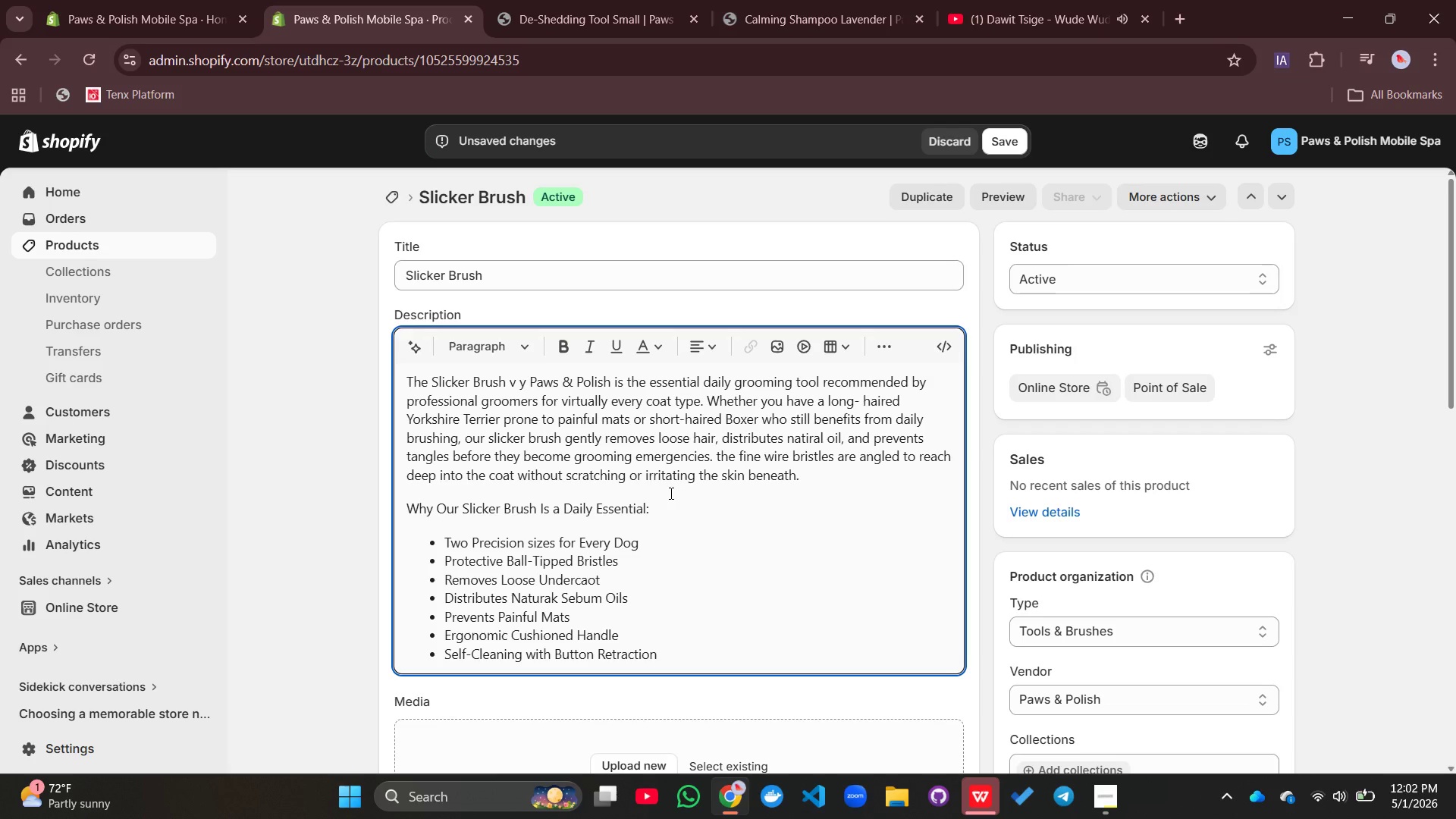 
key(Enter)
 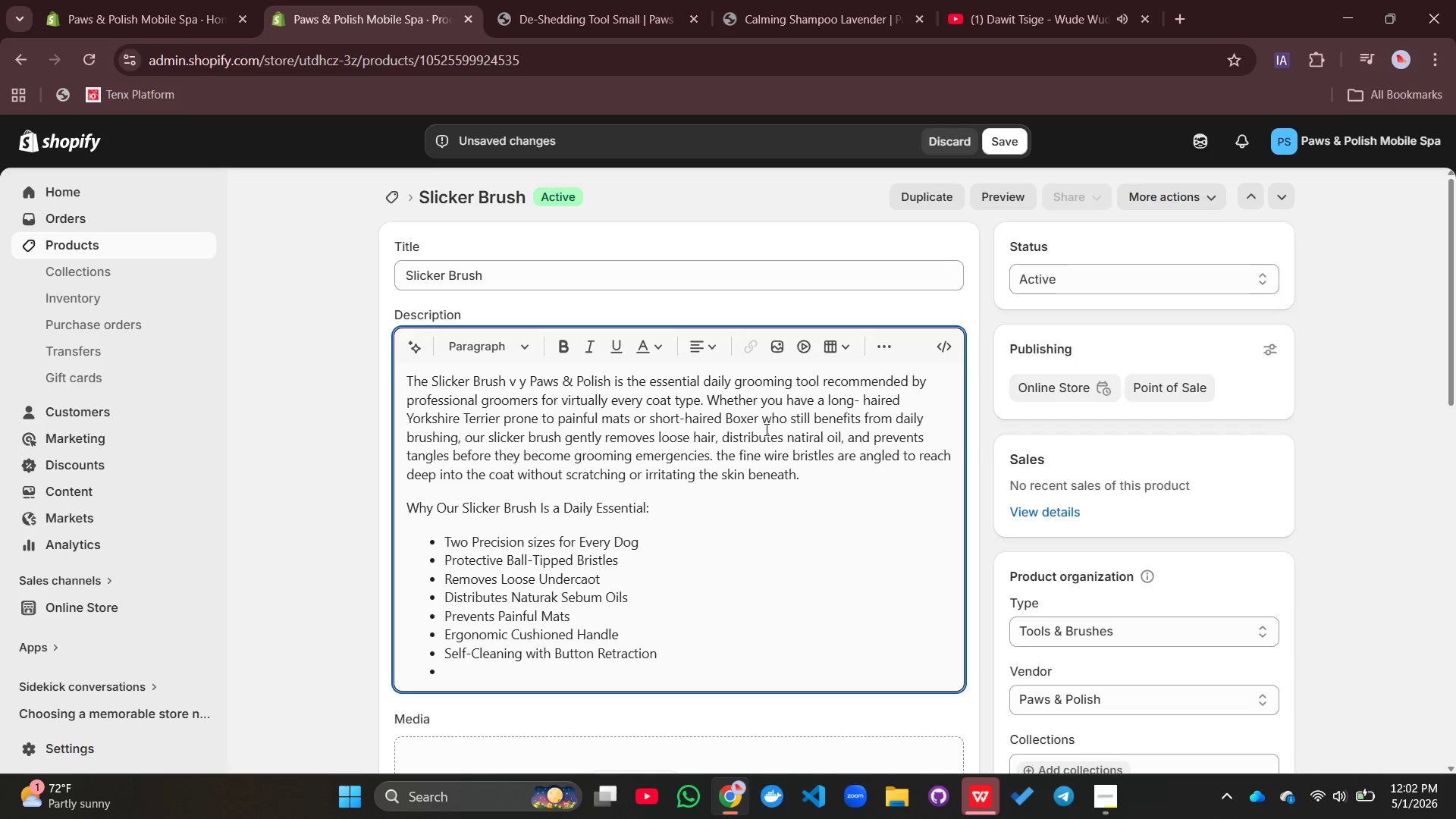 
wait(5.14)
 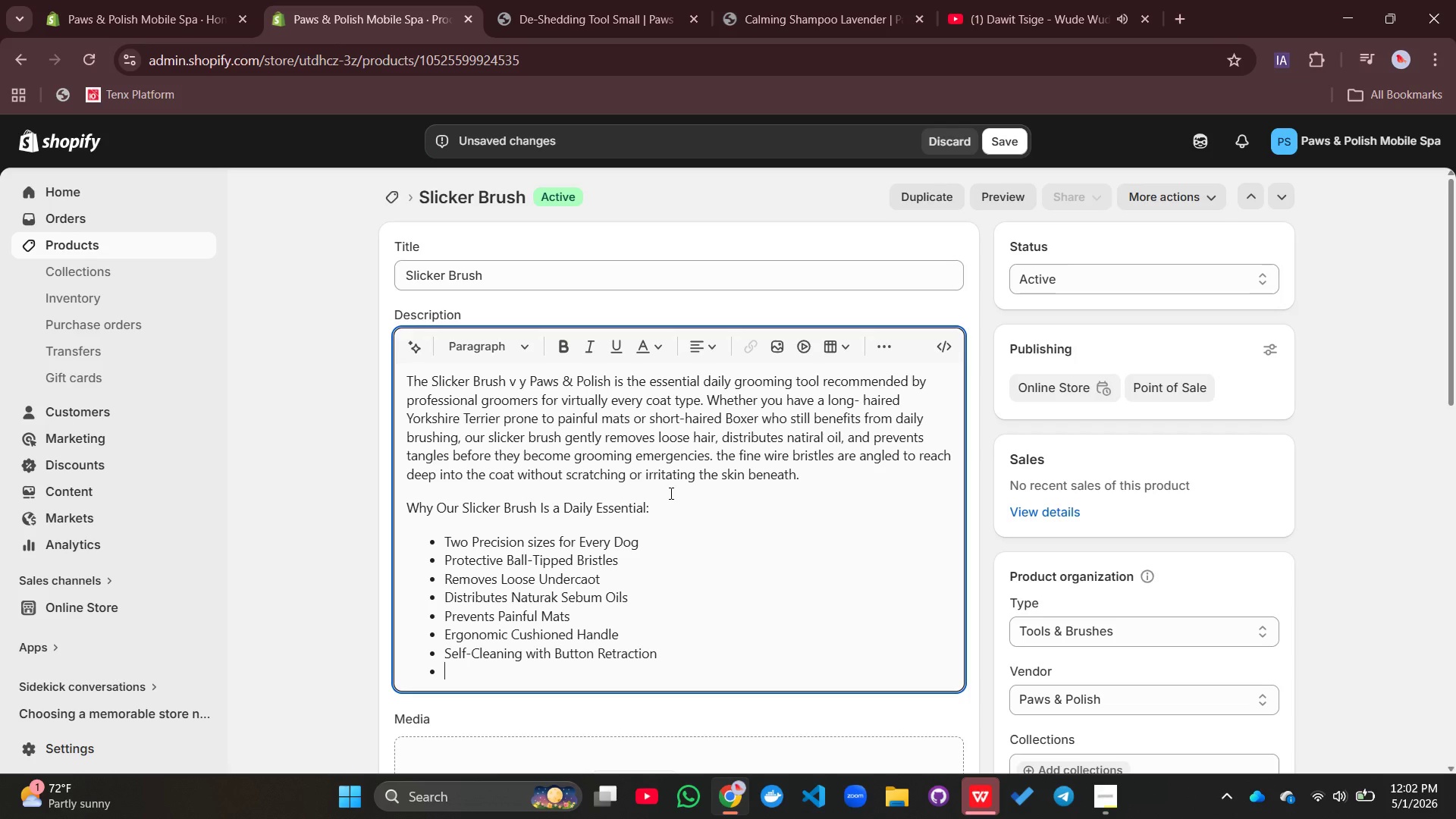 
left_click([885, 347])
 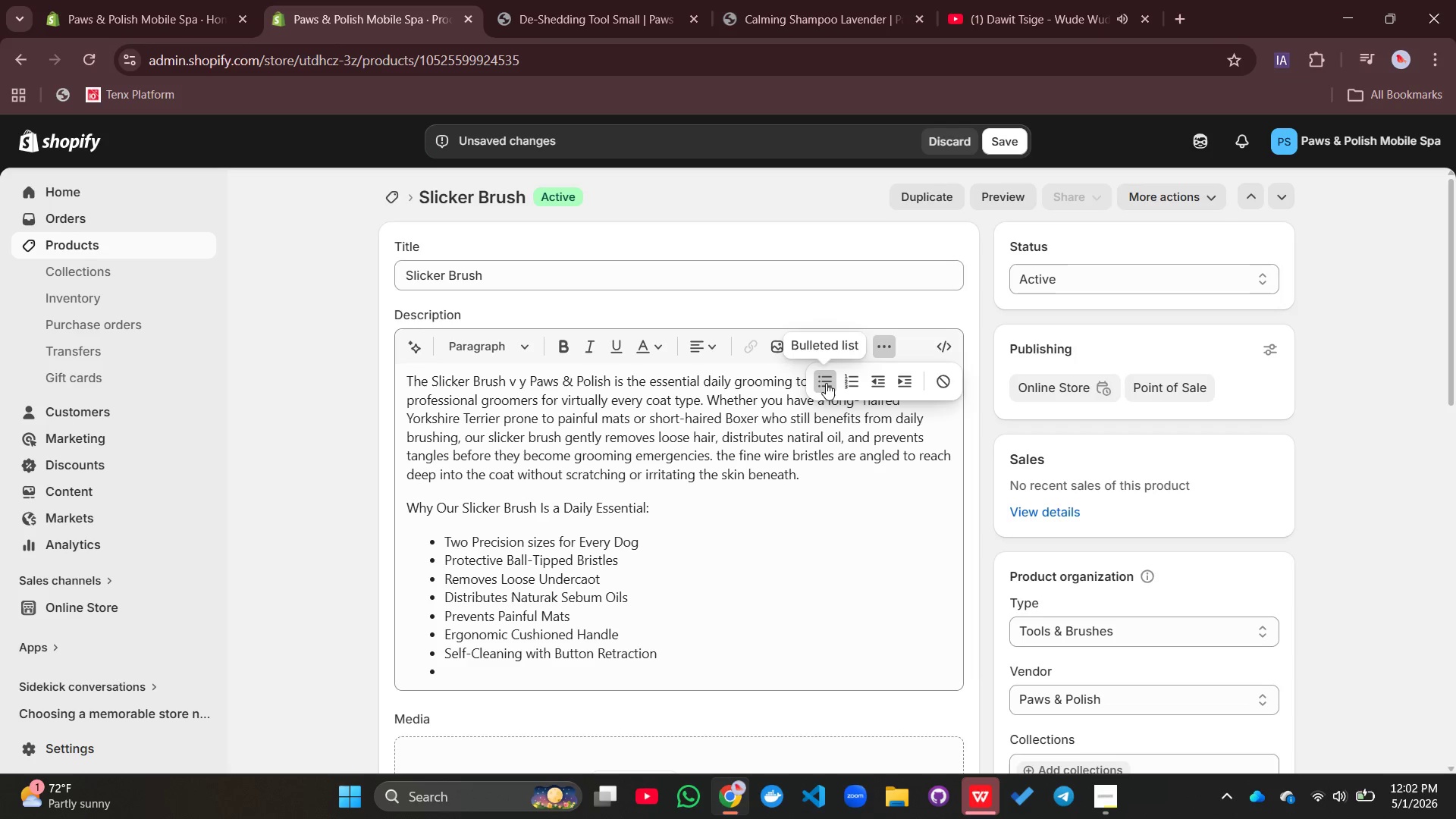 
left_click([824, 384])
 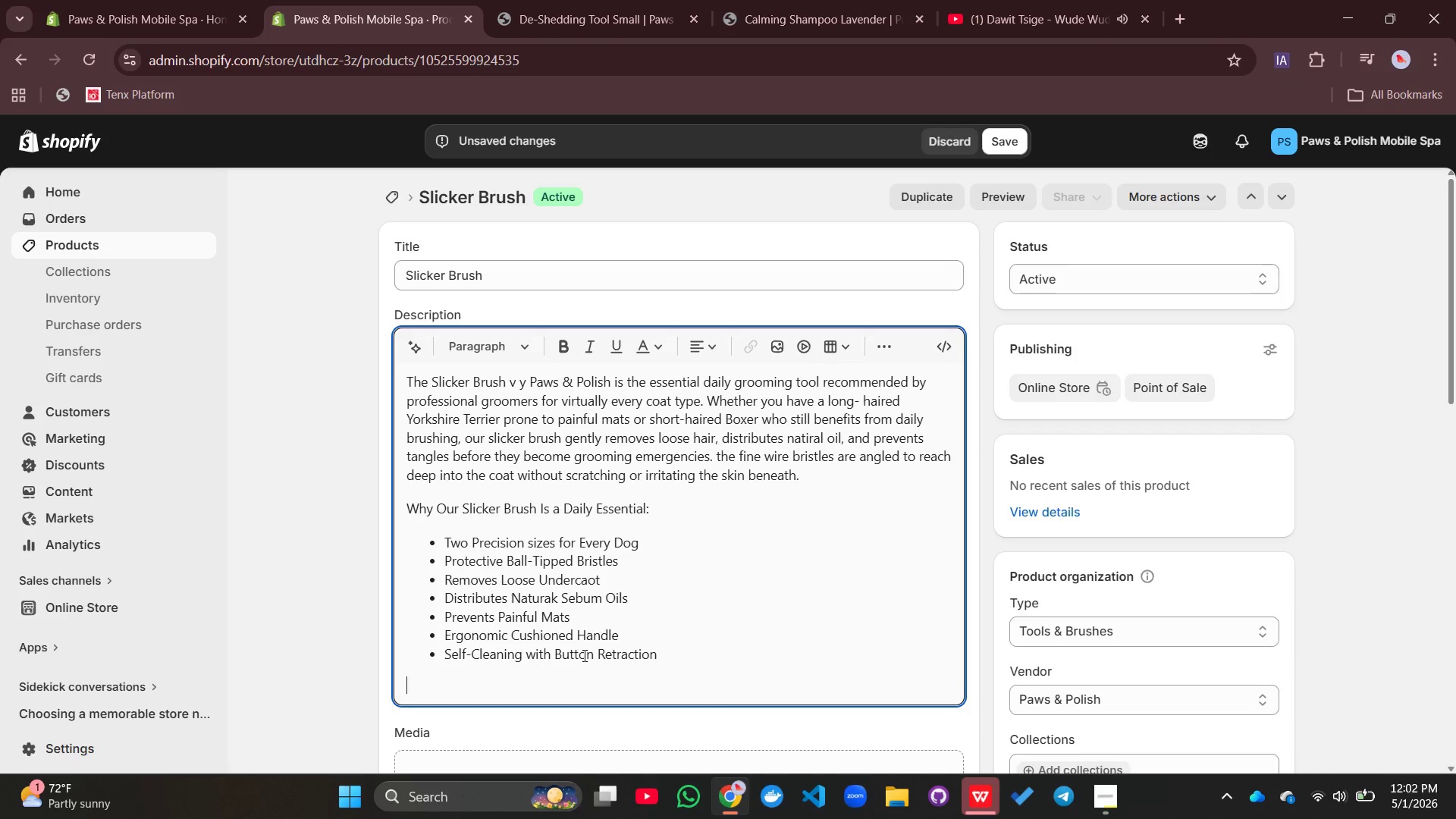 
type(How to ue)
key(Backspace)
type(se : )
 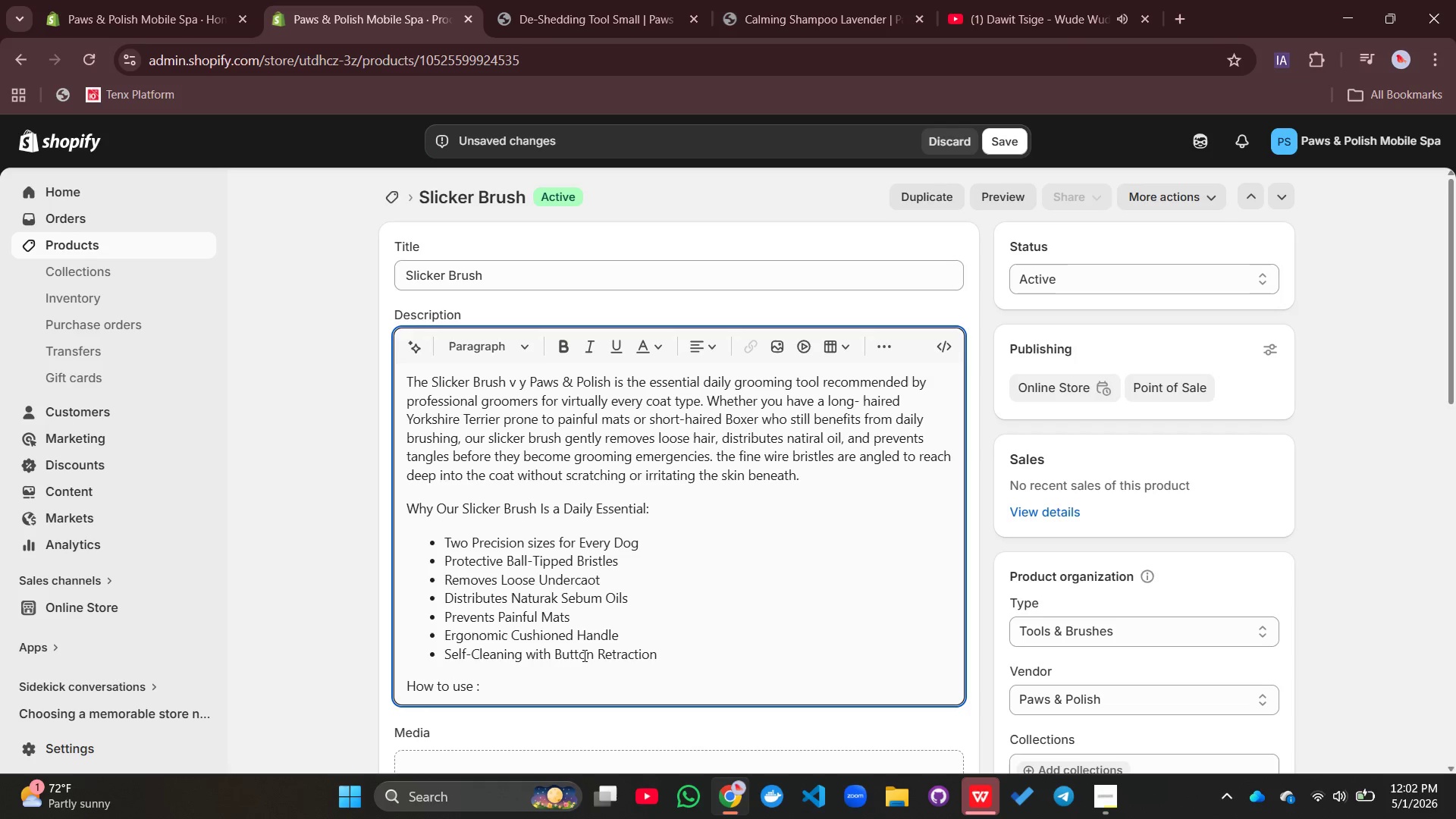 
type(Brush your dog aily for 3-5 minutes. akways)
key(Backspace)
key(Backspace)
key(Backspace)
key(Backspace)
key(Backspace)
key(Backspace)
type(Ak)
key(Backspace)
type(lways)
 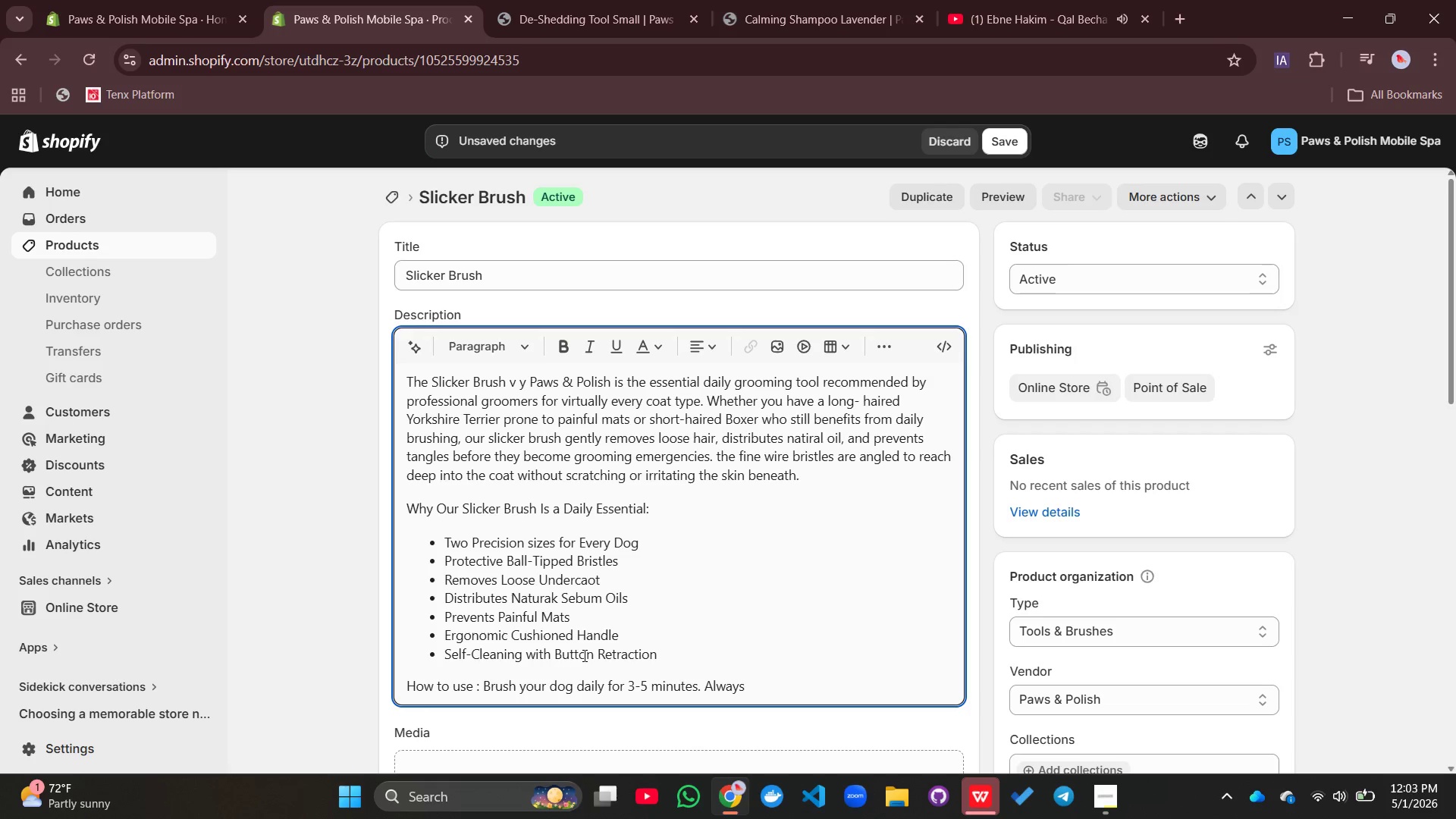 
wait(33.17)
 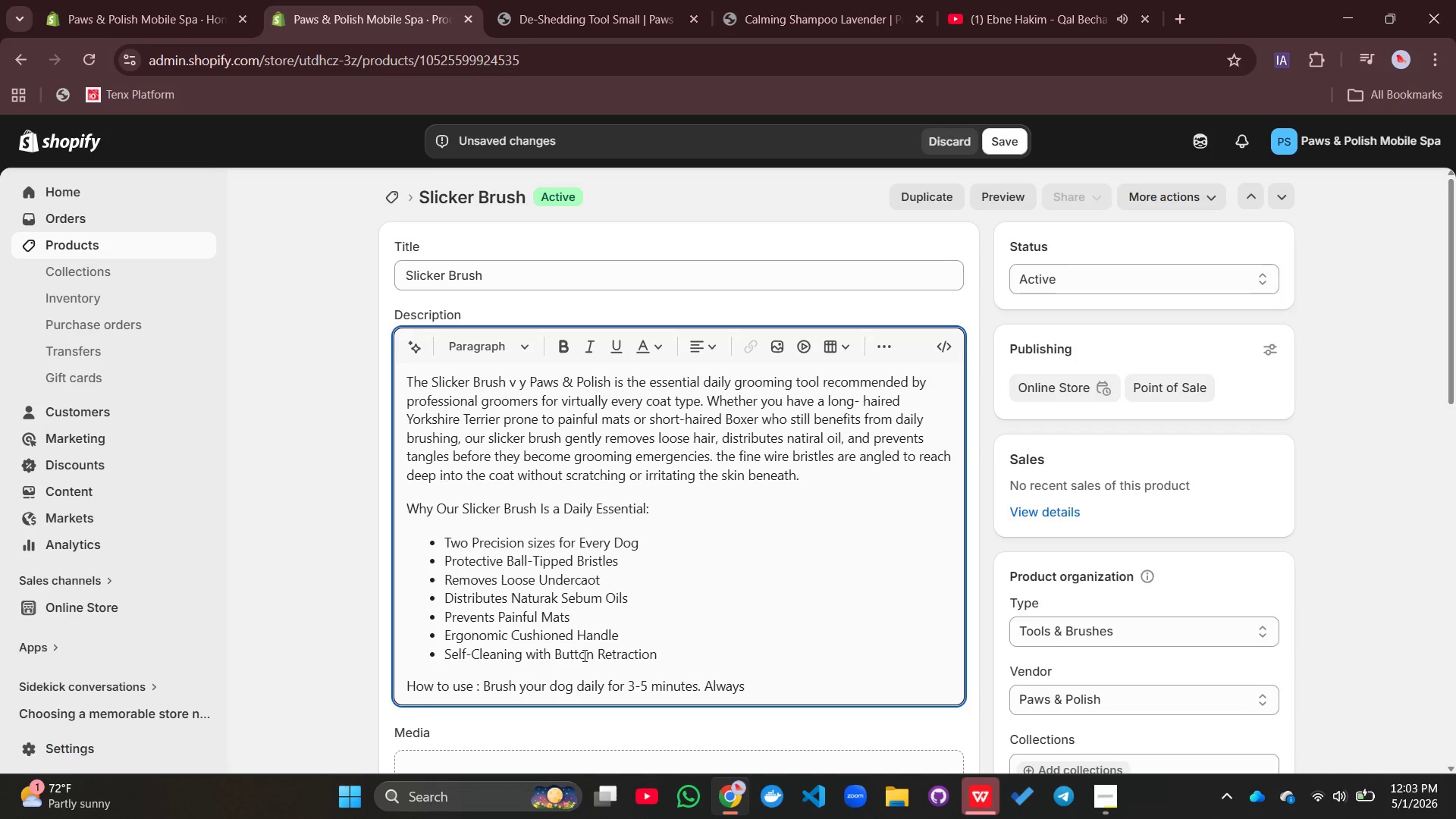 
key(Space)
 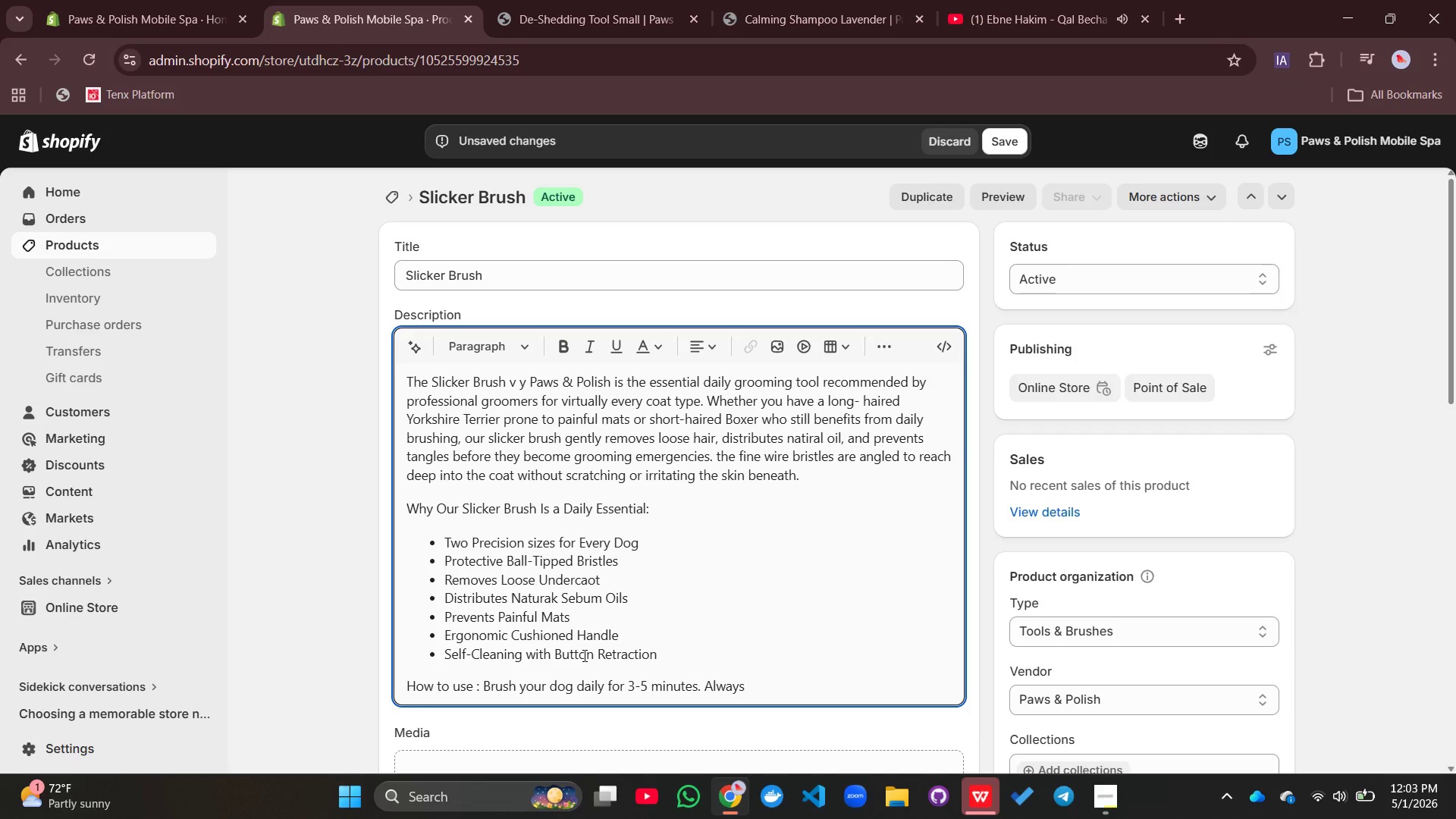 
left_click([583, 655])
 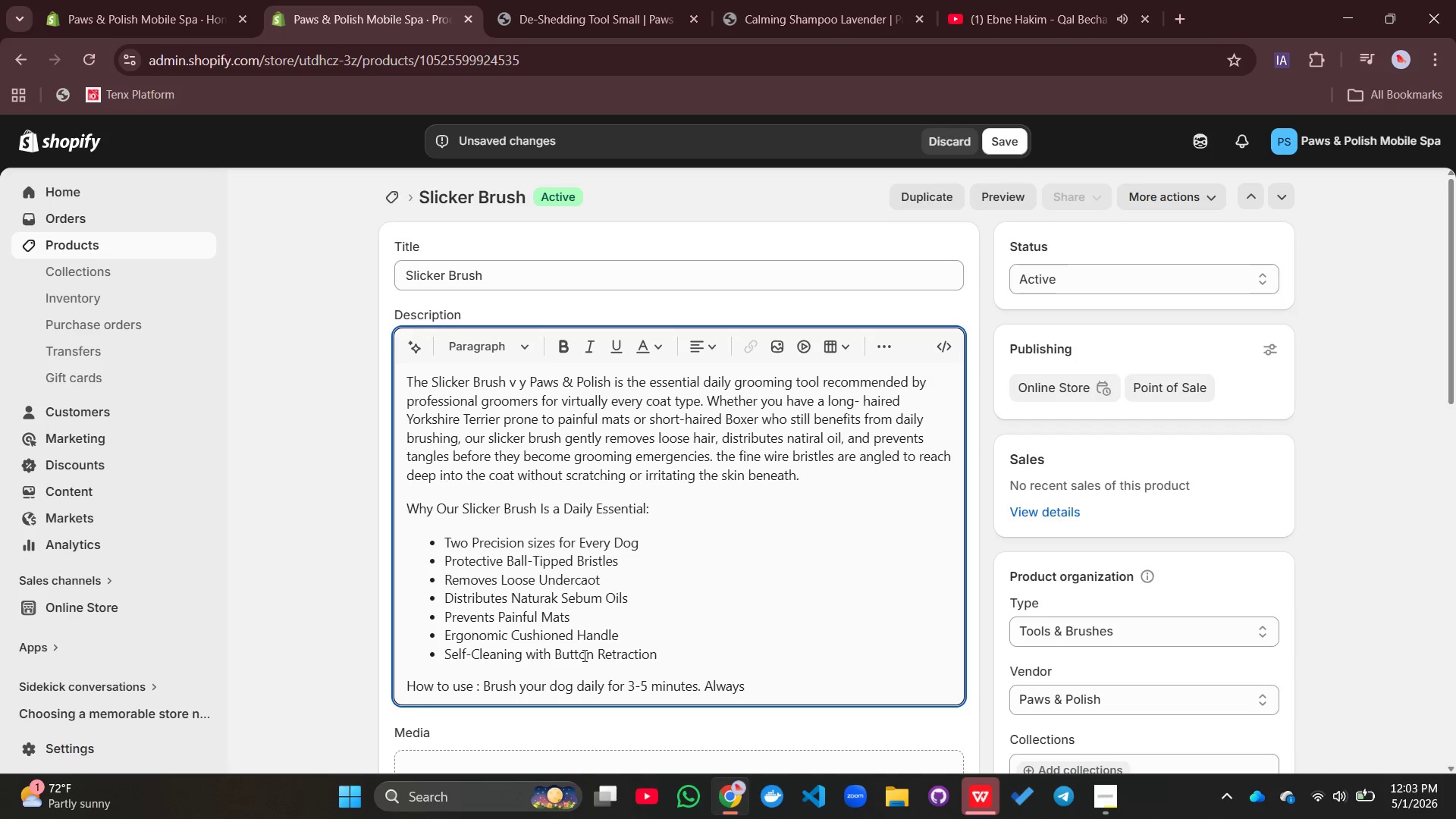 
type(brush)
key(Backspace)
key(Backspace)
key(Backspace)
key(Backspace)
key(Backspace)
 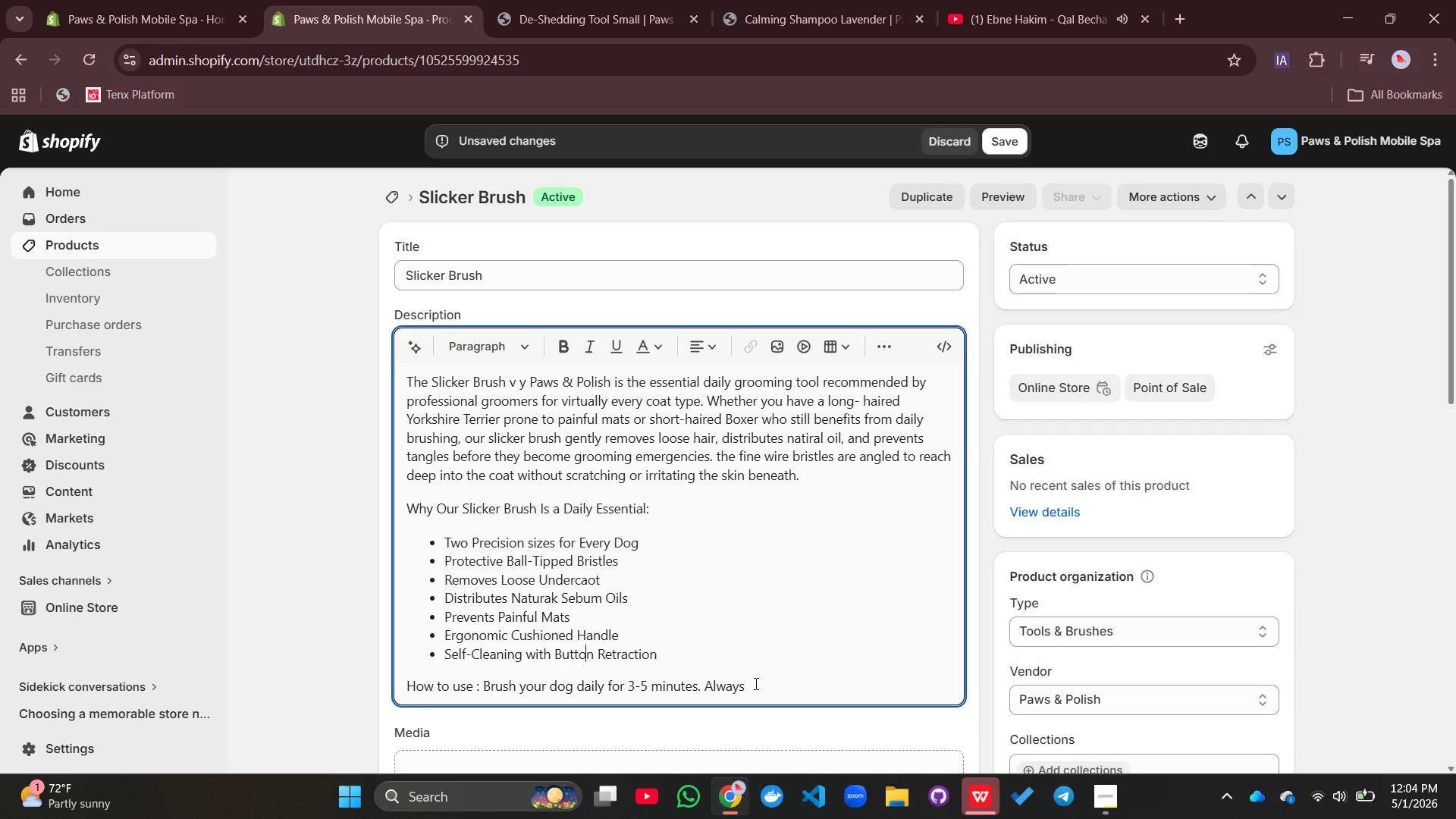 
left_click([767, 687])
 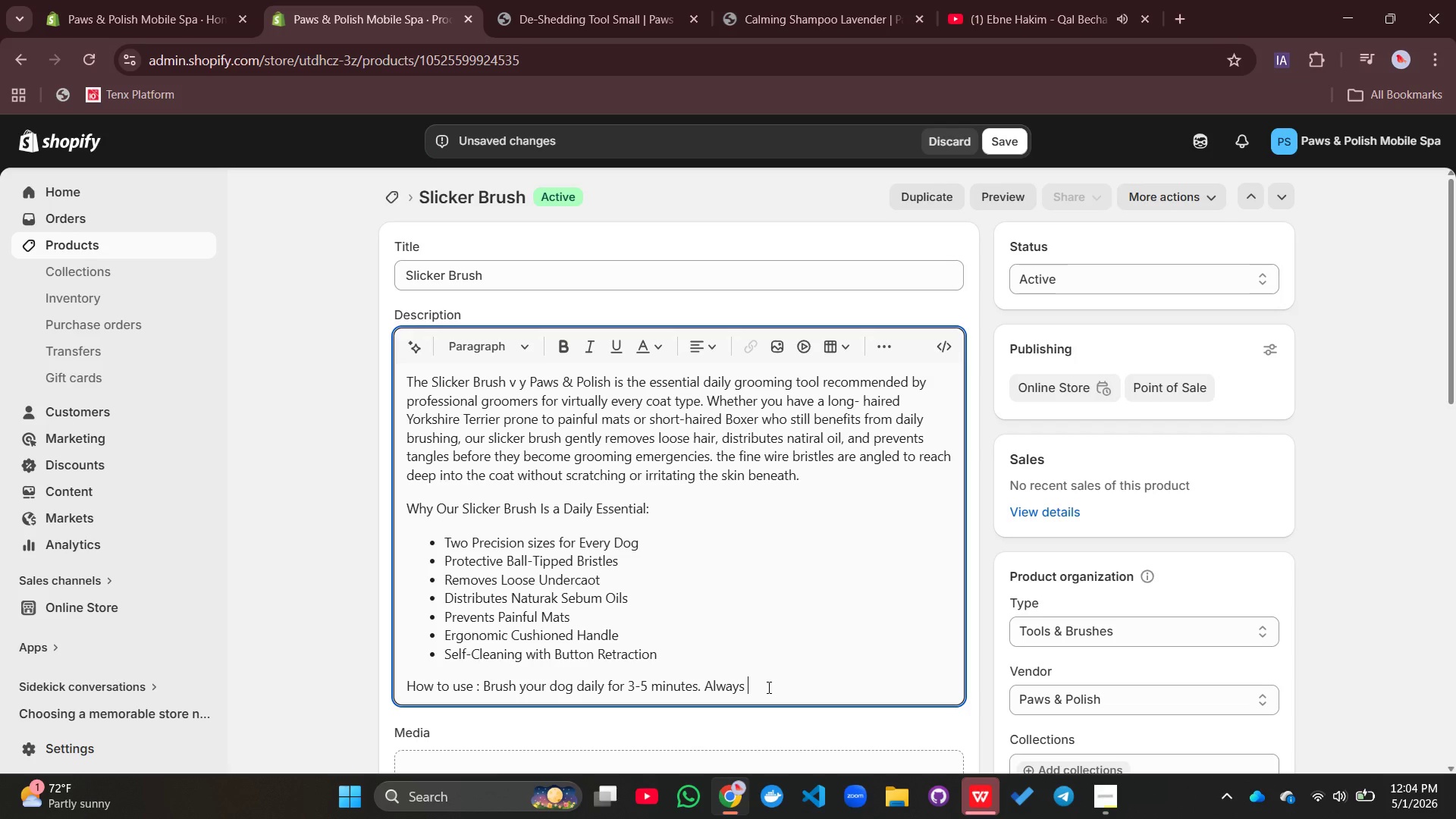 
type(brush in the direction of hair growth using gentle )
key(Backspace)
type(, short )
 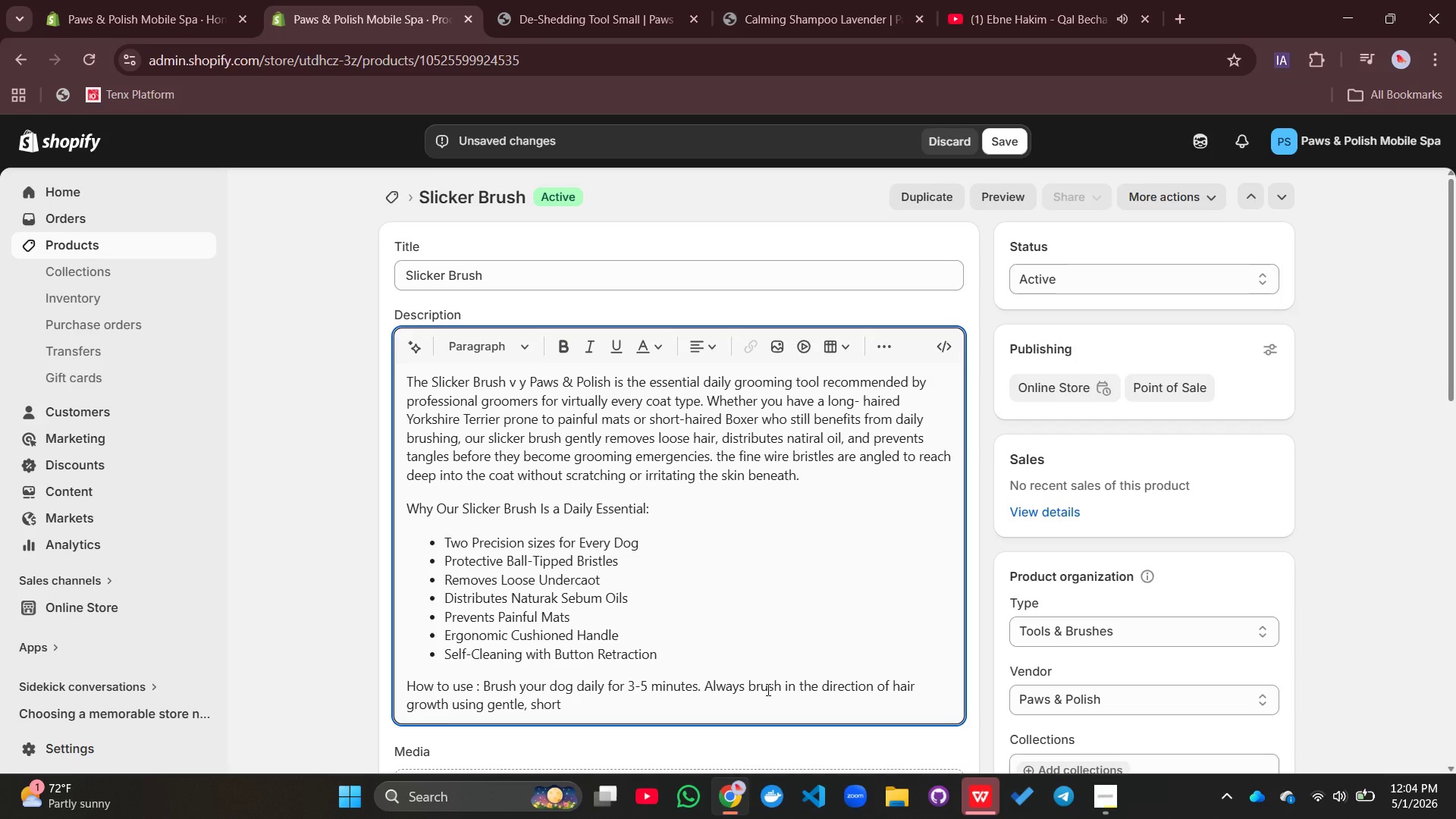 
wait(9.73)
 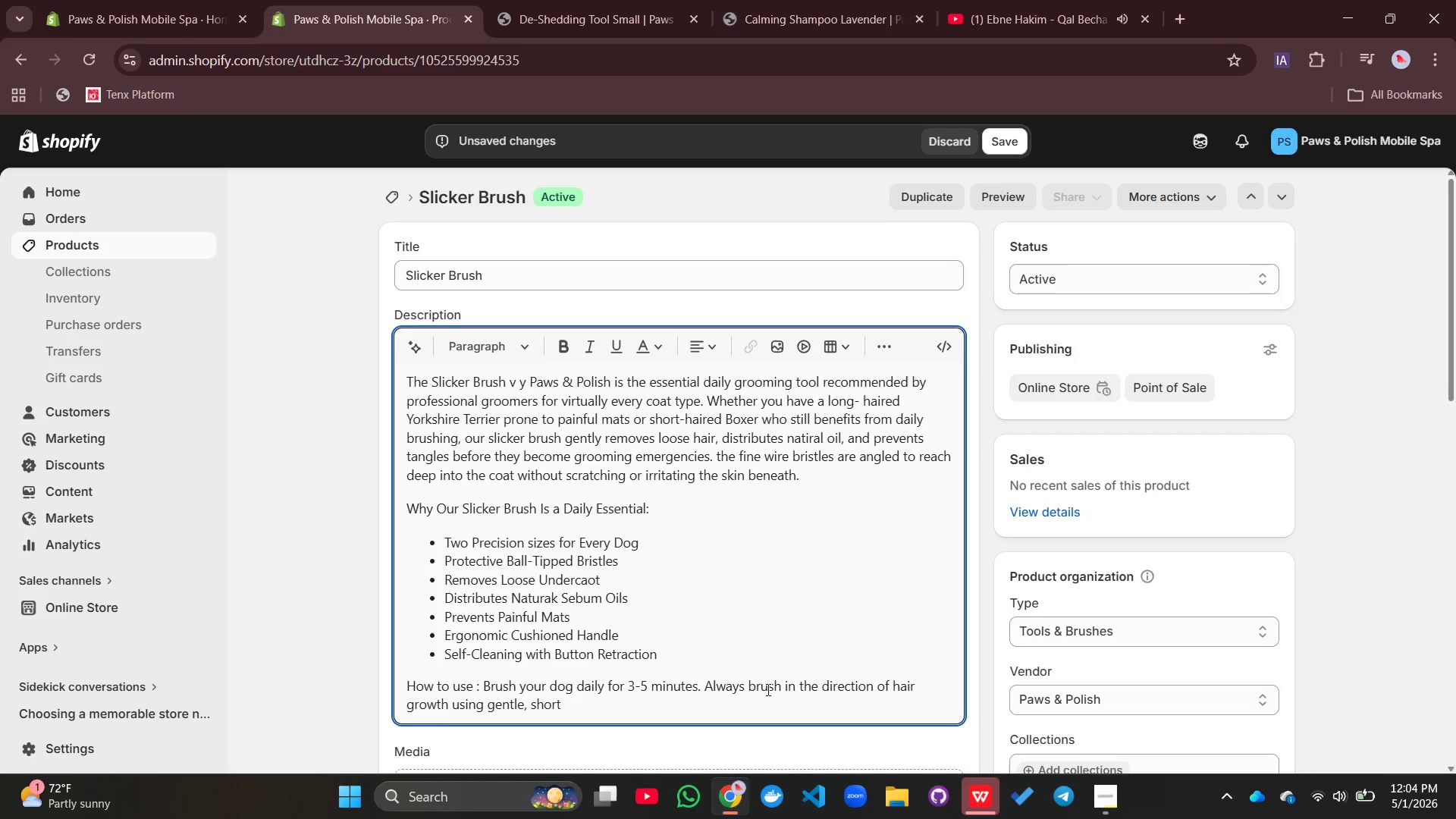 
type(strokes)
 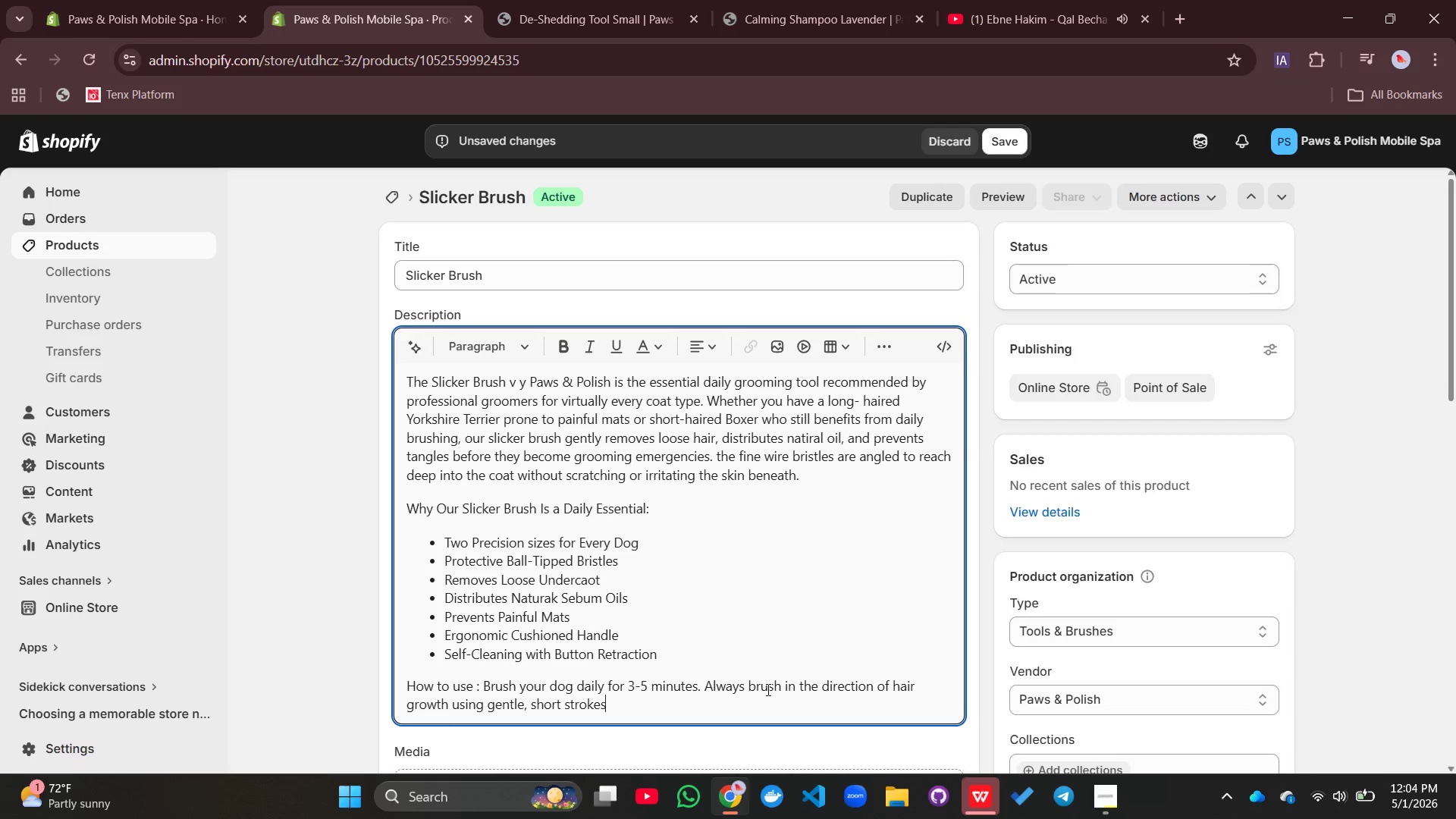 
wait(13.81)
 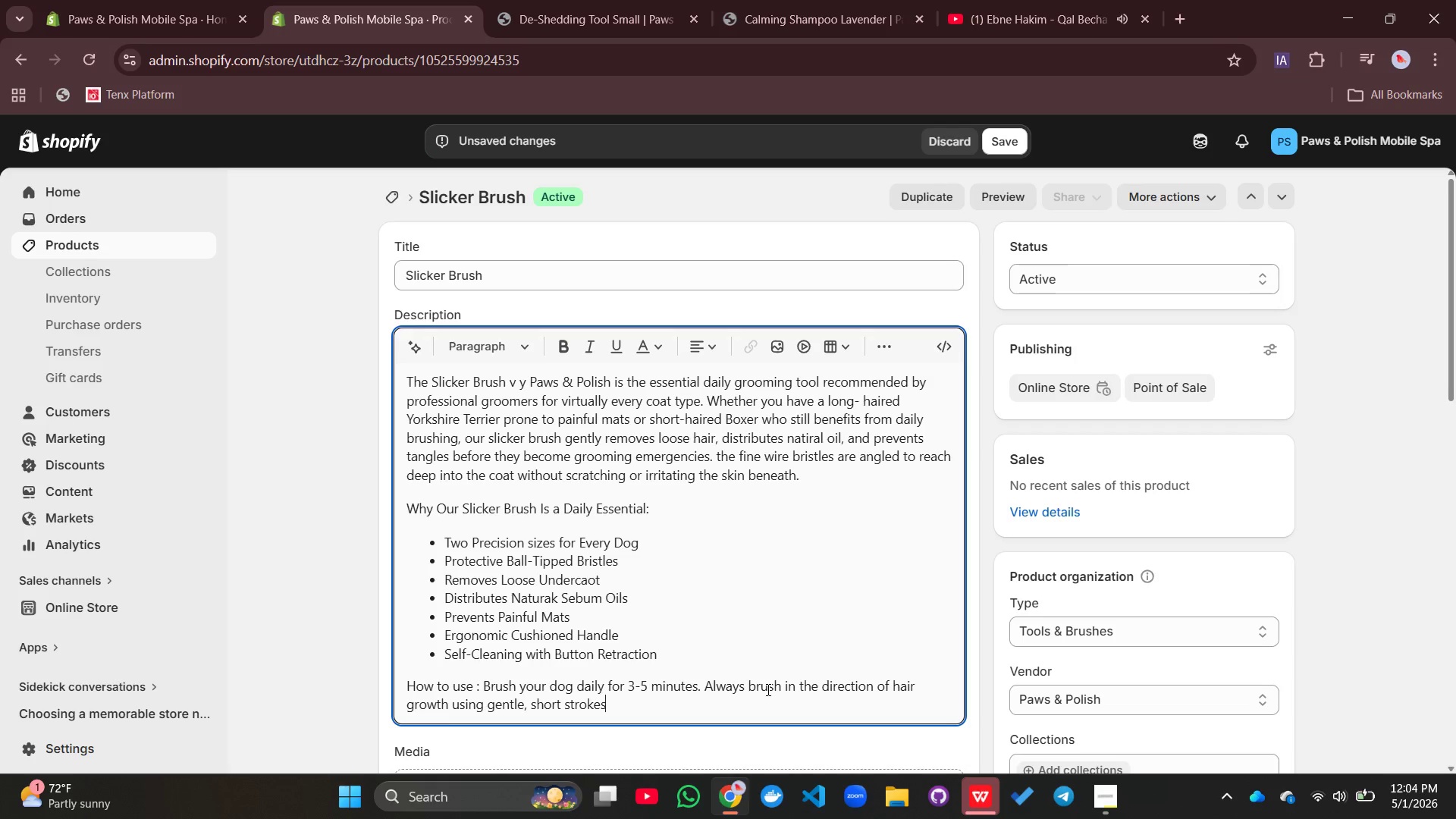 
type(. Never apply heavey)
key(Backspace)
key(Backspace)
type(y pressure or saw back and forth aggressively. Pay soecial)
key(Backspace)
key(Backspace)
key(Backspace)
key(Backspace)
key(Backspace)
key(Backspace)
type(pecial attention to high0)
key(Backspace)
type(-friction)
 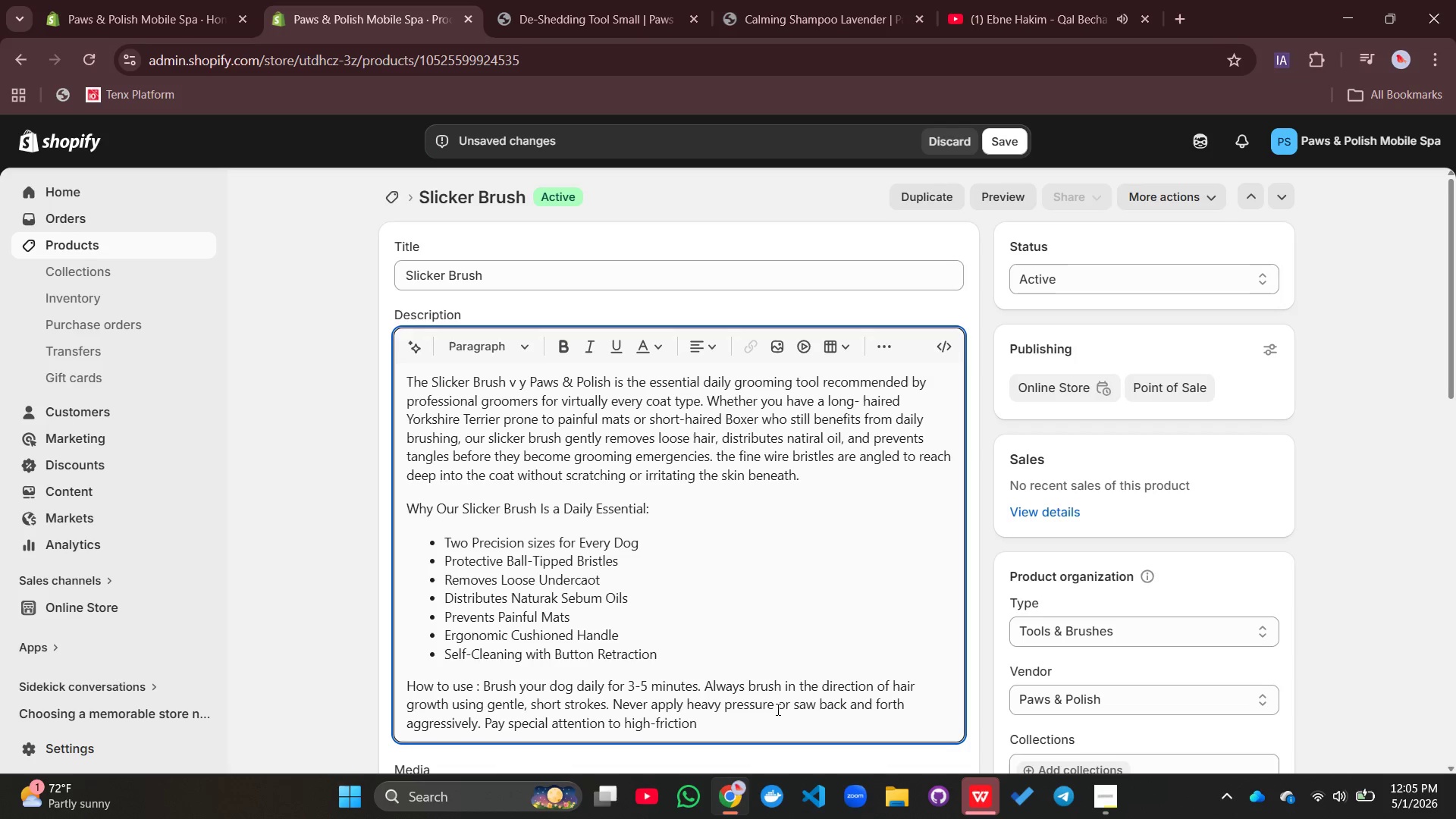 
type( areas: behind the ears, armpits, belly, a)
key(Backspace)
type(sanitary area, and the backs)
 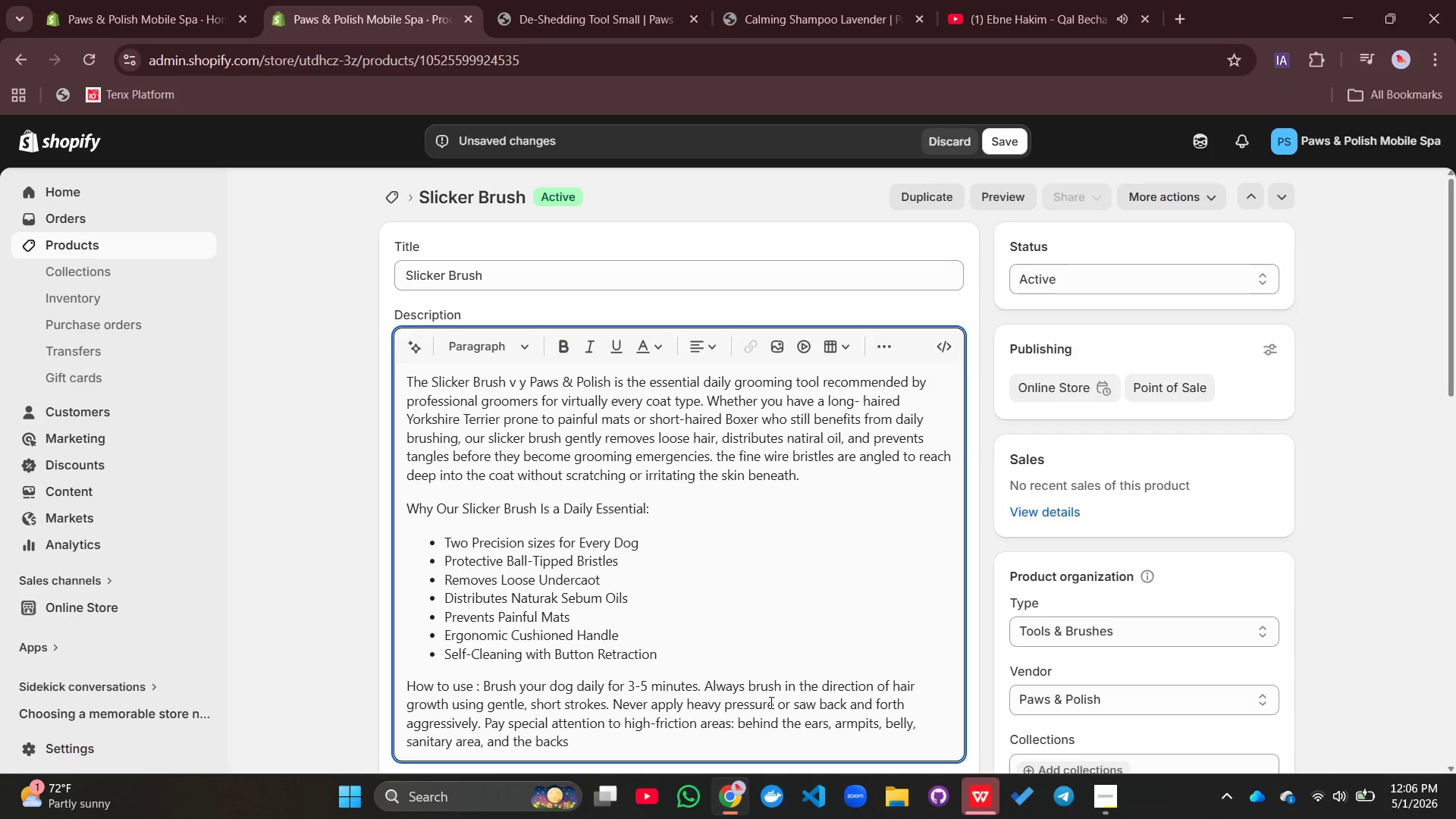 
type( of the thighs (pants). For )
 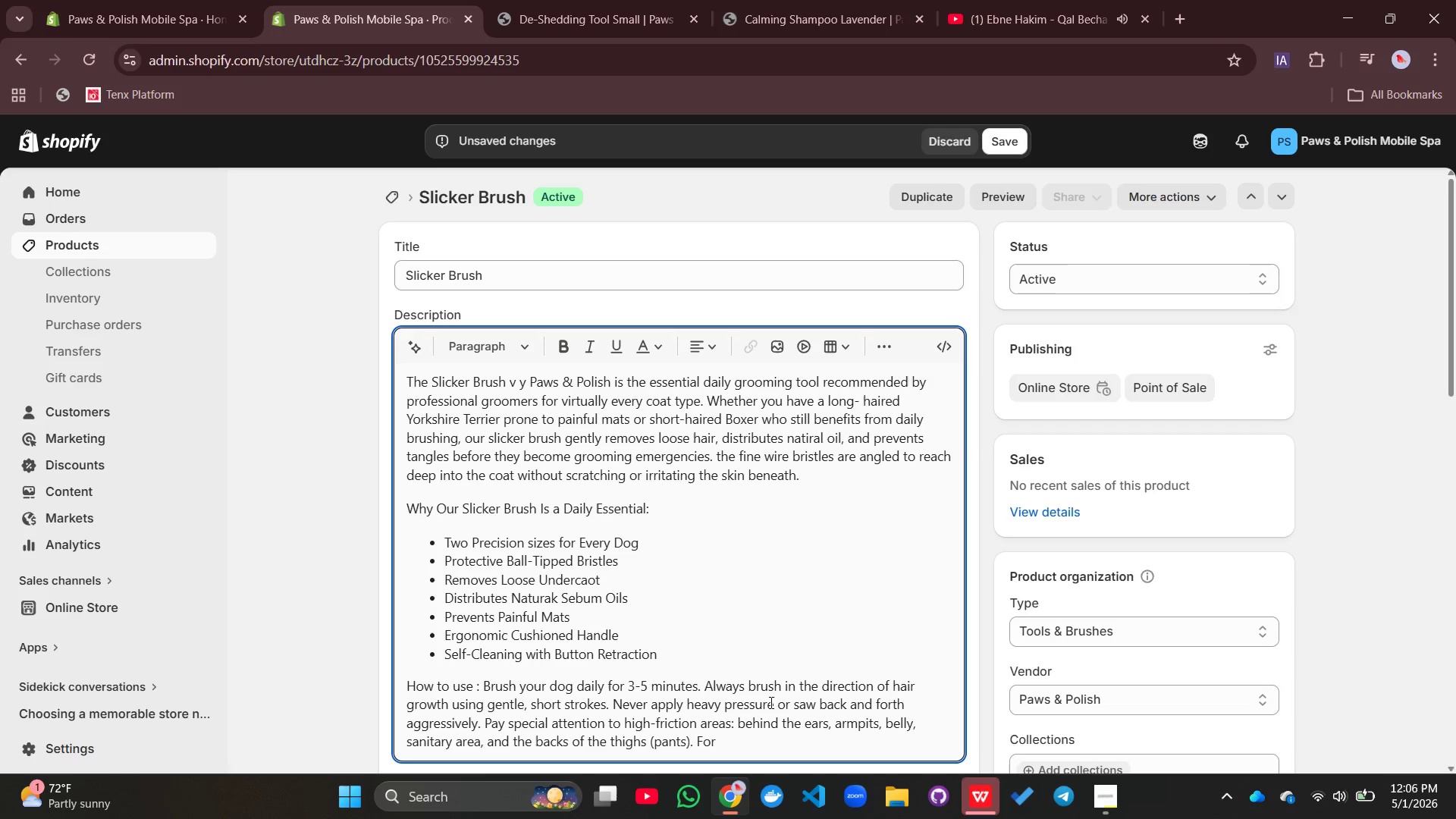 
type(long-haired dof)
key(Backspace)
type(gs, hold the hair near the sking)
key(Backspace)
type( )
 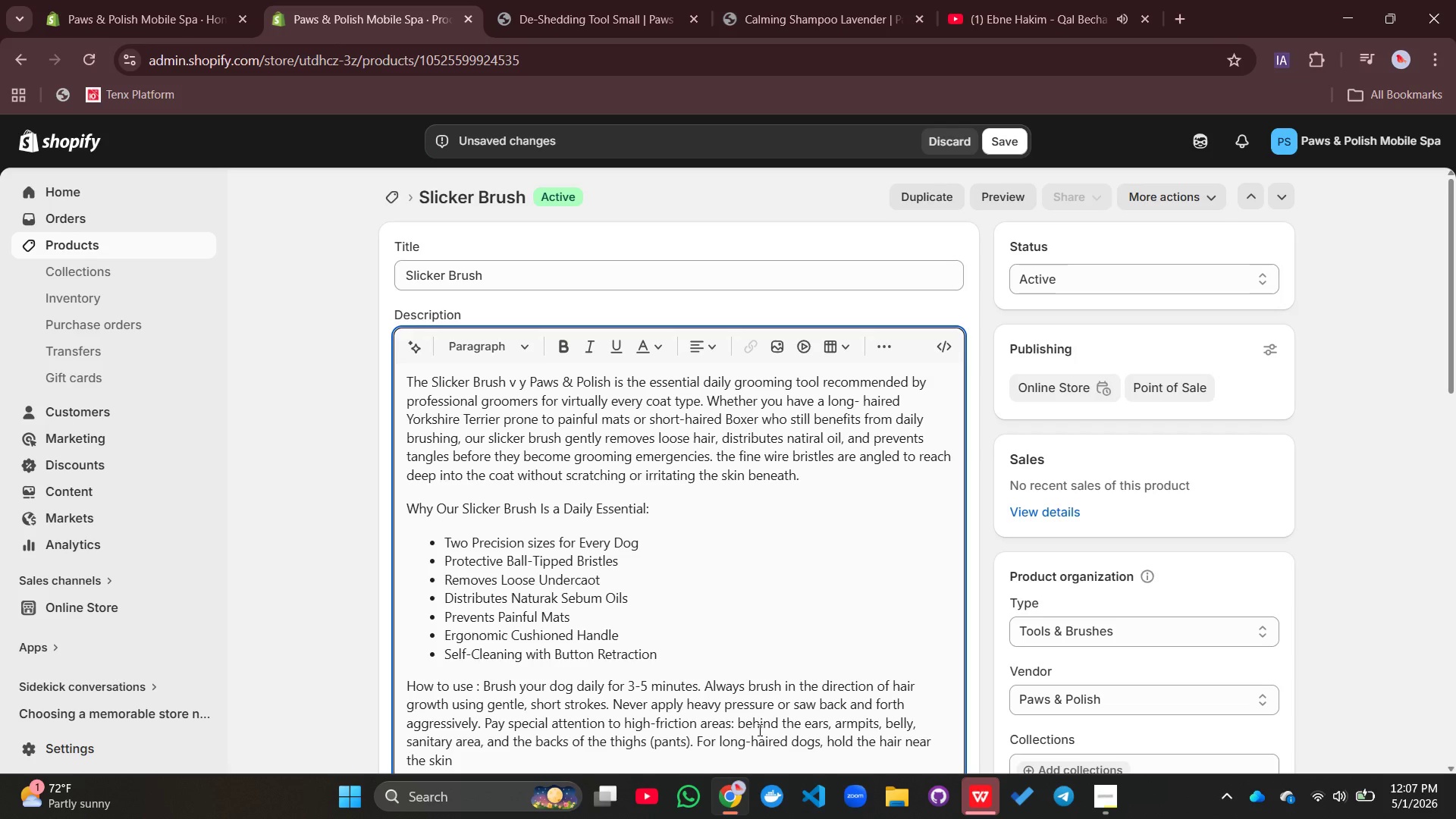 
type(with one hand while)
 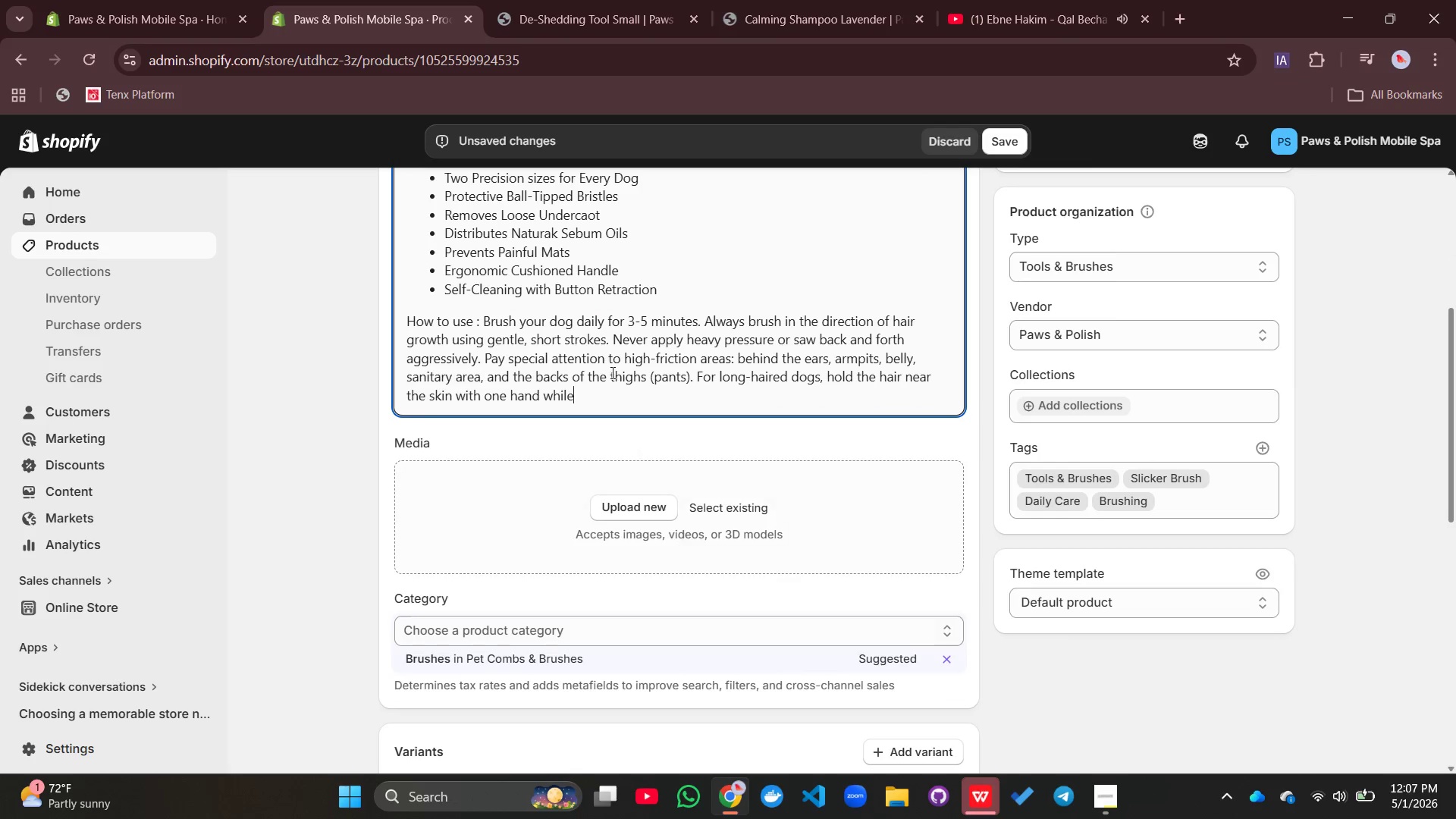 
type( brushing lower)
 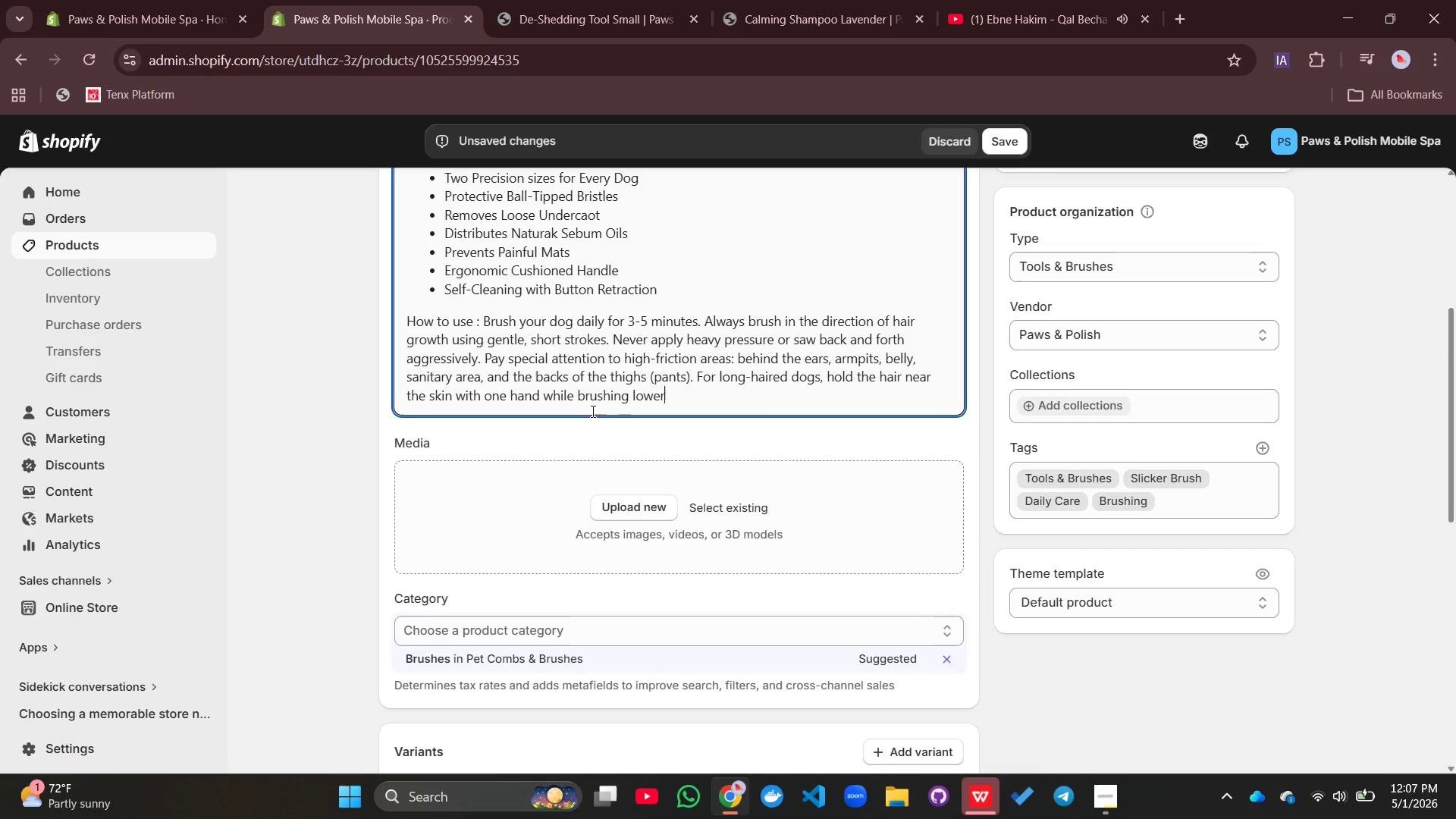 
wait(7.03)
 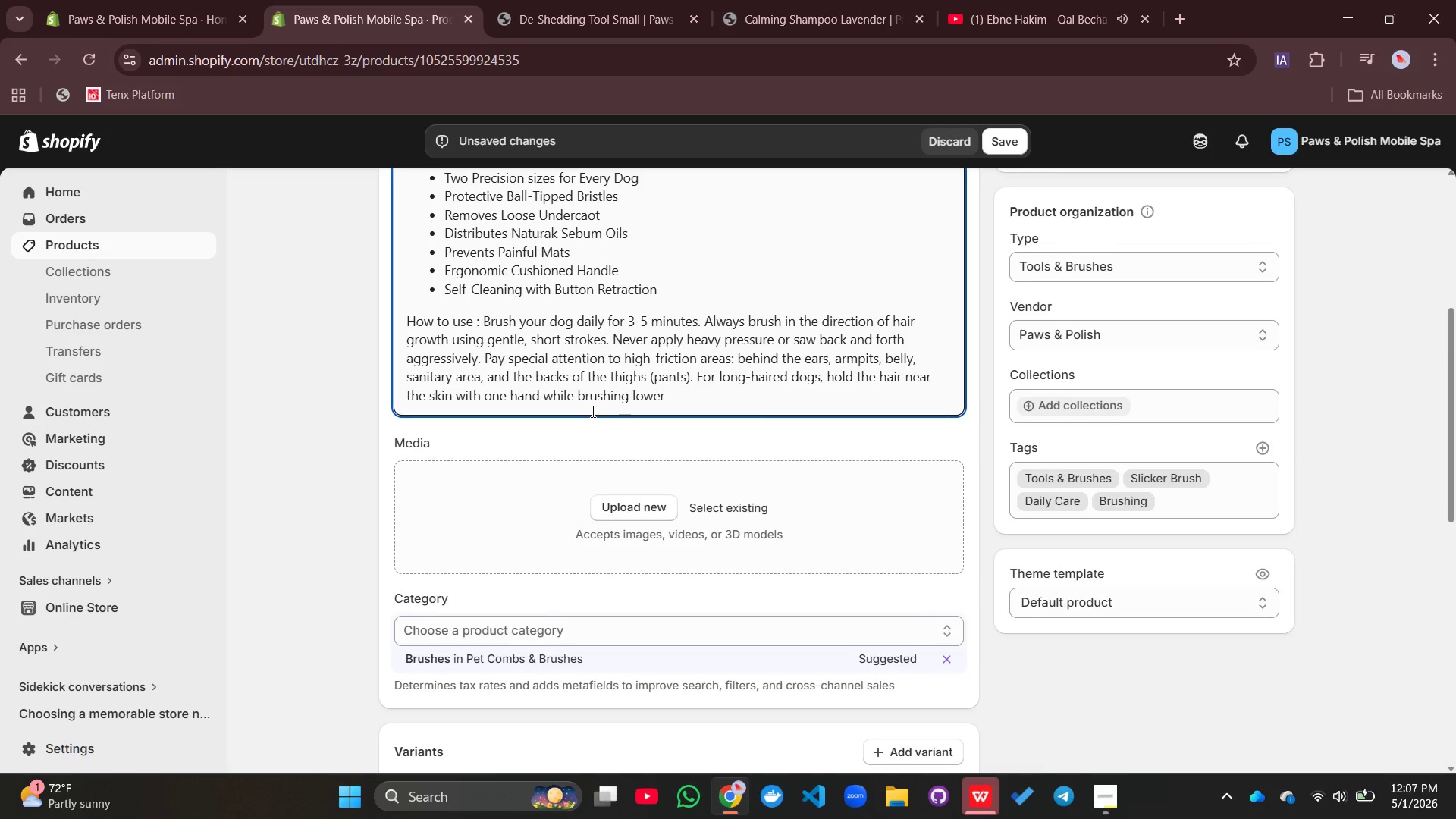 
type( sections to reduce pulling on the po)
 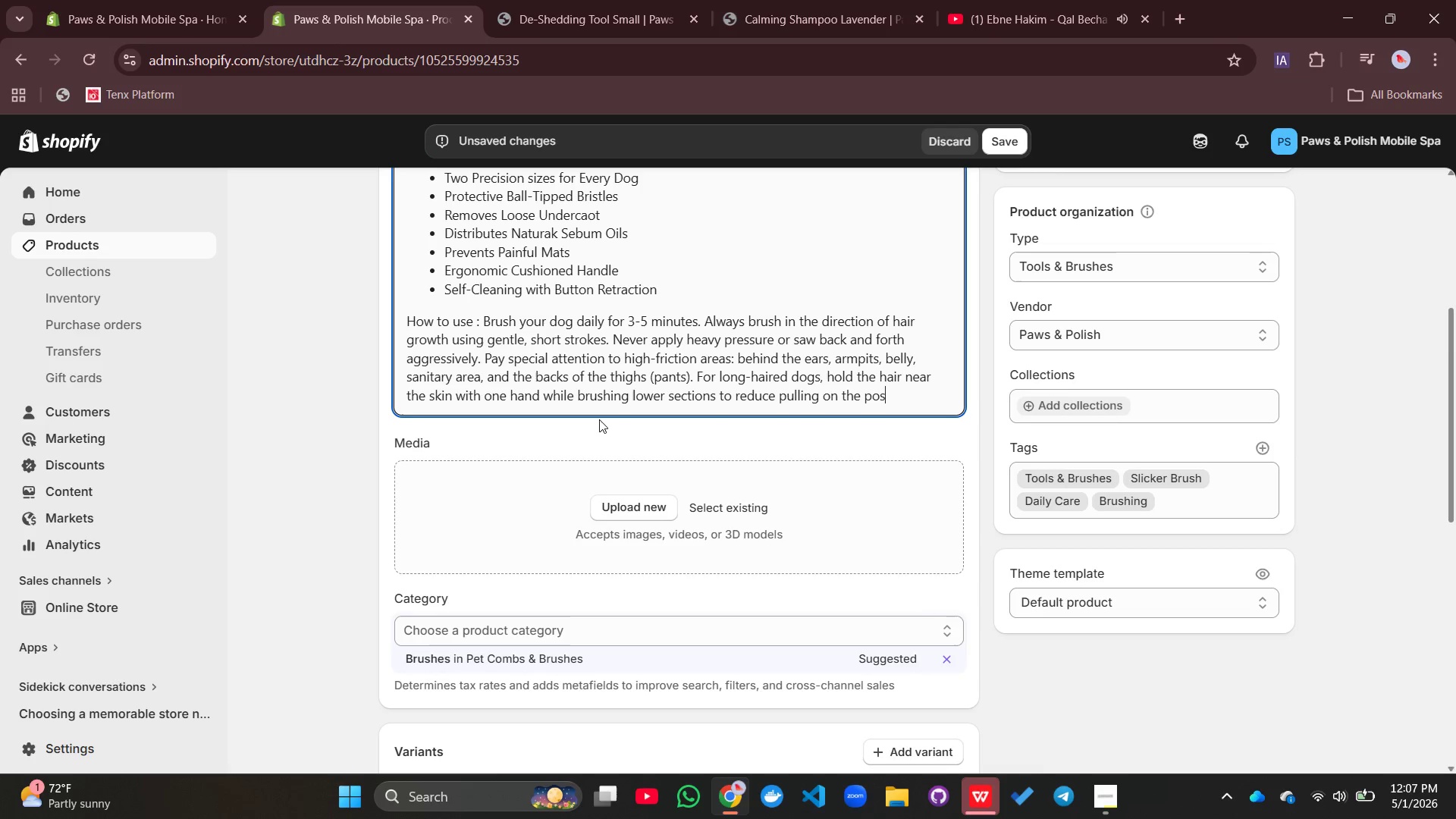 
type(s)
key(Backspace)
type(ts)
key(Backspace)
key(Backspace)
key(Backspace)
key(Backspace)
type(roots.)
 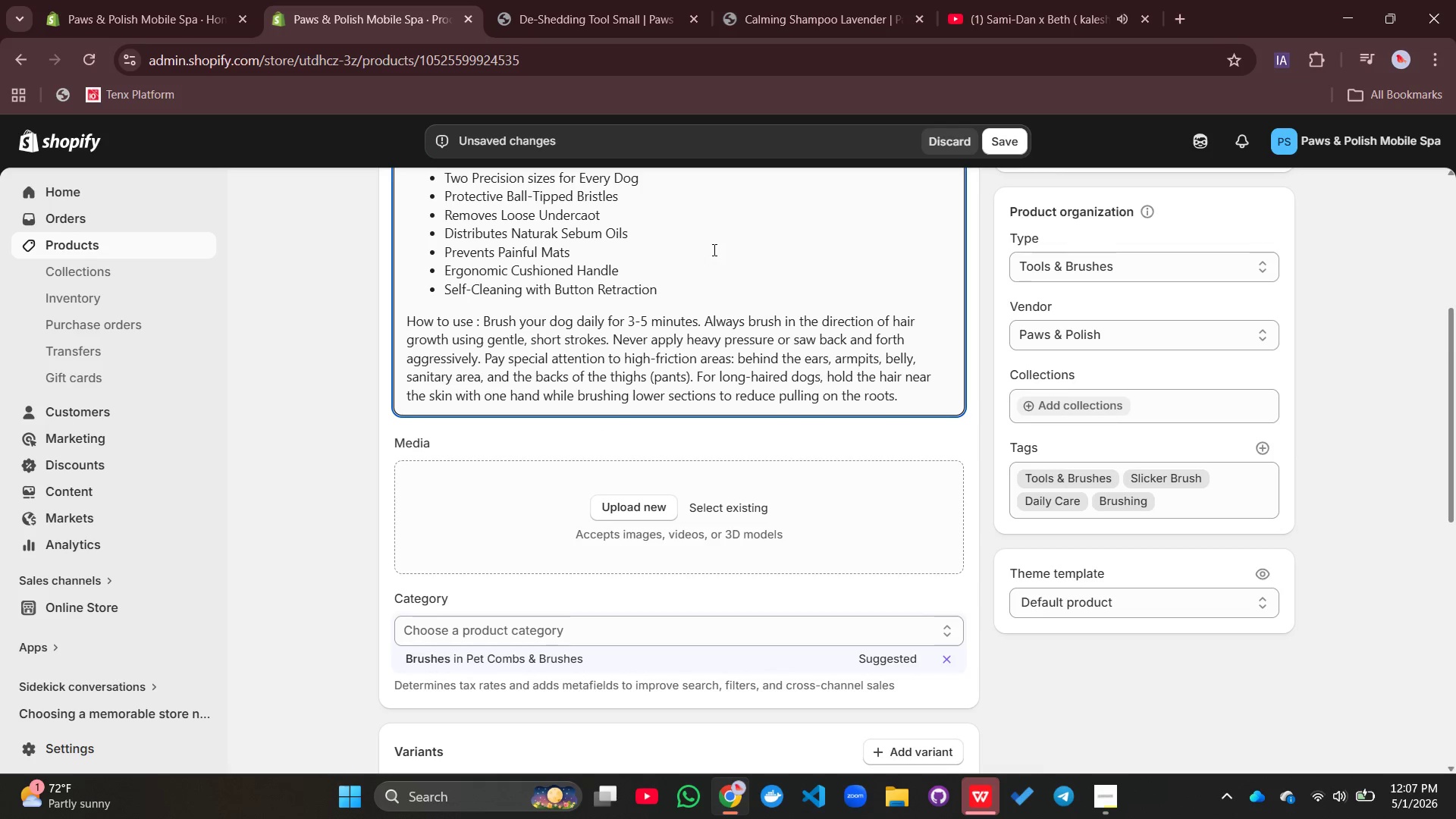 
scroll: coordinate [699, 285], scroll_direction: up, amount: 2.0
 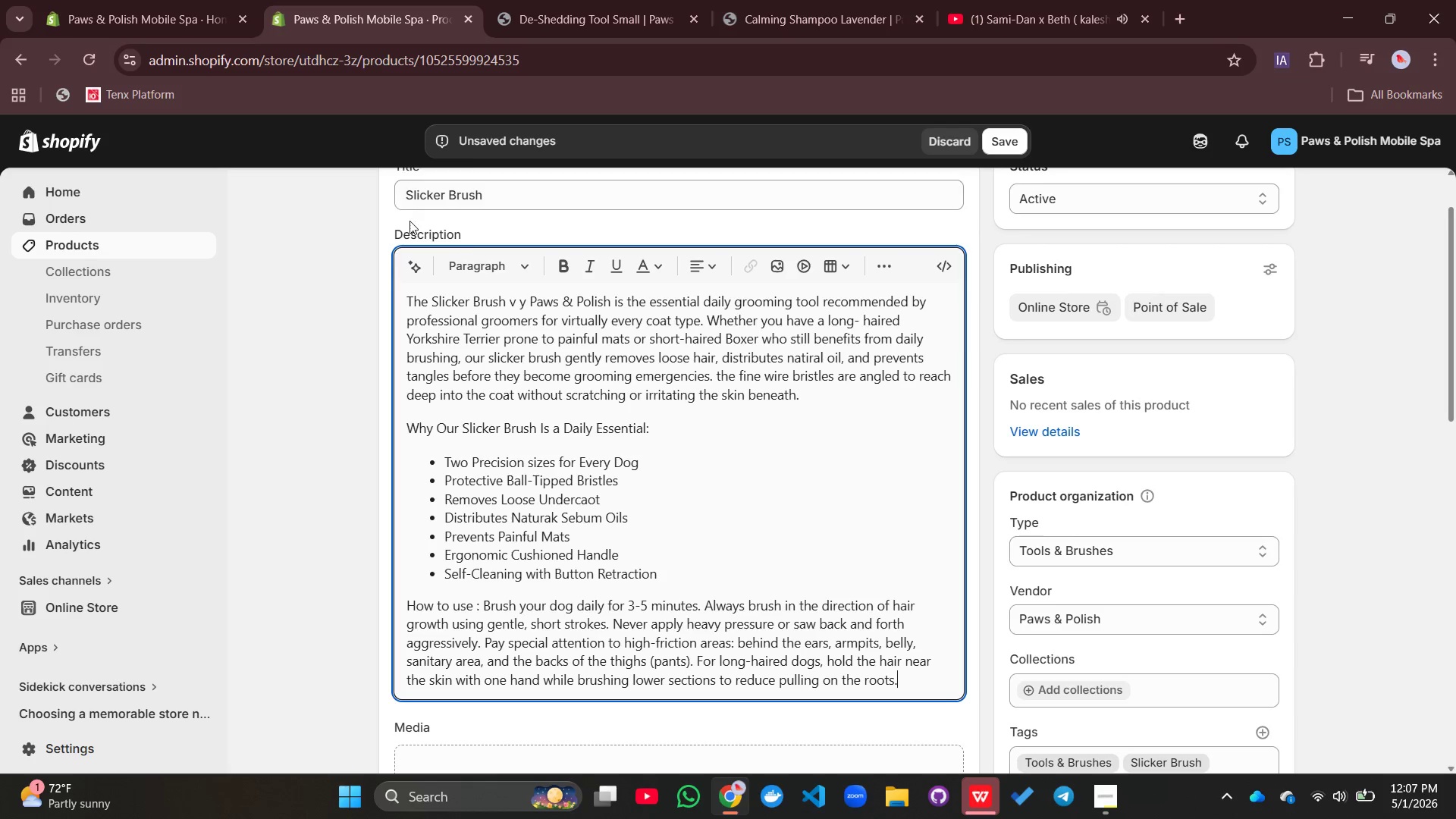 
left_click([524, 306])
 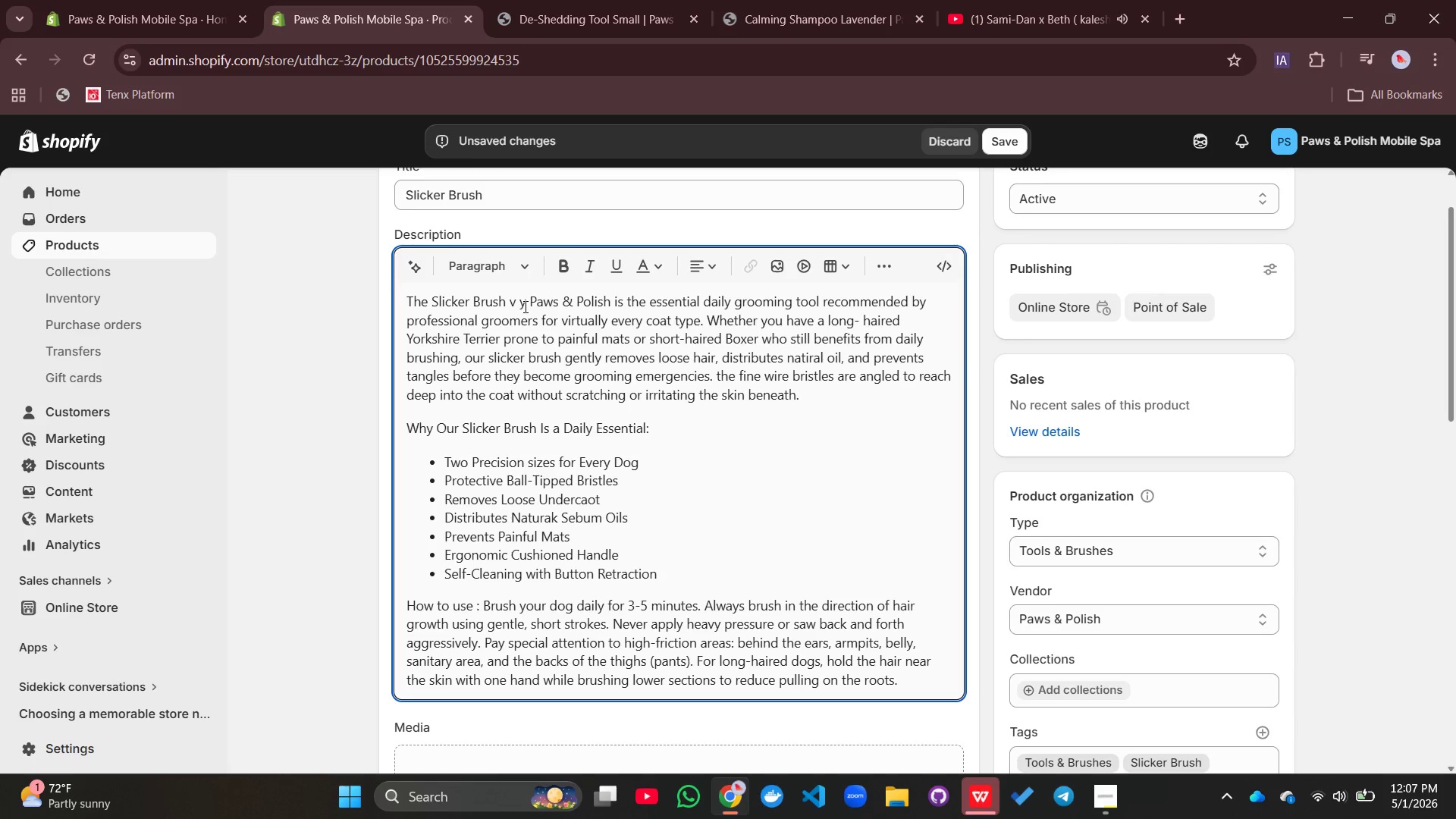 
key(Backspace)
 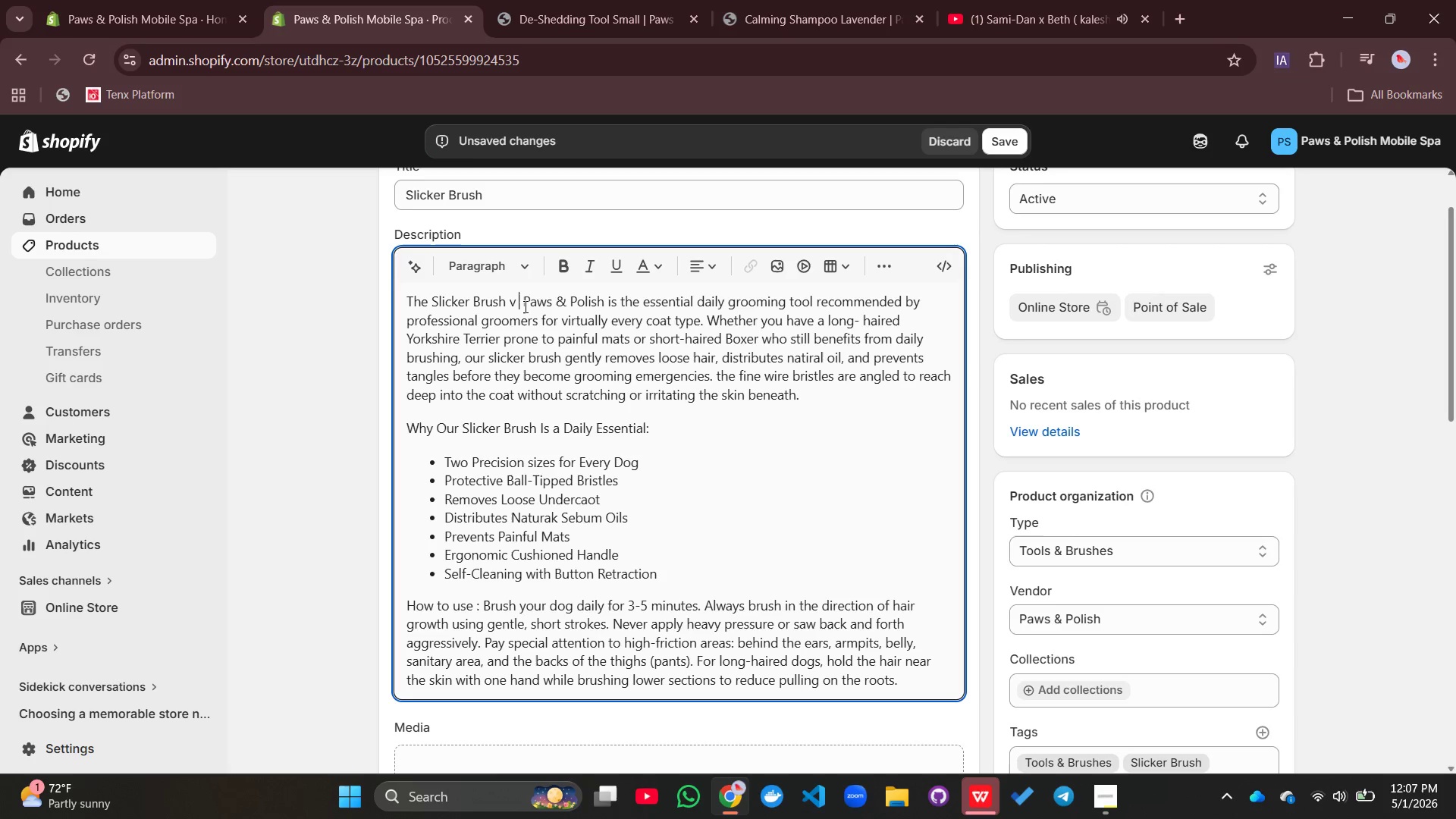 
key(Backspace)
 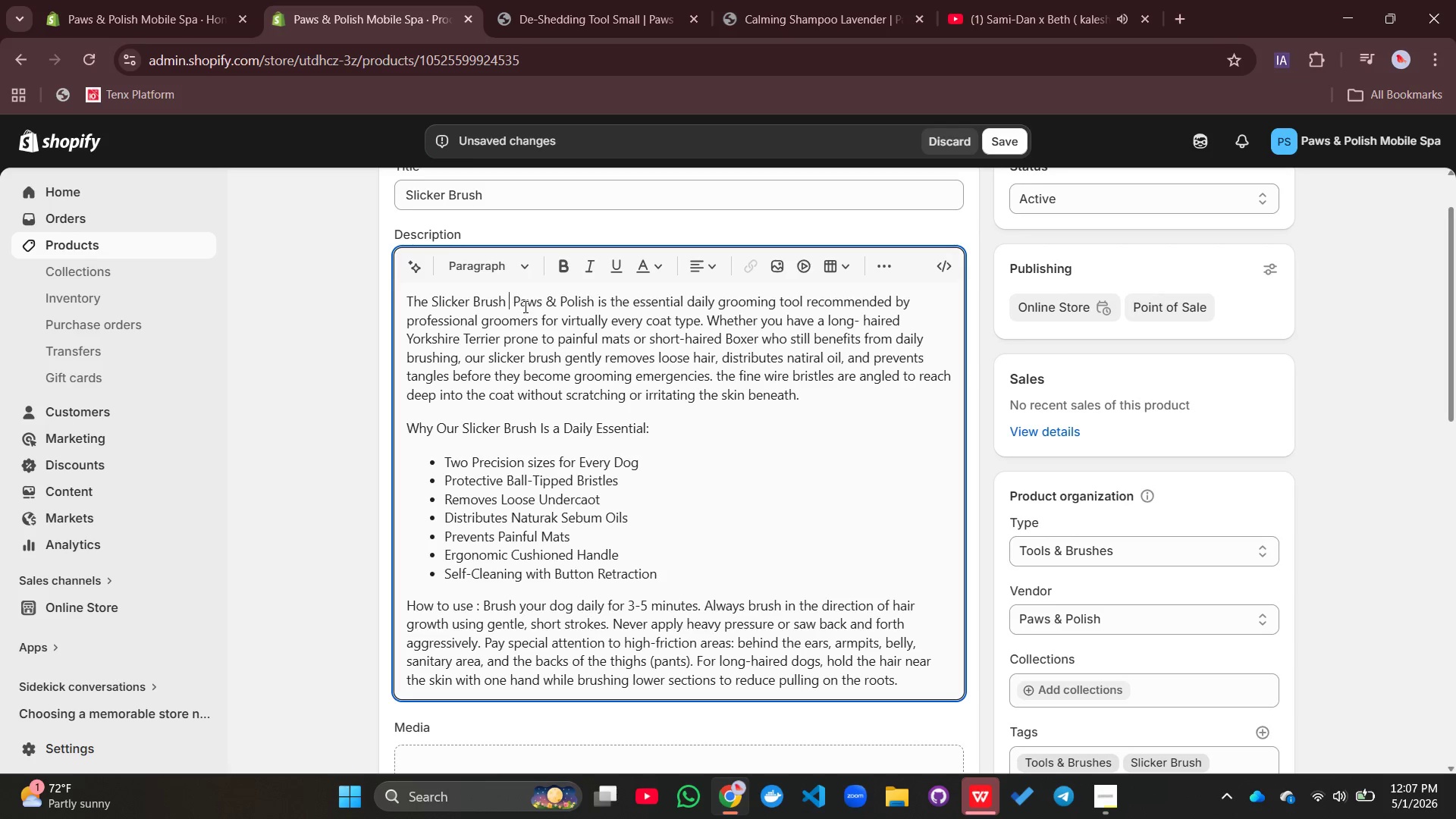 
key(Backspace)
 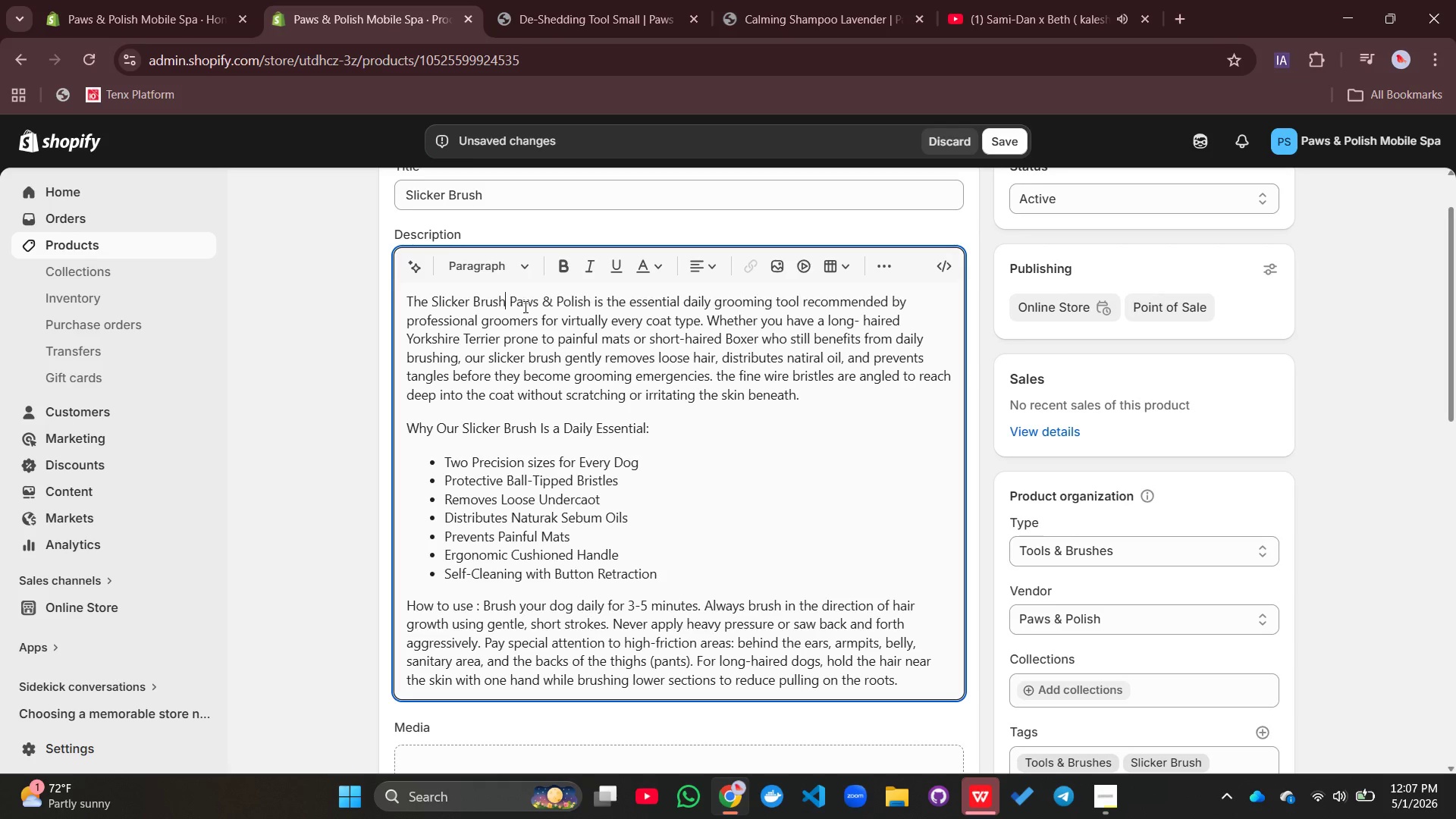 
key(Backspace)
 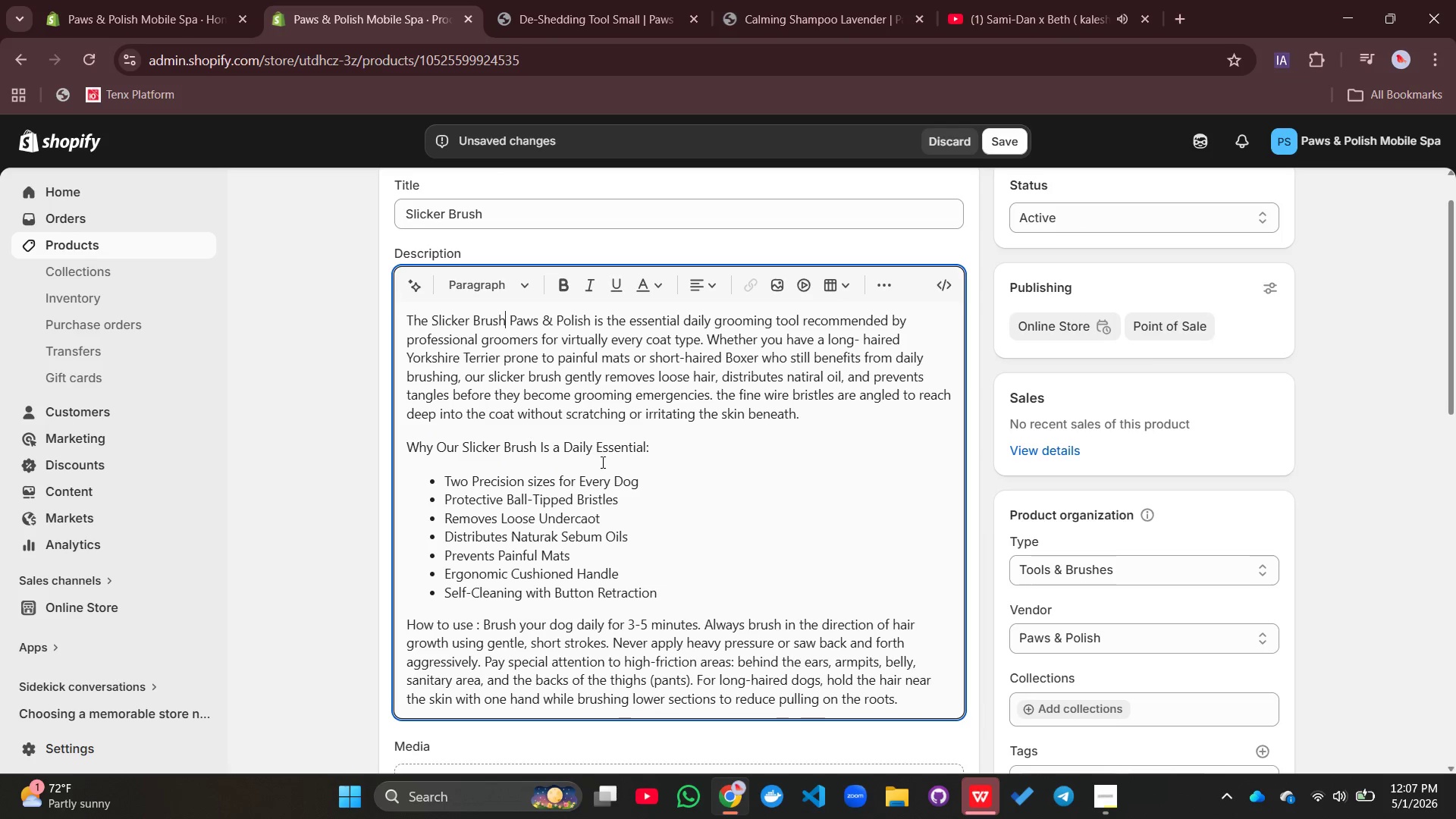 
wait(8.75)
 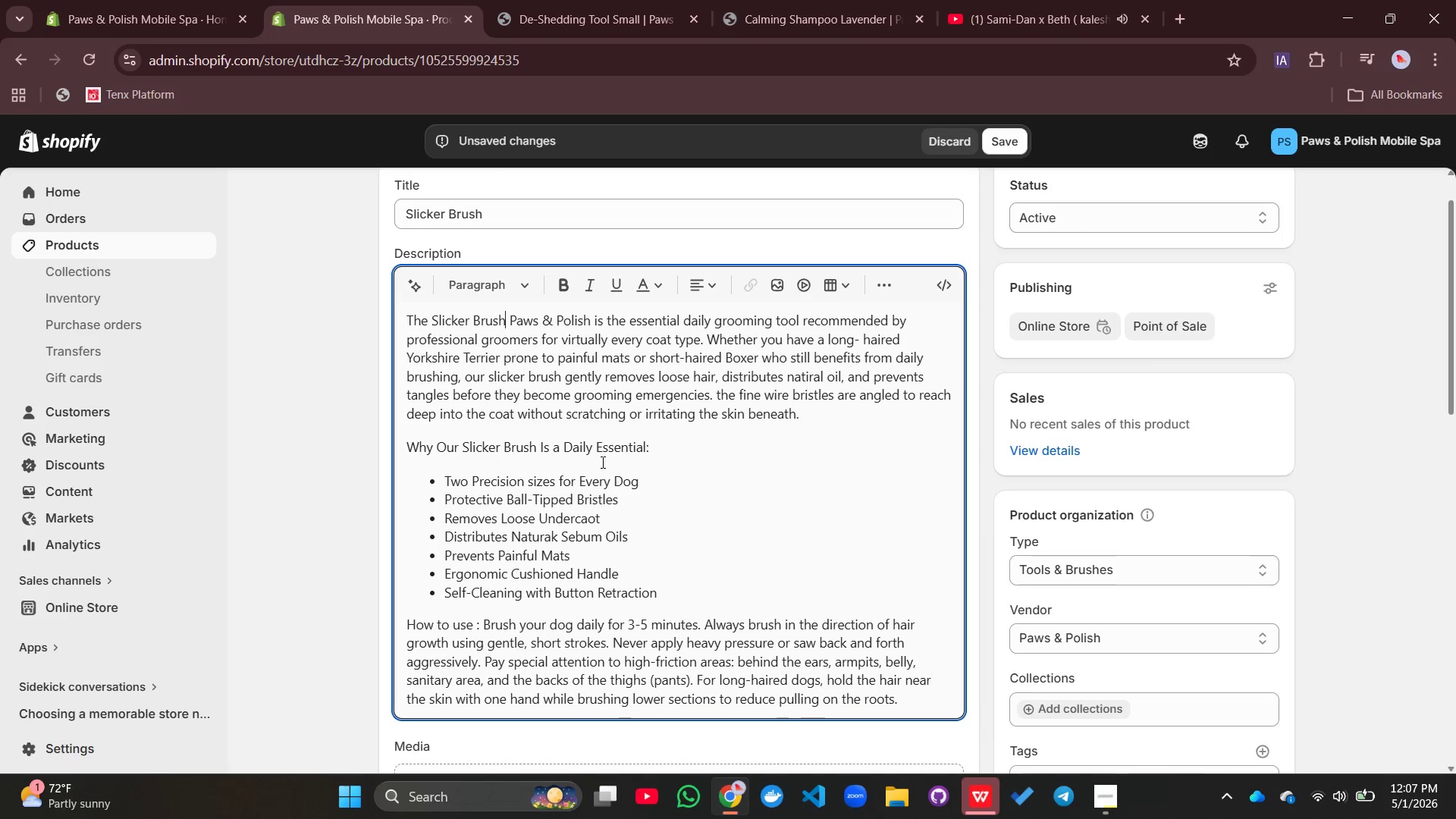 
left_click_drag(start_coordinate=[508, 322], to_coordinate=[431, 317])
 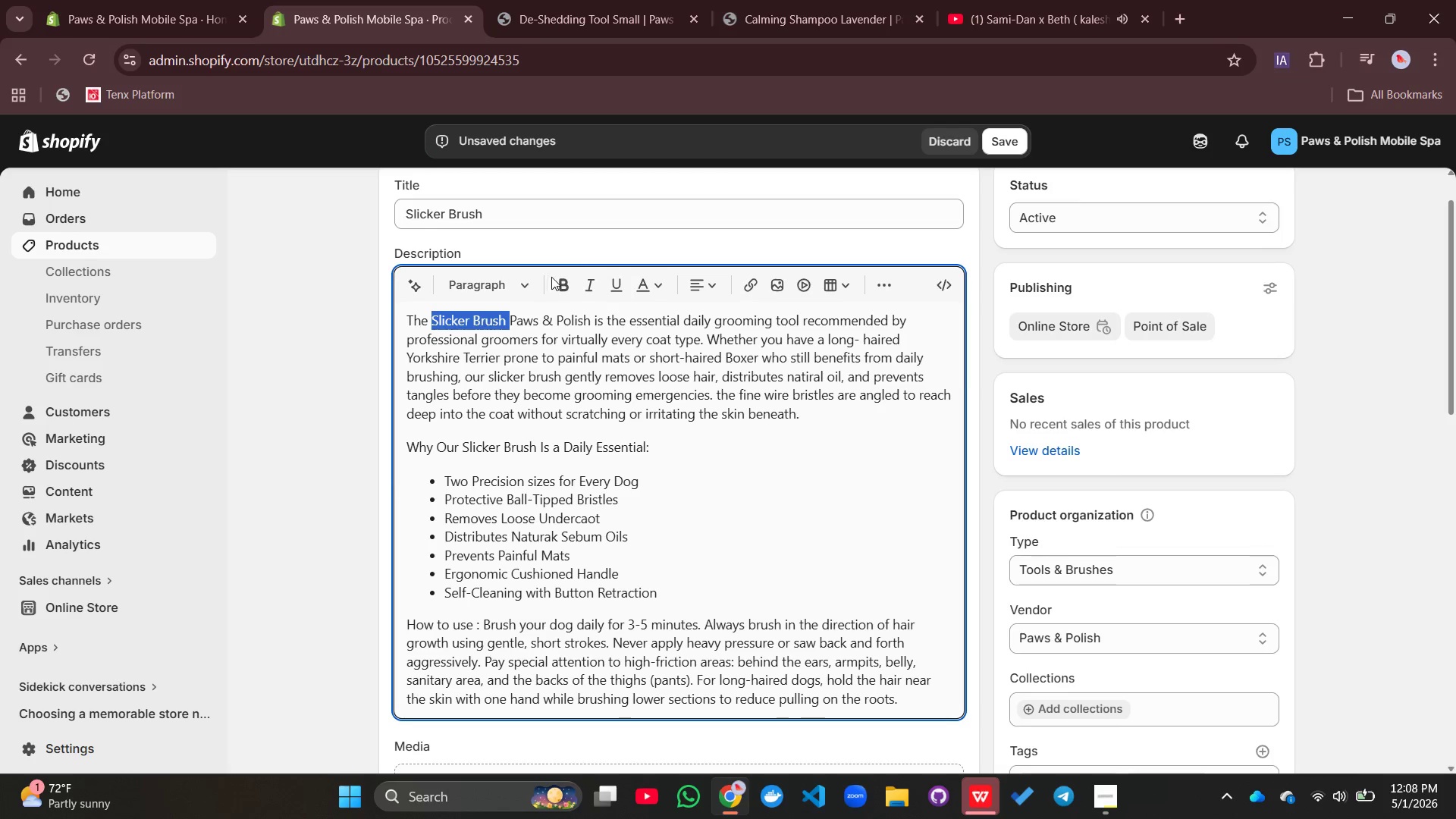 
left_click([552, 276])
 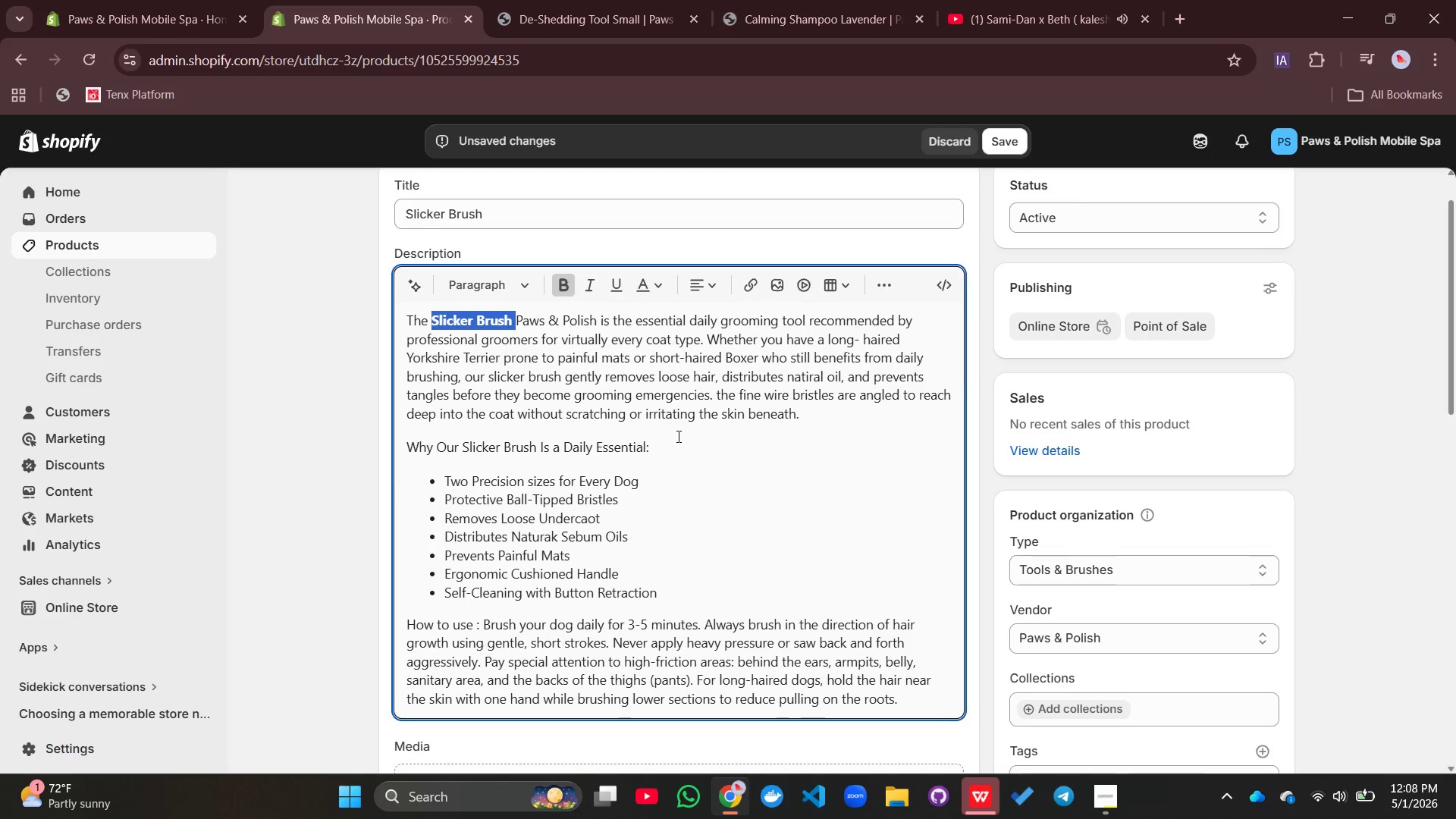 
left_click([677, 436])
 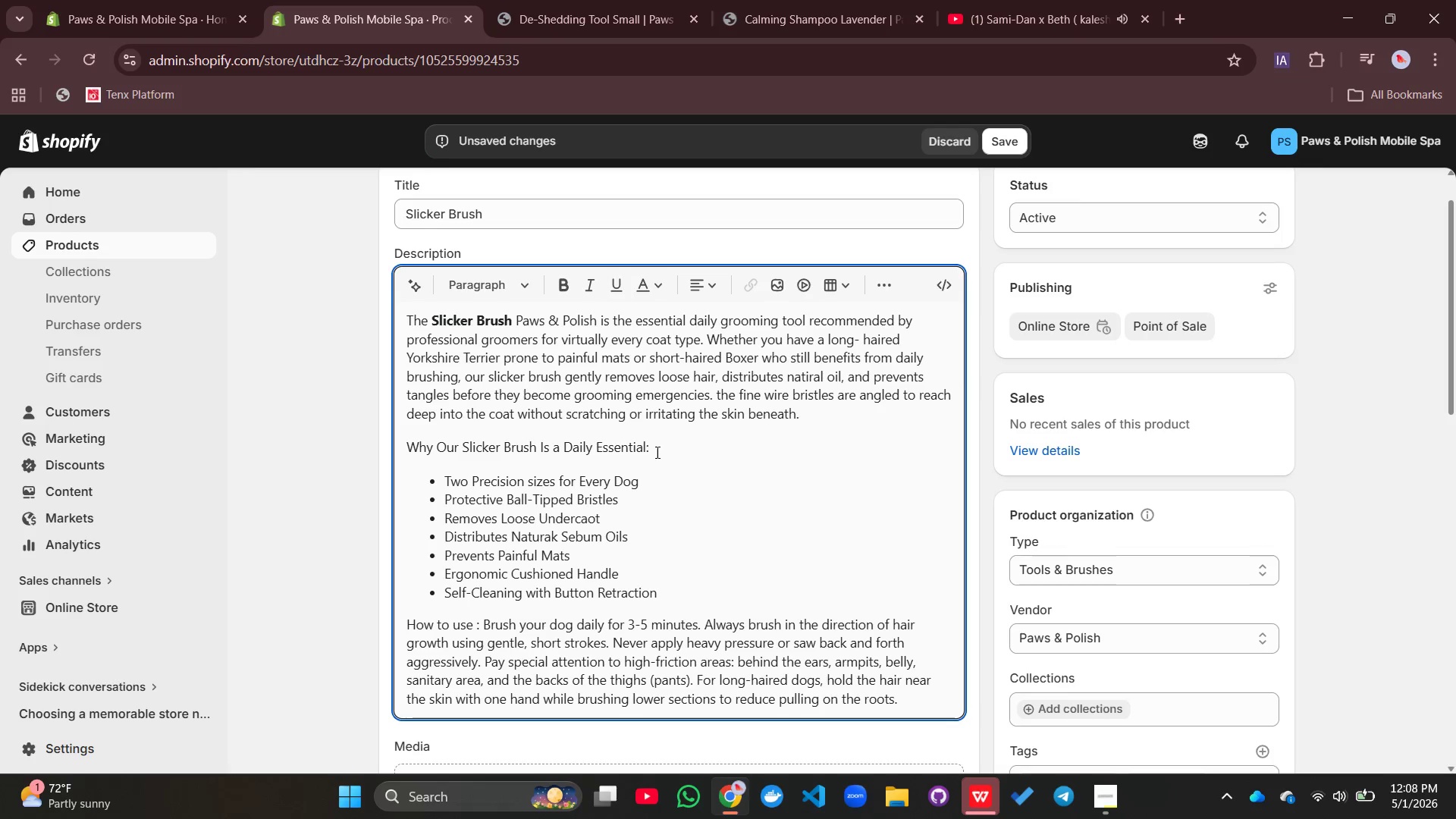 
left_click_drag(start_coordinate=[656, 446], to_coordinate=[408, 449])
 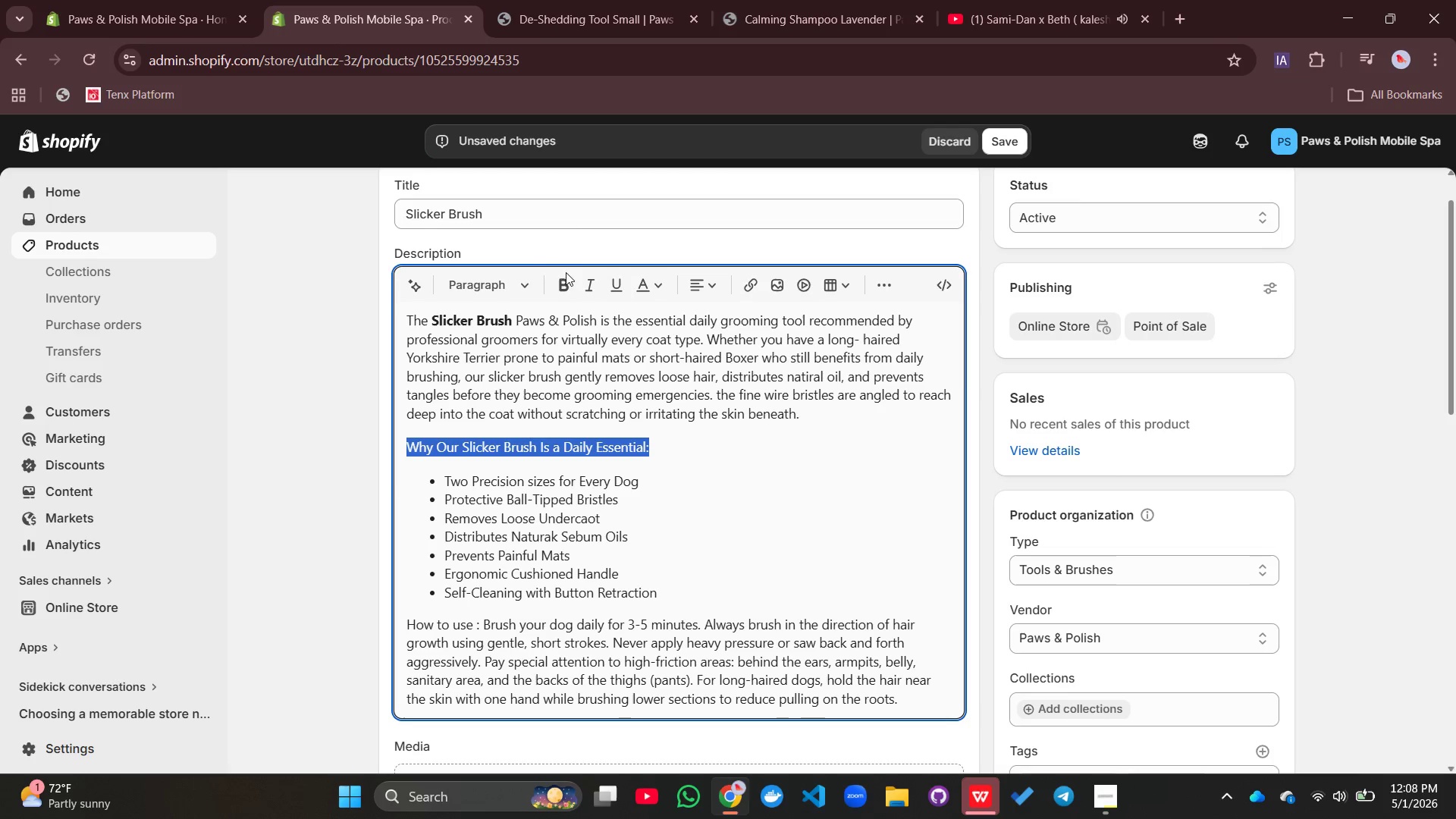 
left_click([565, 280])
 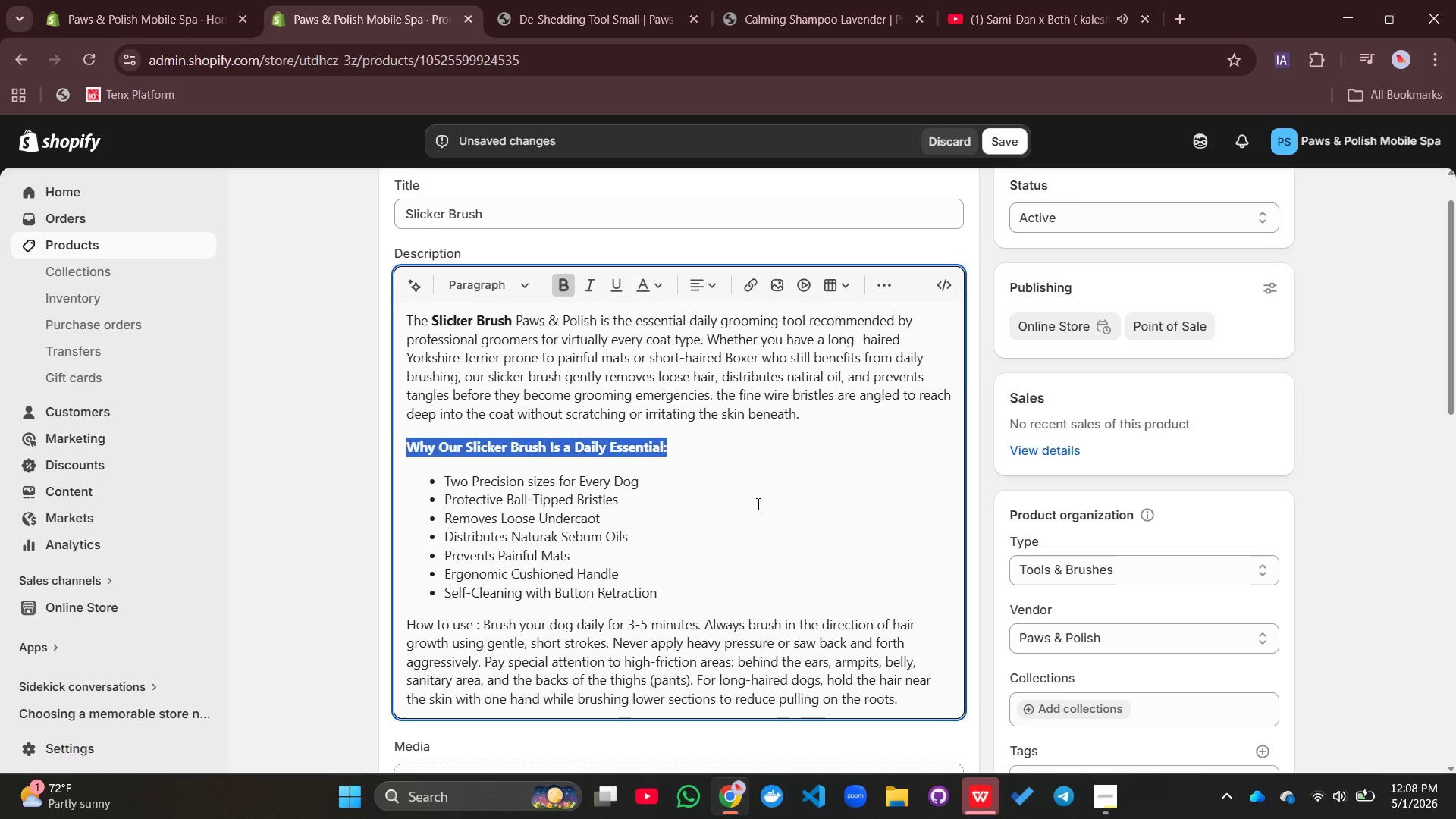 
left_click([757, 504])
 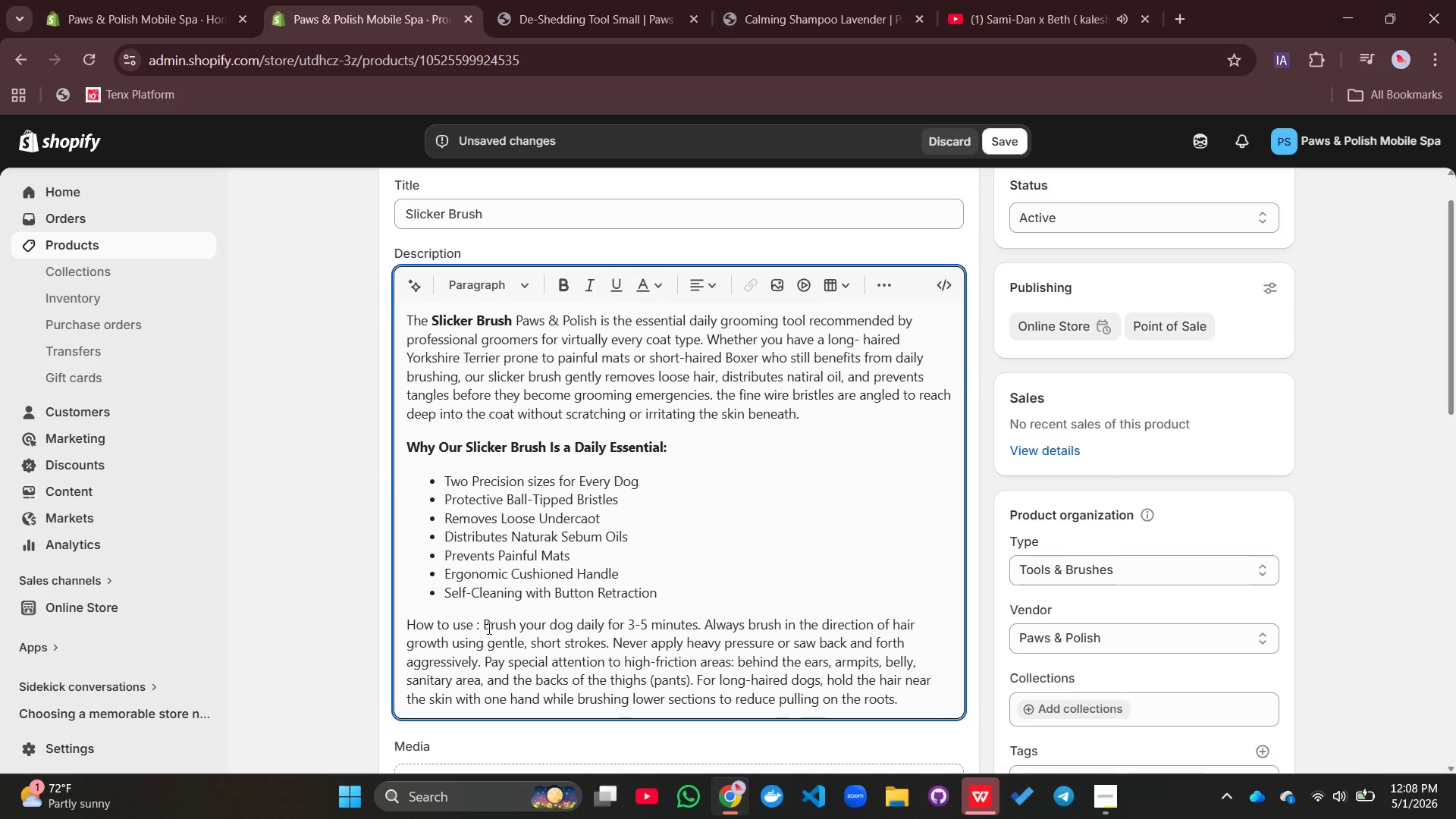 
left_click([477, 623])
 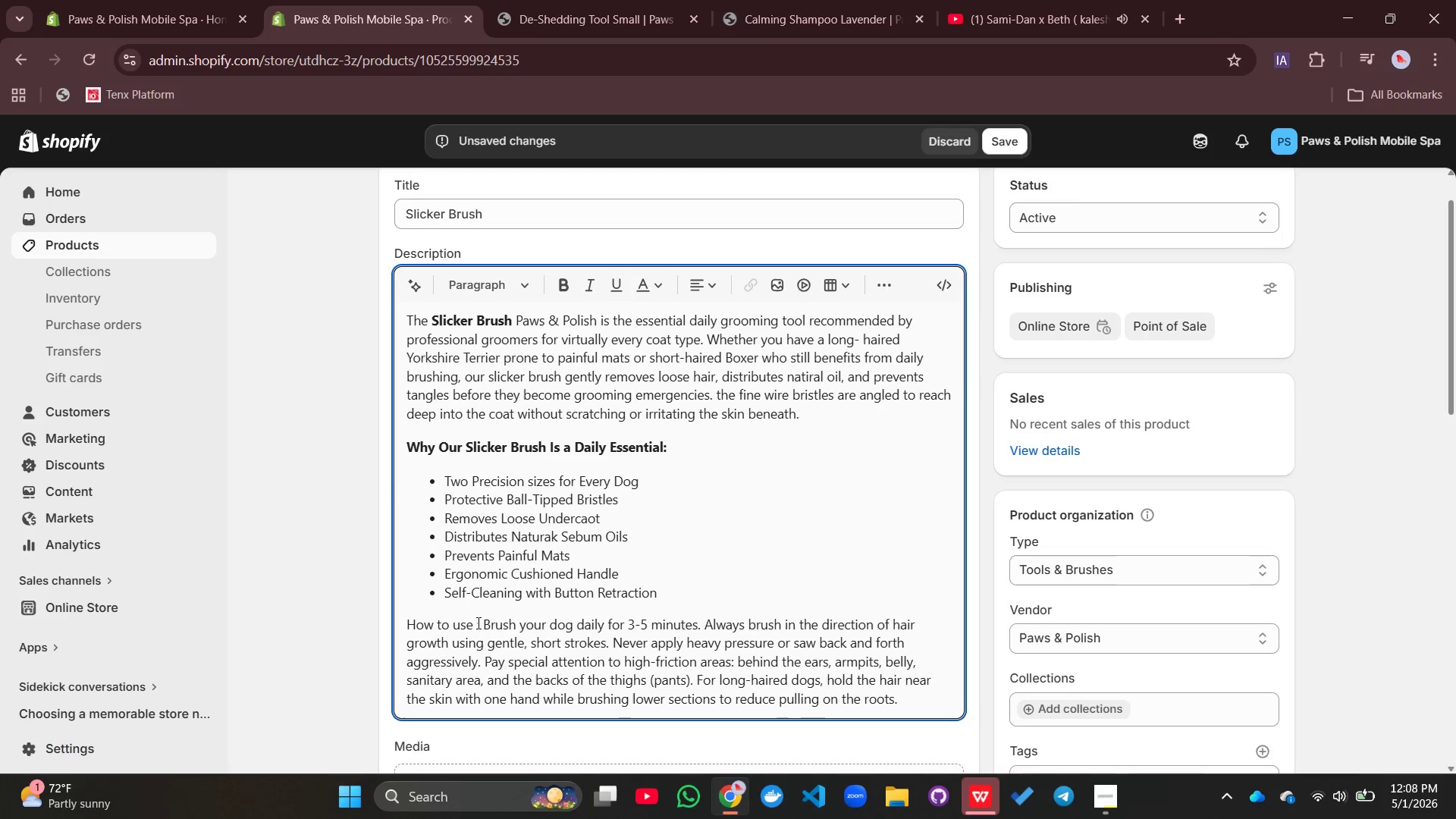 
key(Backslash)
 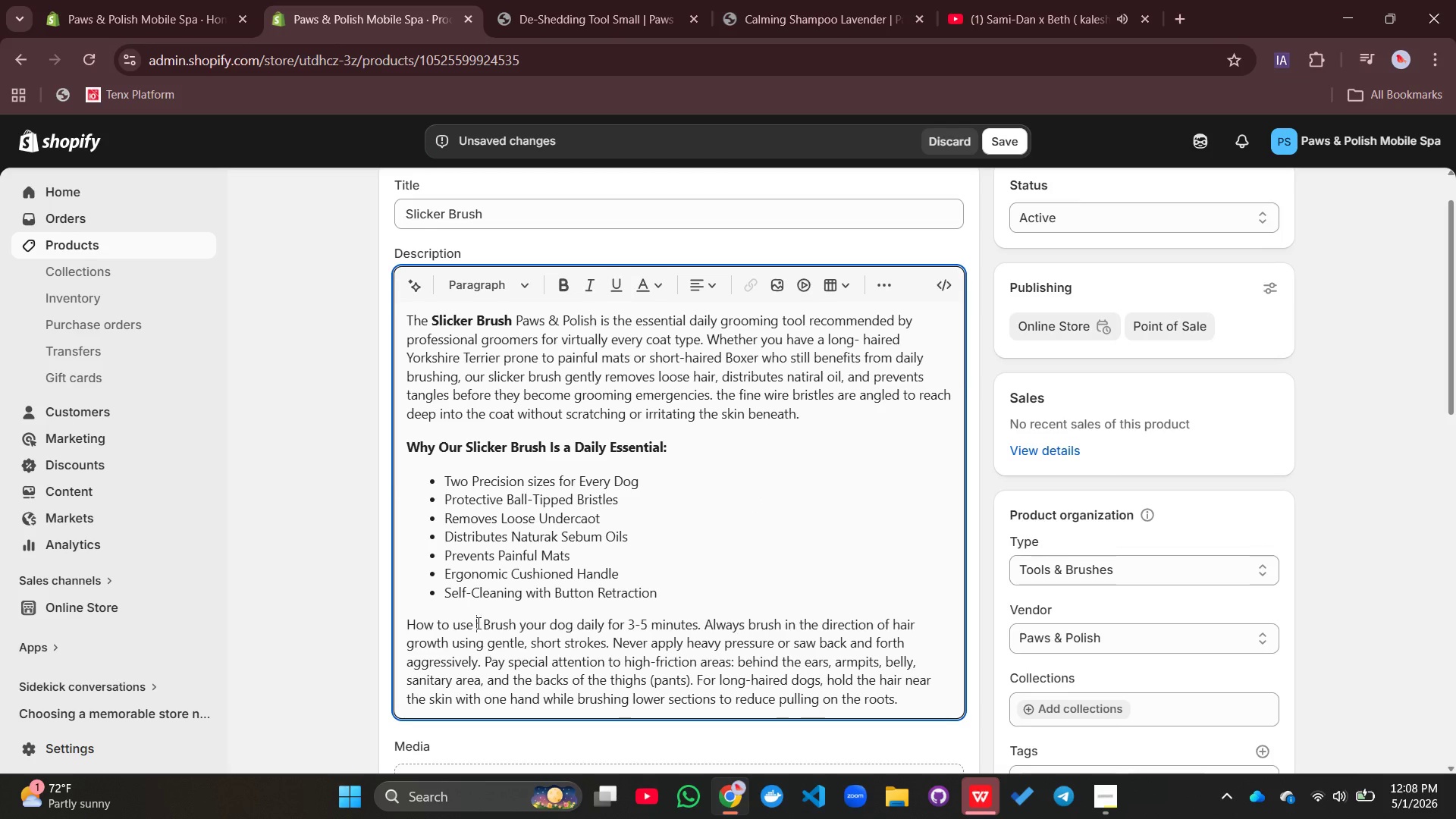 
key(Backspace)
 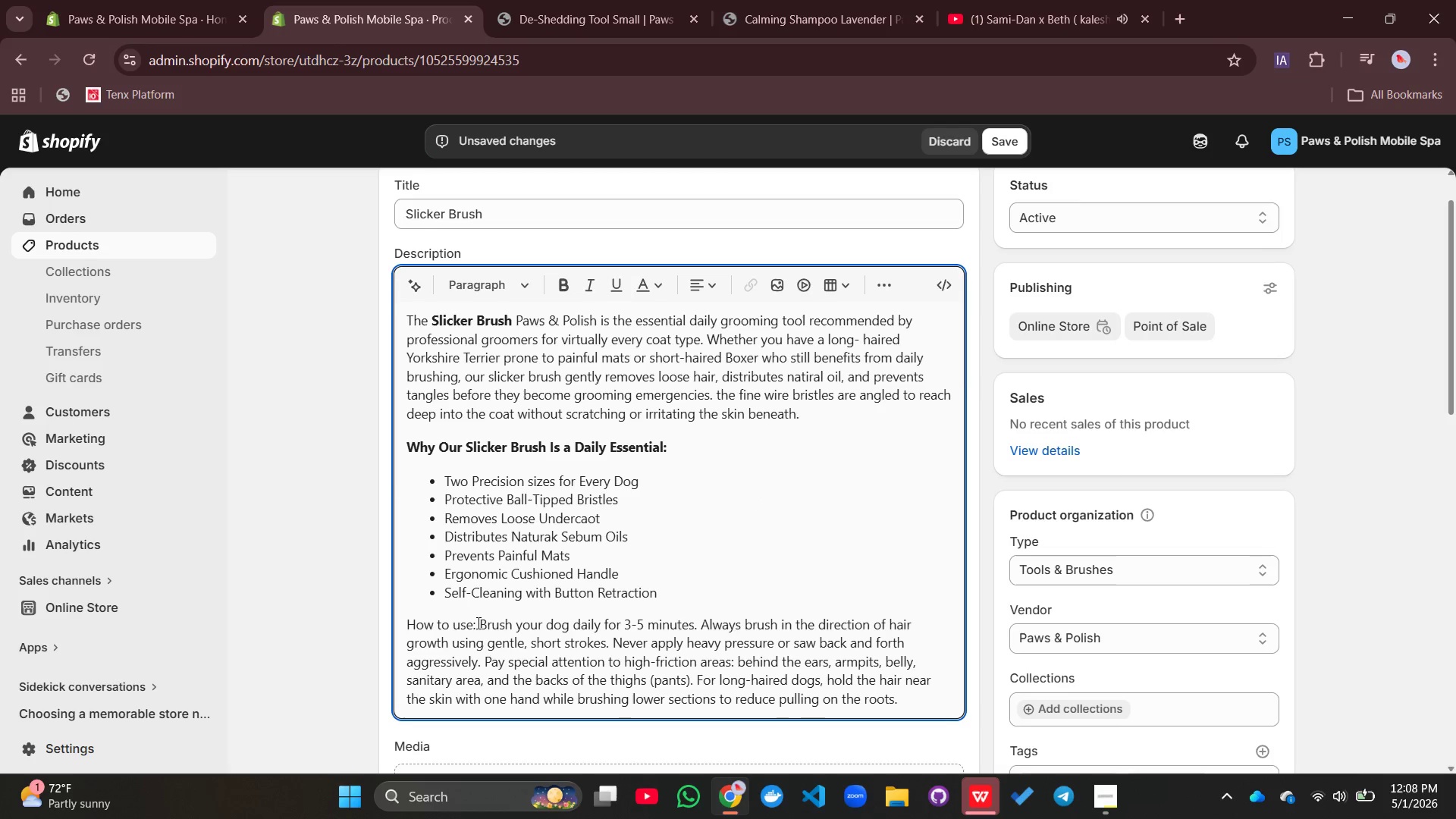 
key(Backspace)
 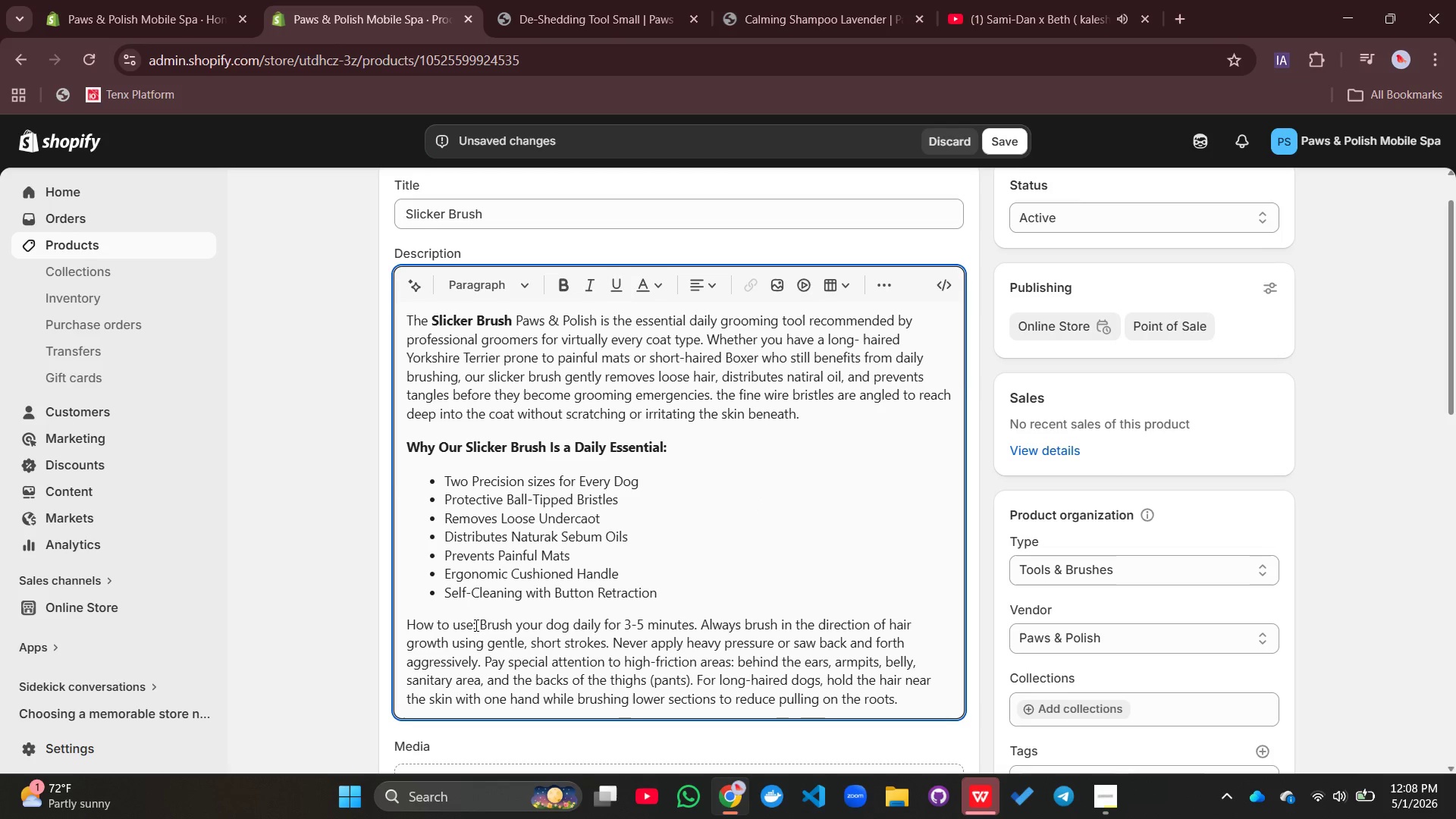 
left_click([476, 623])
 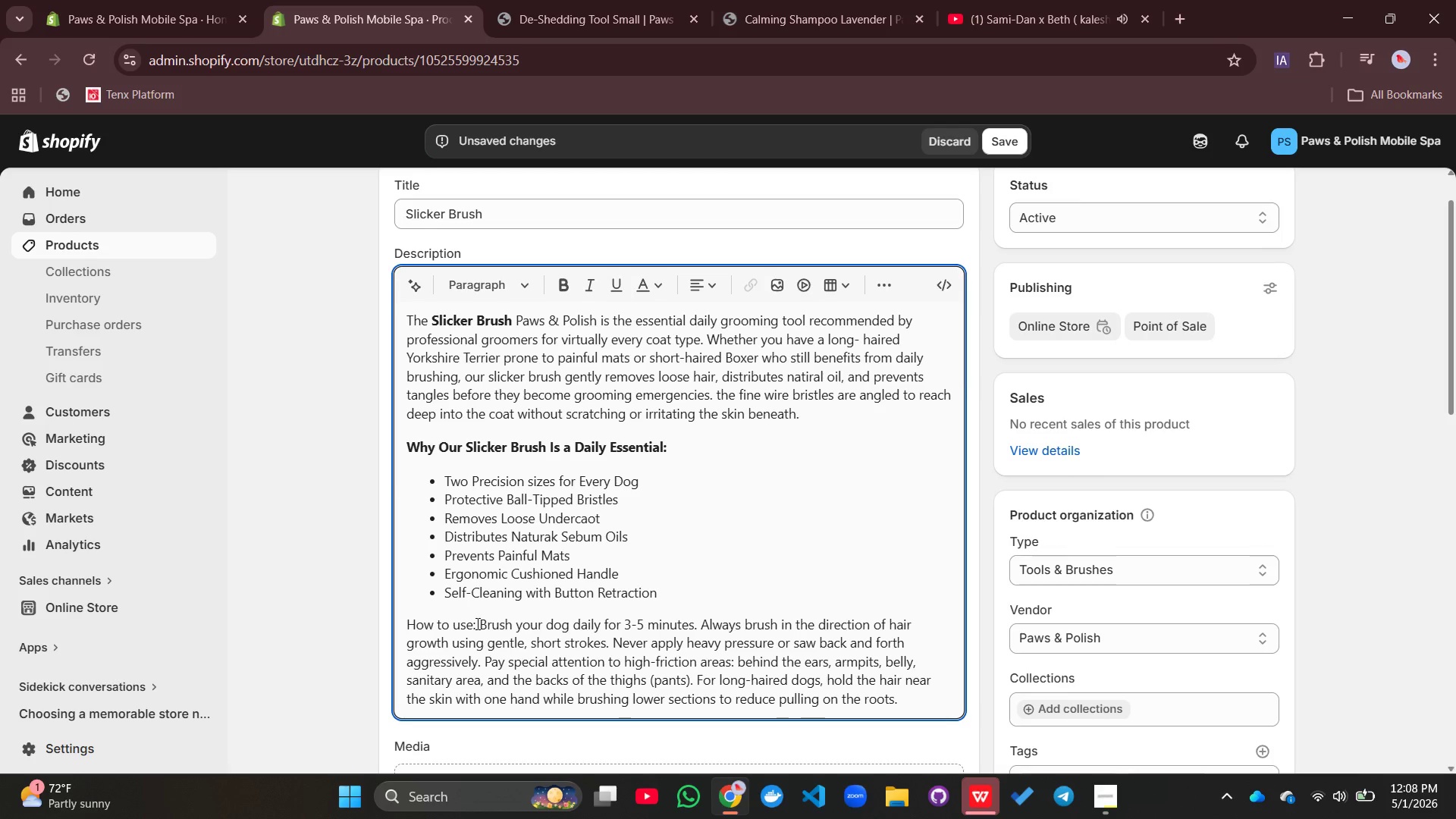 
left_click_drag(start_coordinate=[476, 623], to_coordinate=[402, 623])
 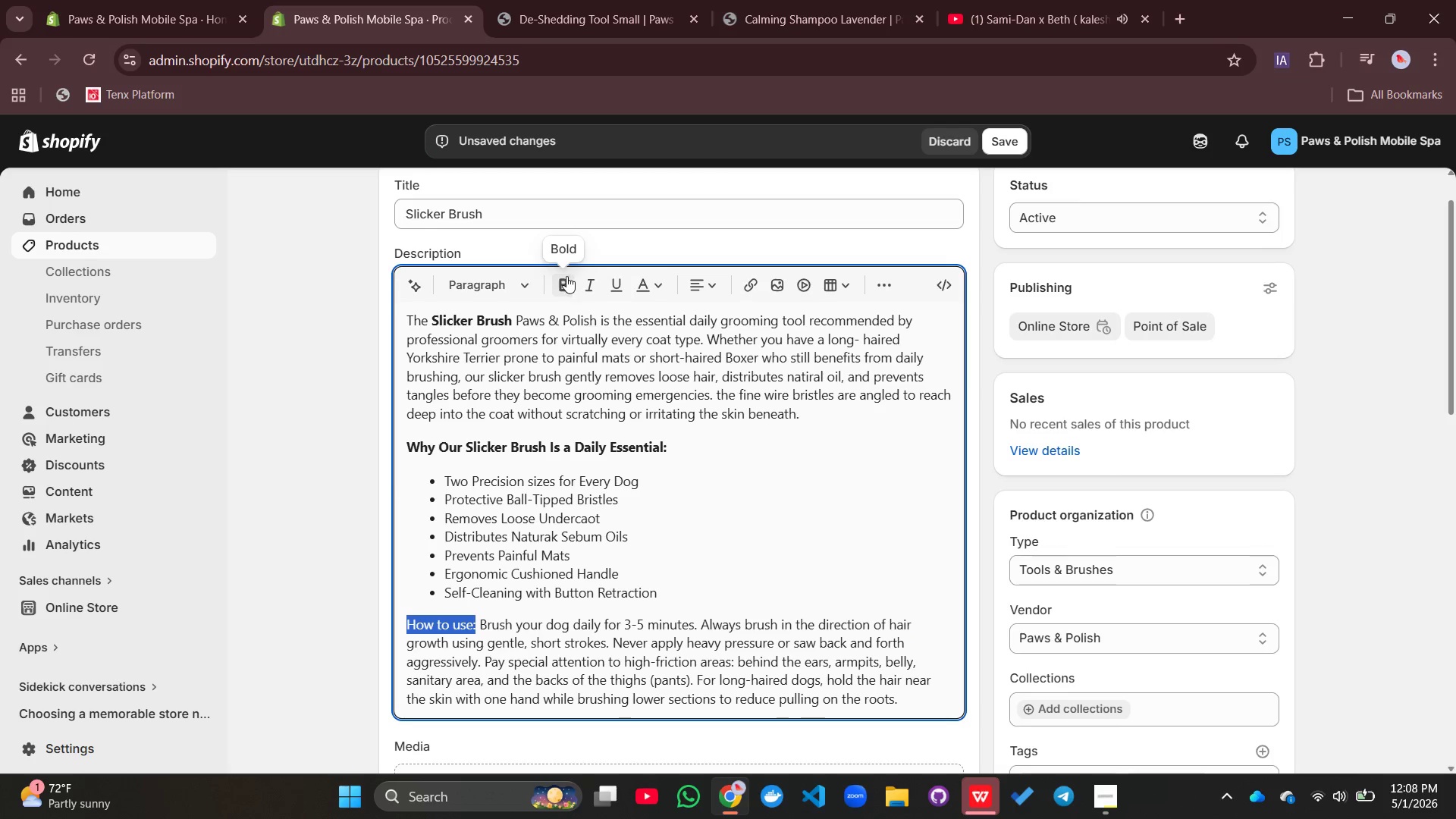 
left_click([566, 277])
 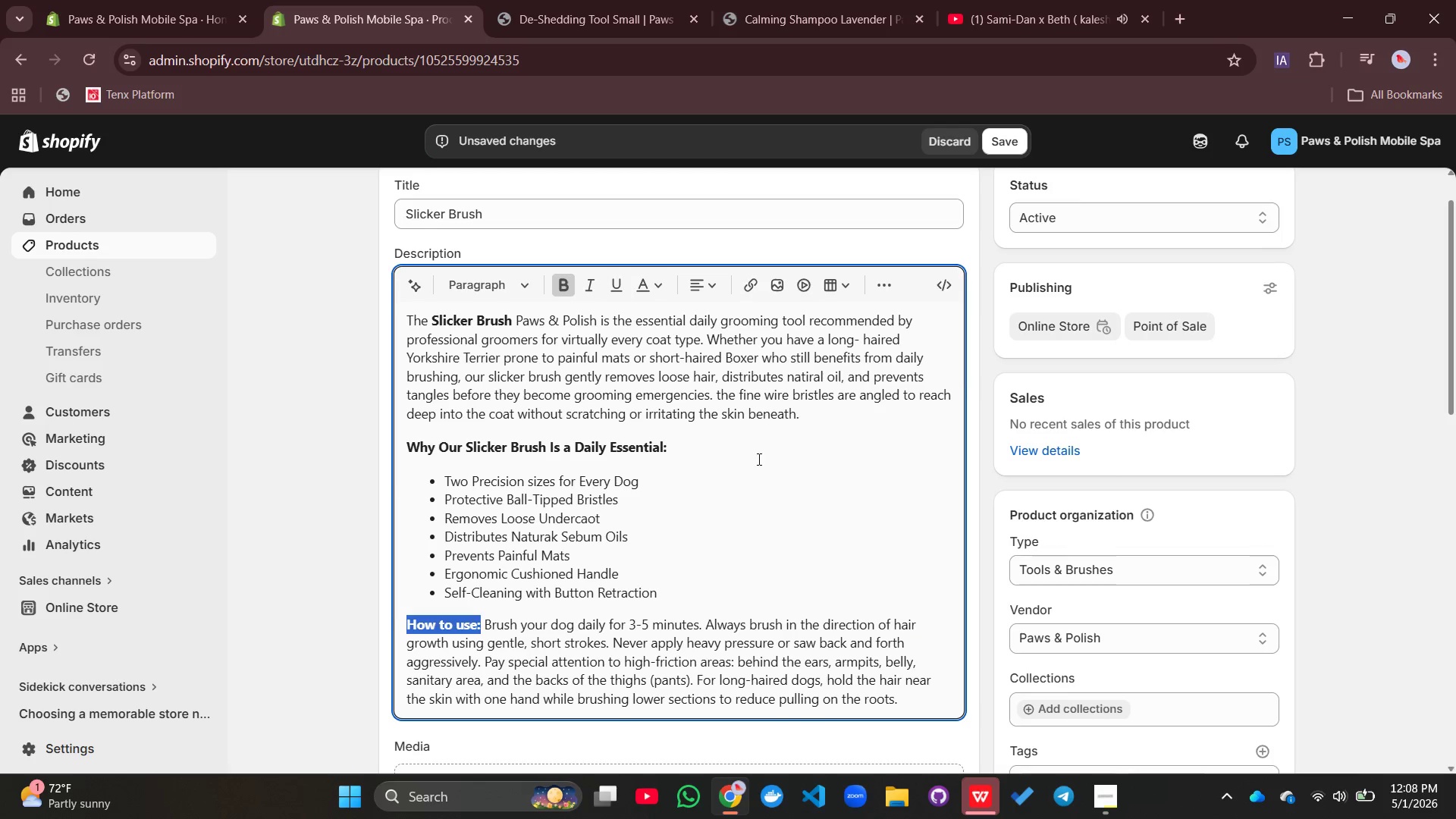 
left_click([758, 459])
 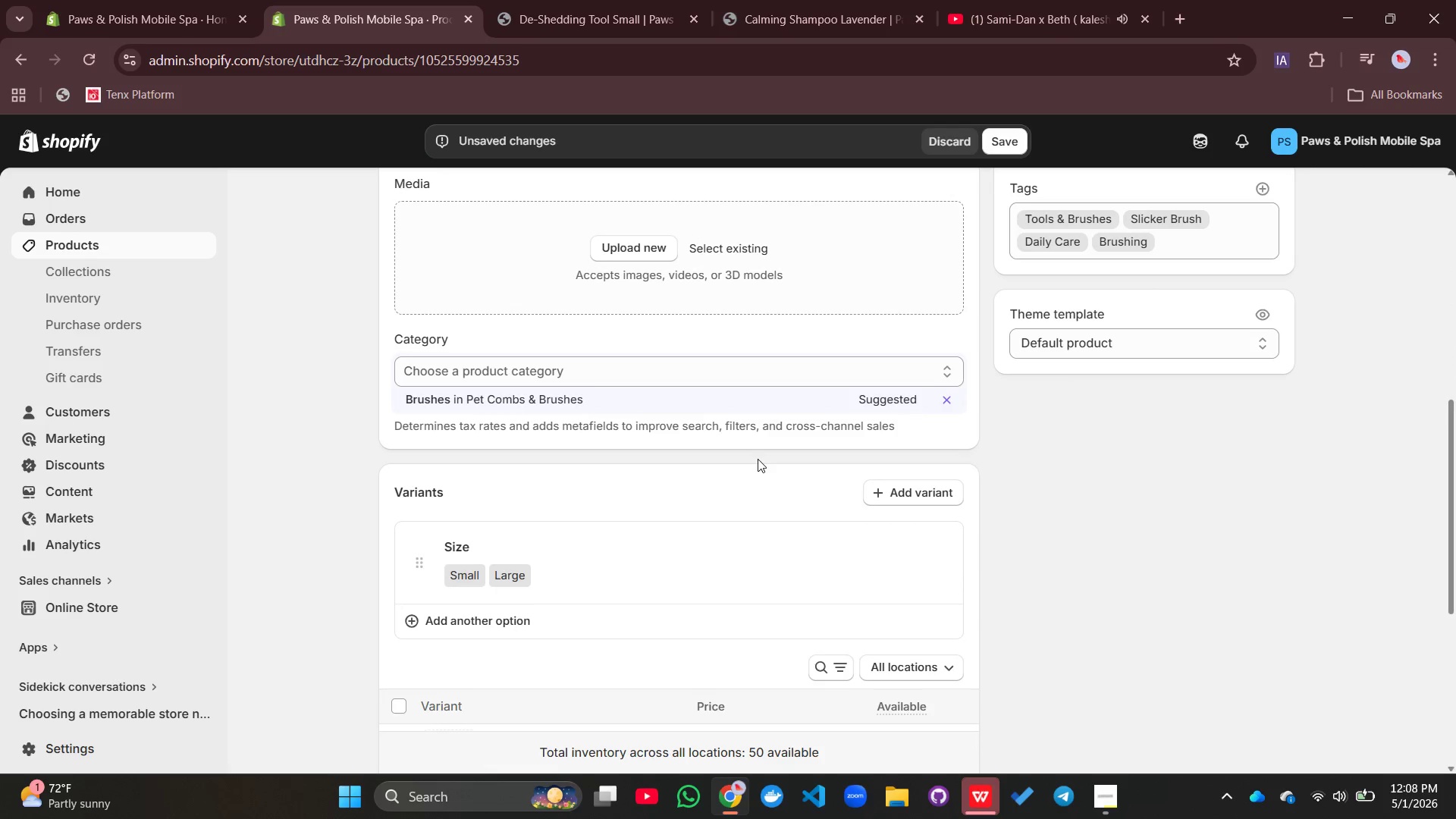 
scroll: coordinate [682, 375], scroll_direction: up, amount: 3.0
 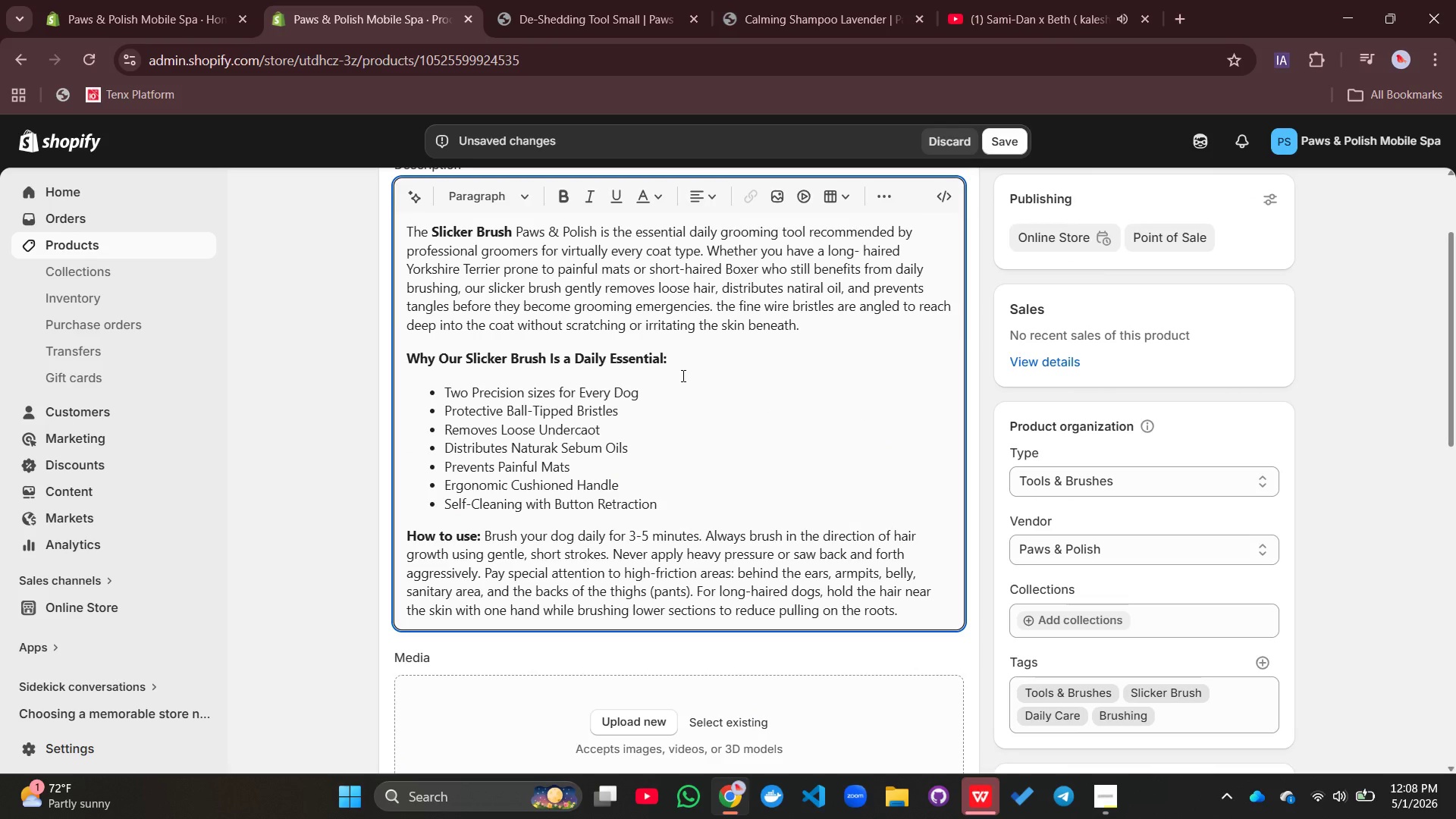 
scroll: coordinate [682, 375], scroll_direction: down, amount: 3.0
 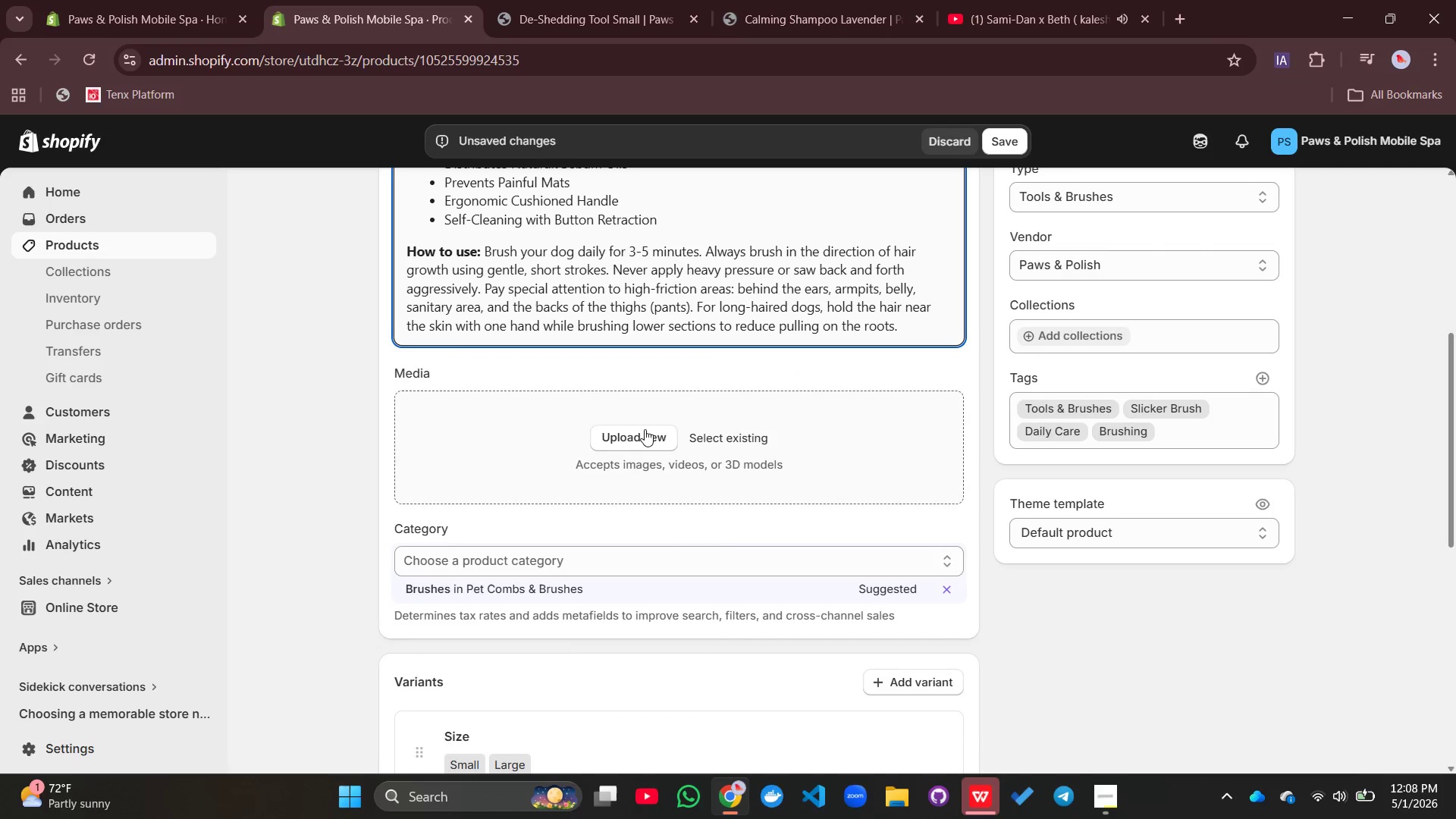 
left_click([645, 429])
 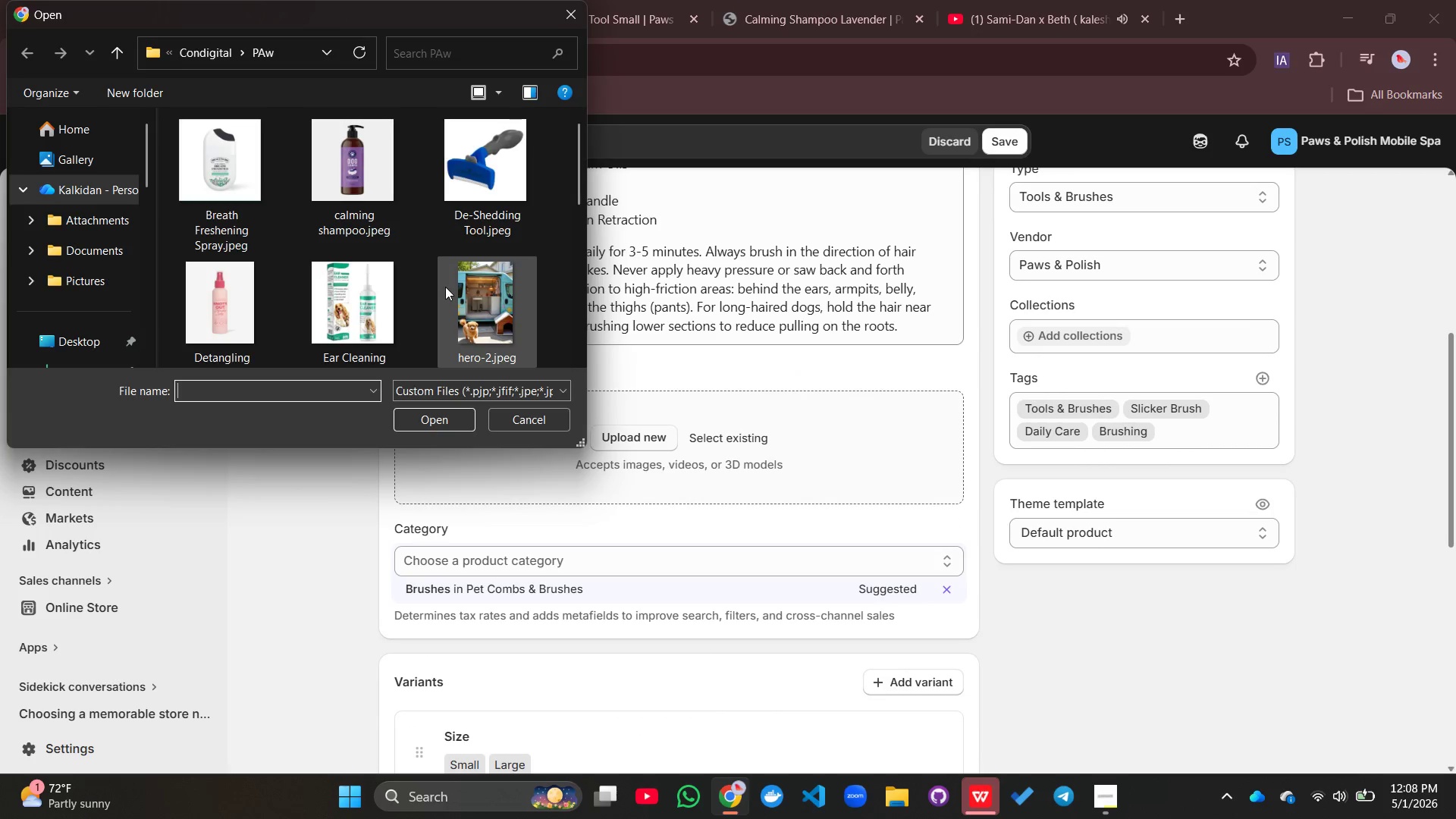 
scroll: coordinate [383, 237], scroll_direction: down, amount: 7.0
 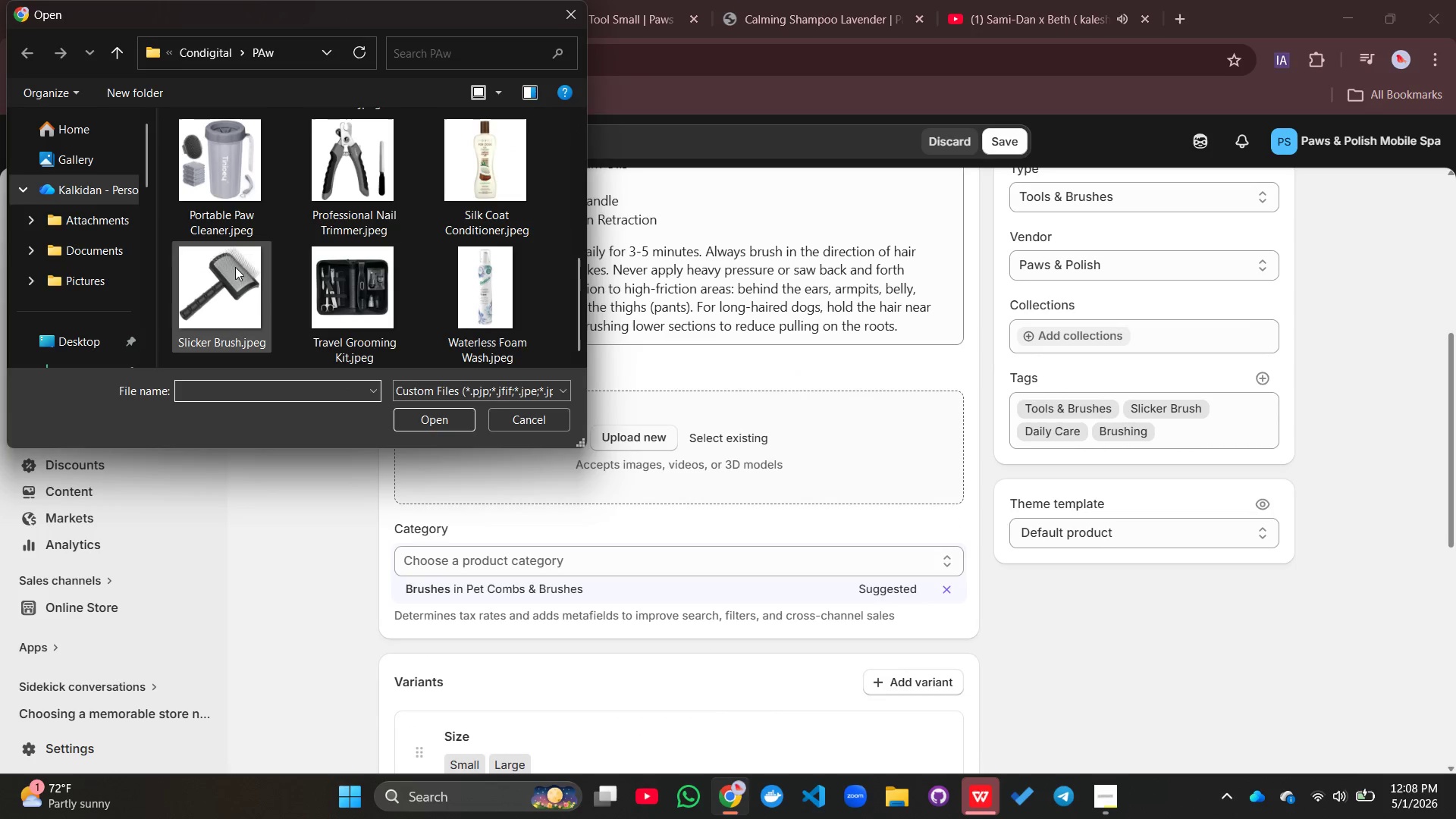 
left_click([234, 268])
 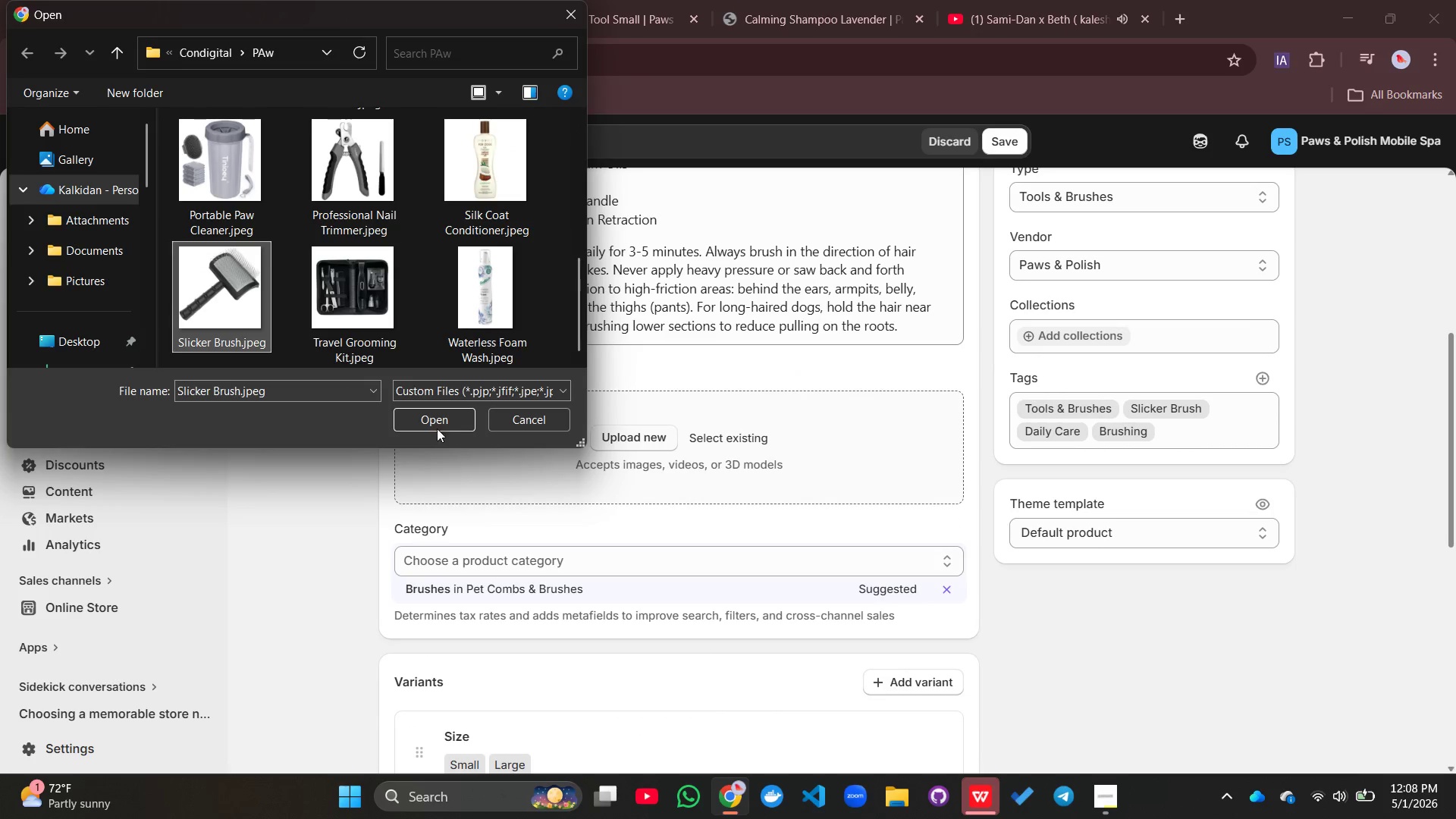 
left_click([432, 419])
 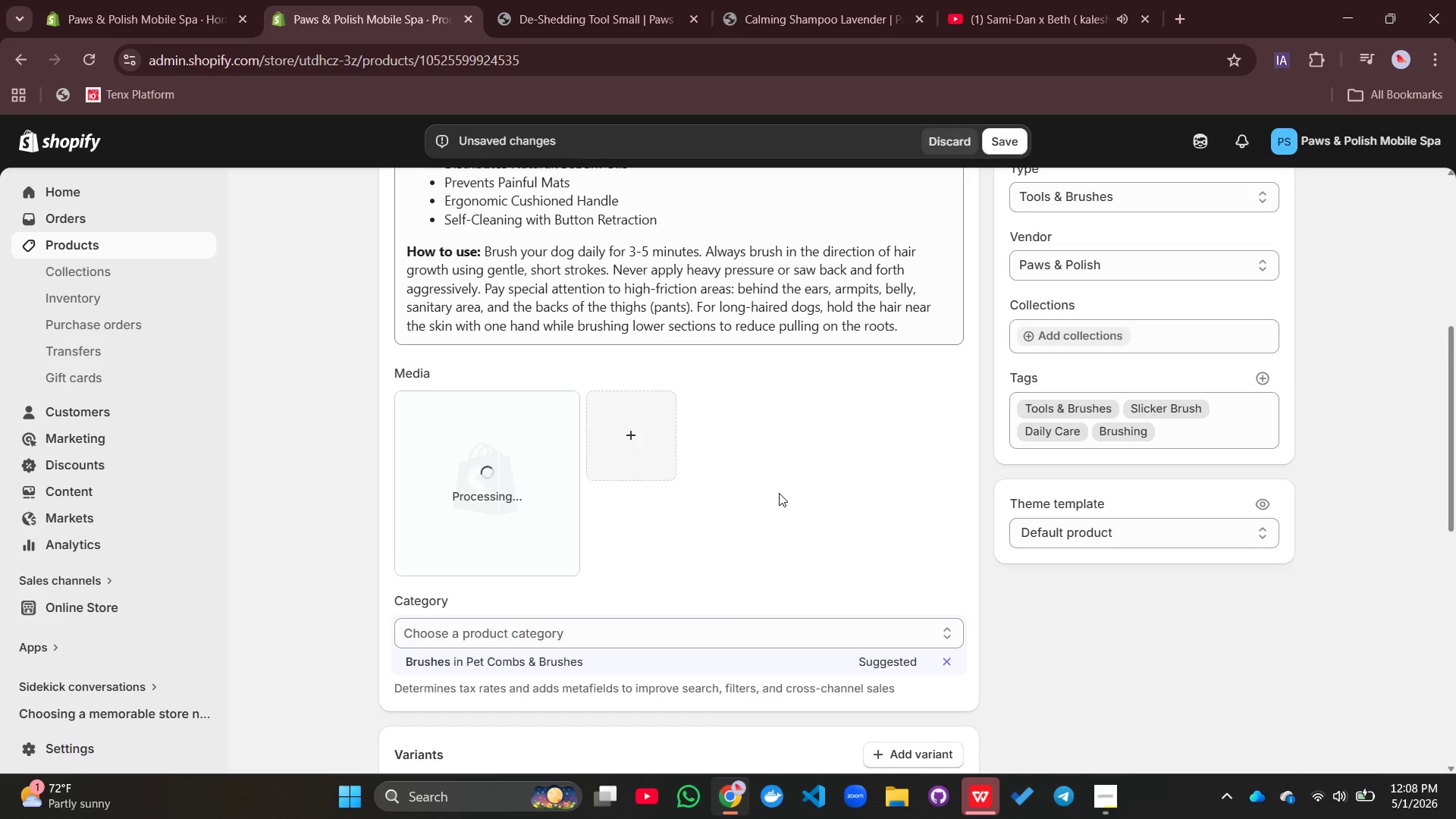 
scroll: coordinate [820, 464], scroll_direction: down, amount: 12.0
 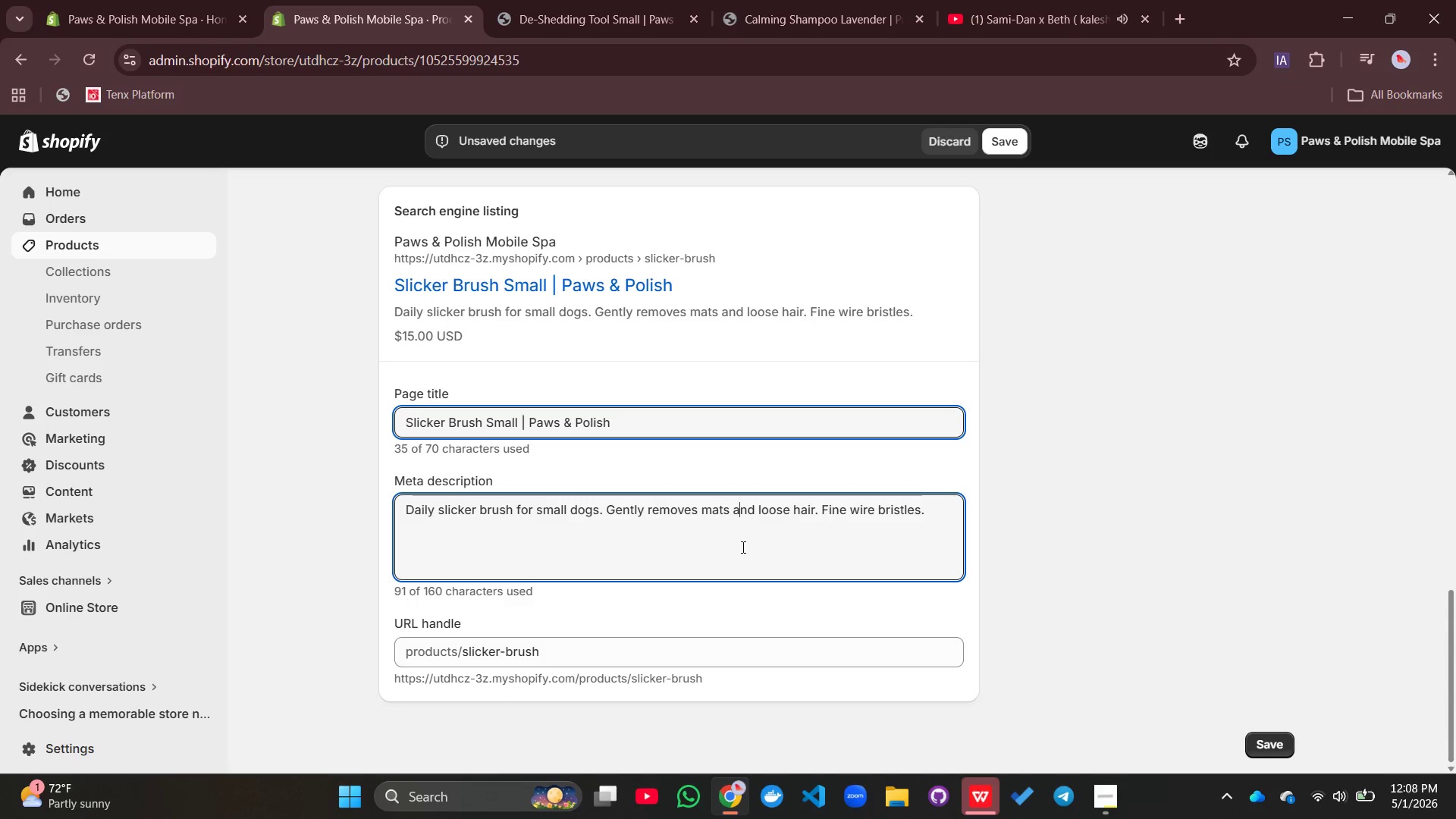 
wait(6.28)
 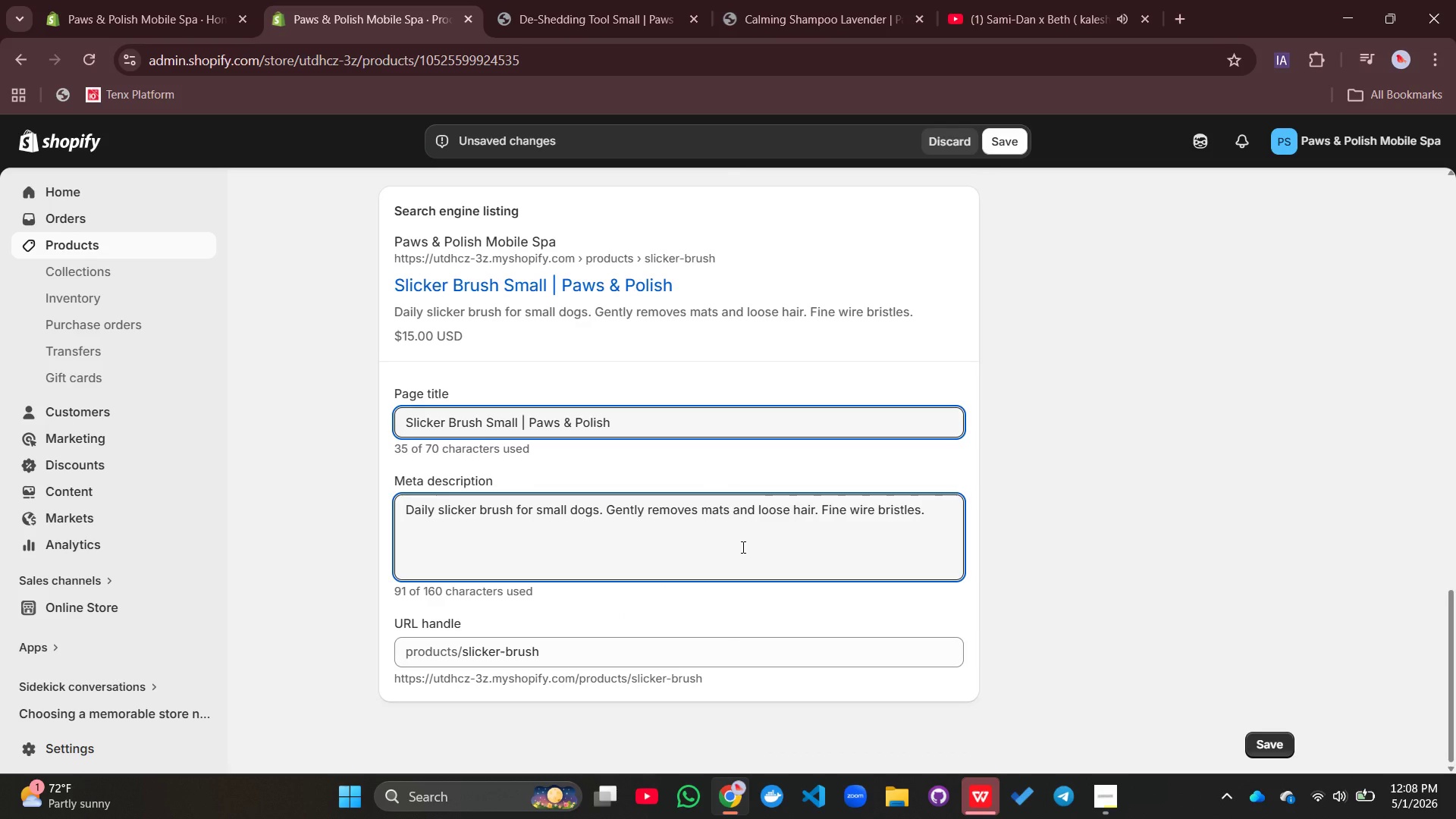 
double_click([698, 509])
 